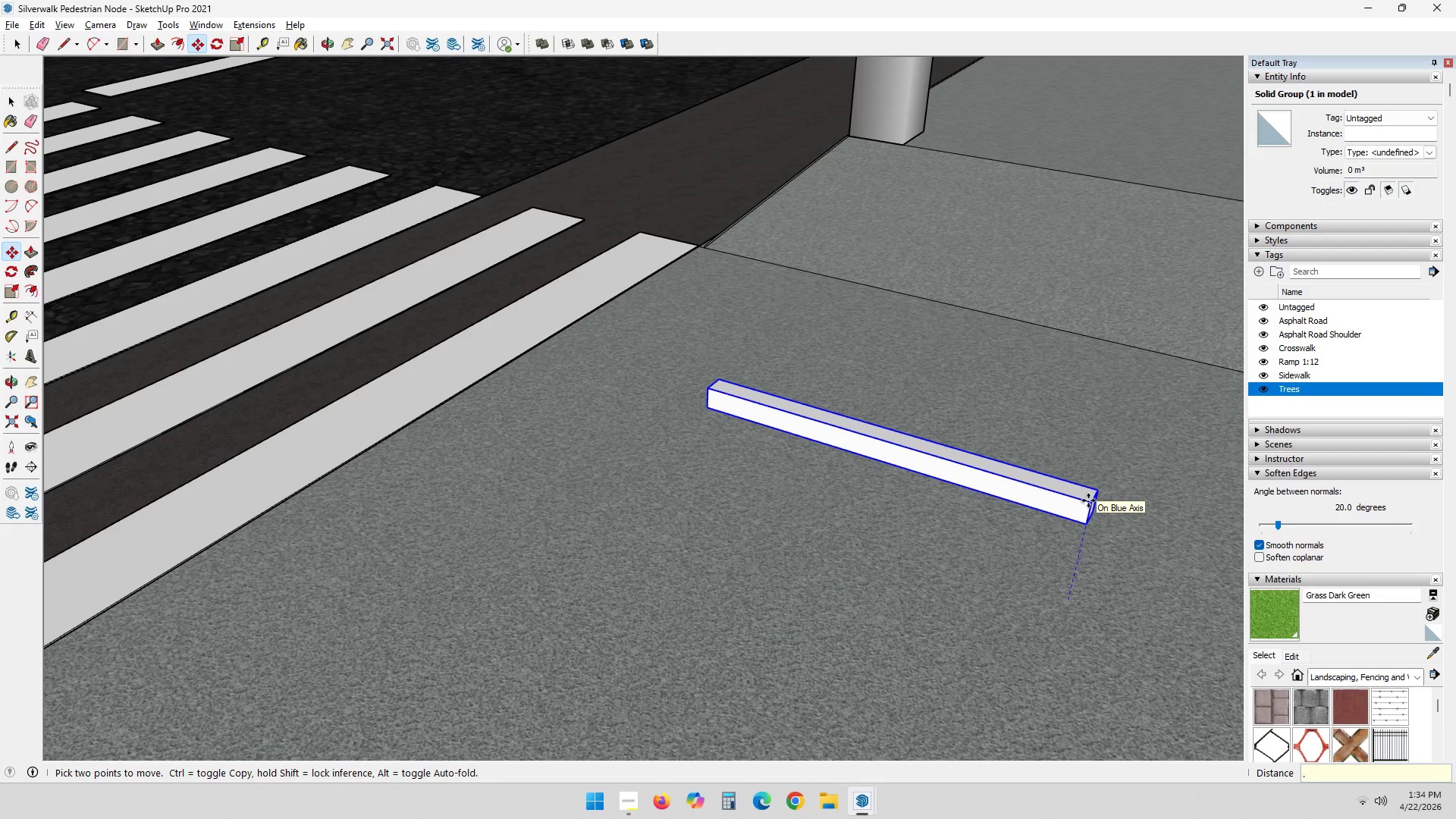 
key(Numpad7)
 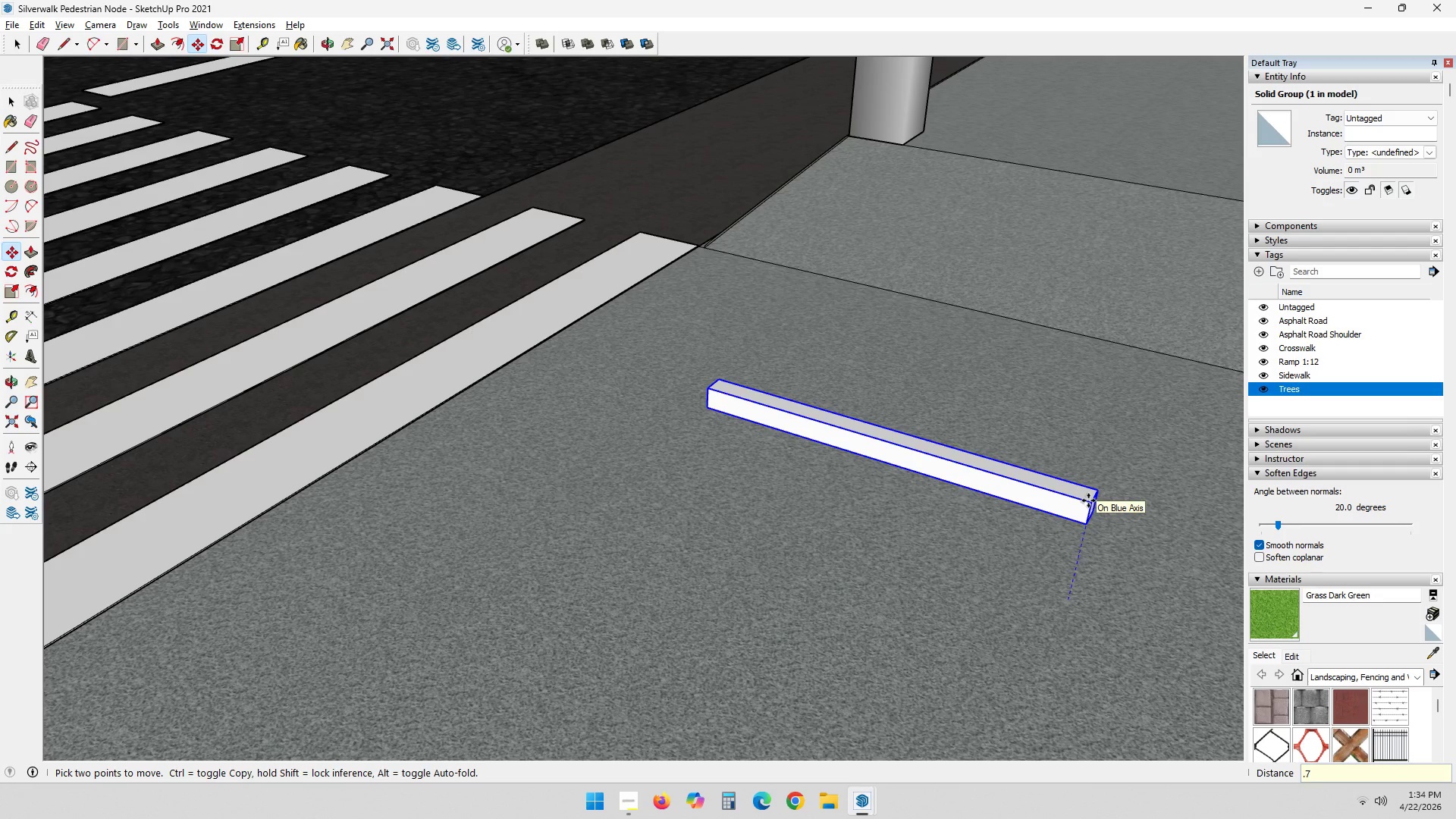 
key(Numpad5)
 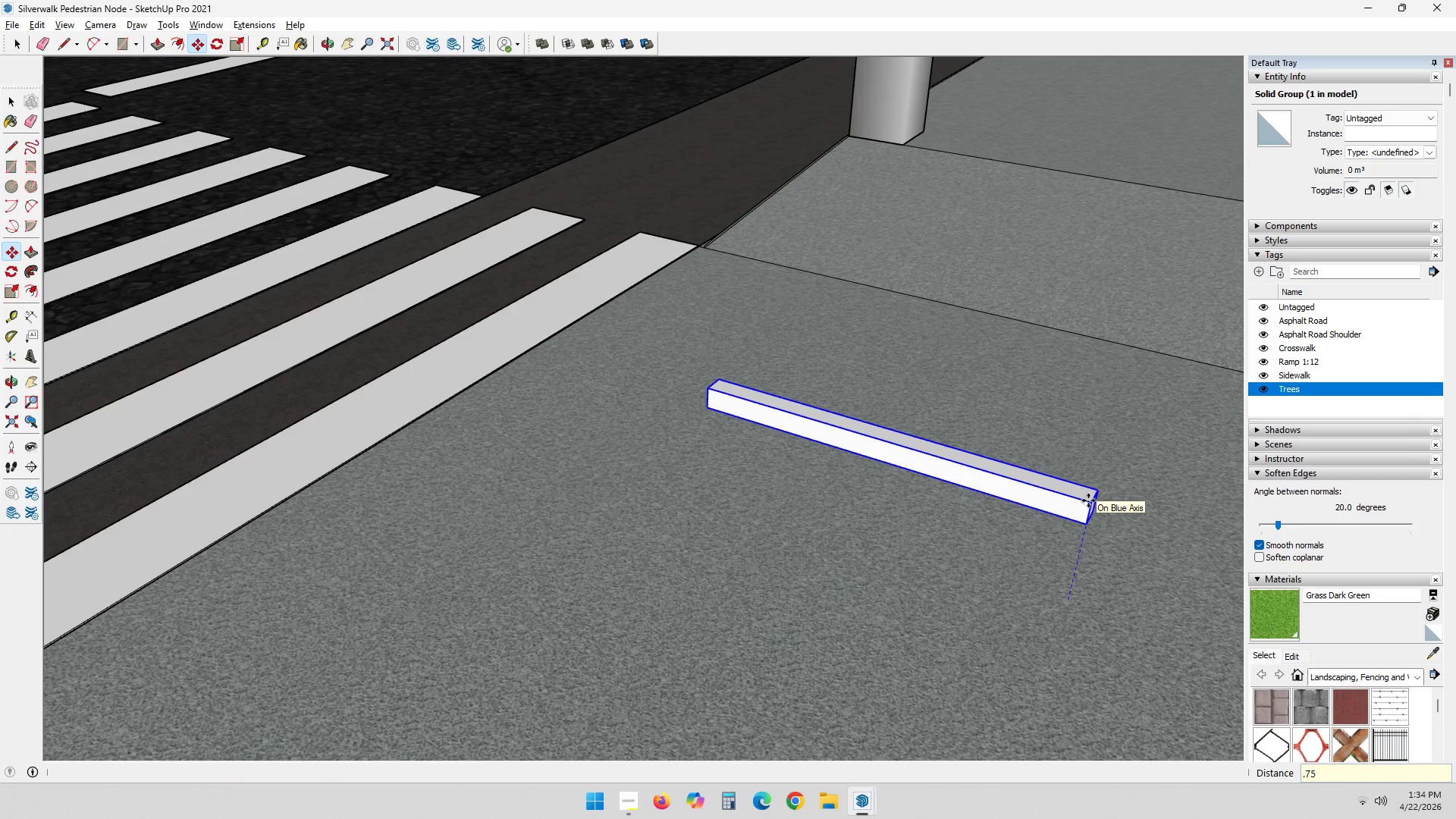 
key(NumpadEnter)
 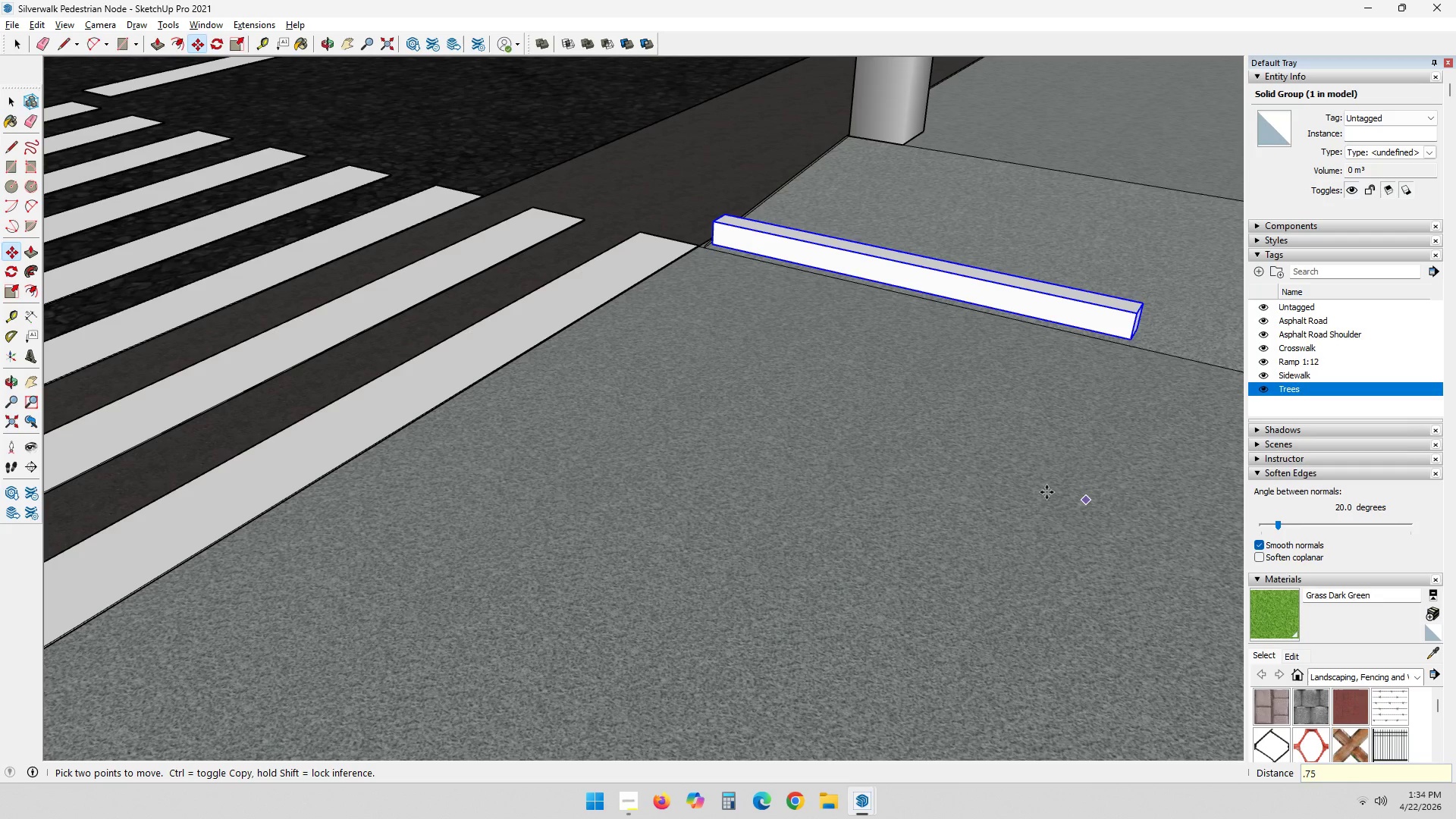 
scroll: coordinate [948, 578], scroll_direction: down, amount: 6.0
 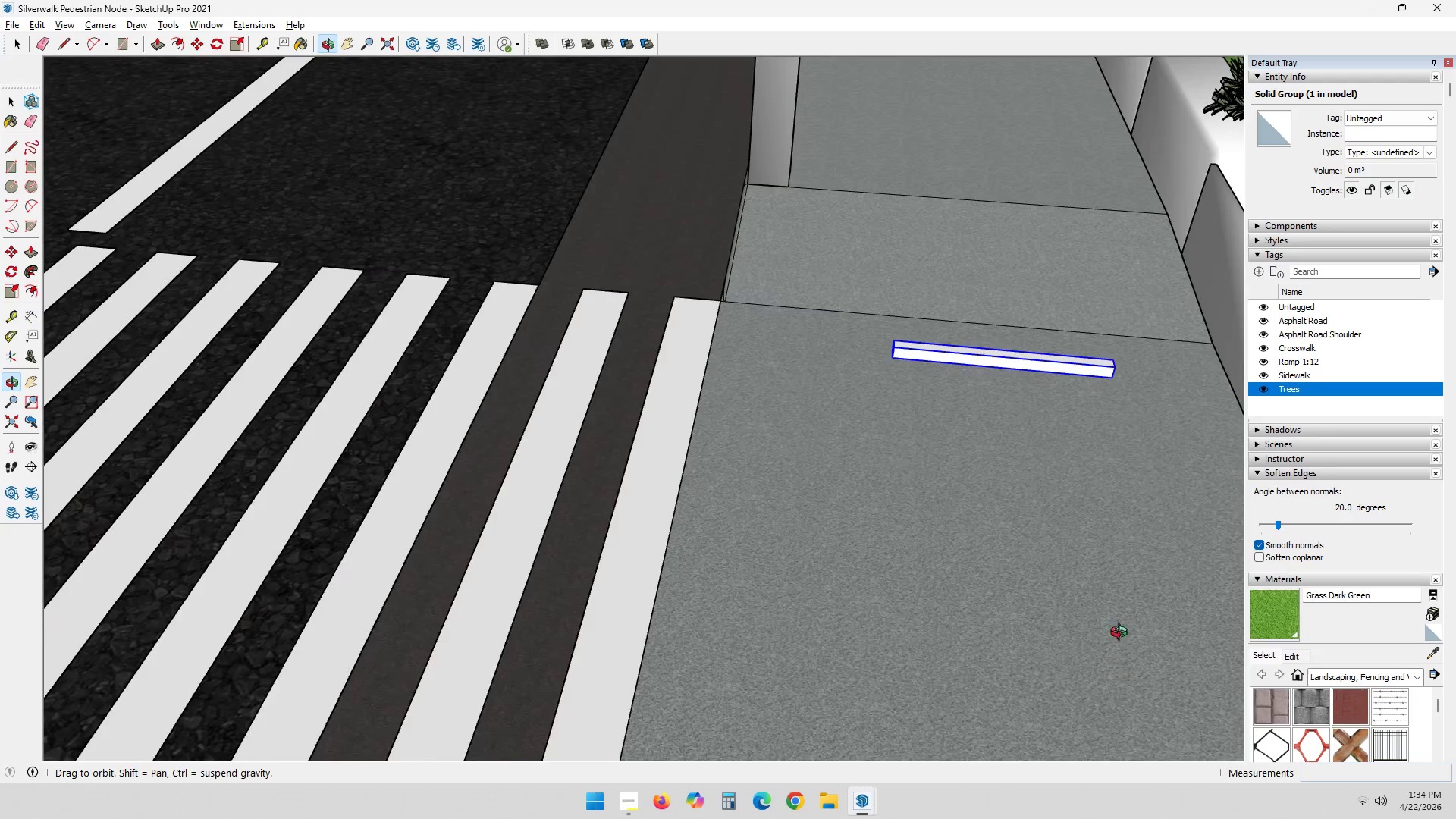 
scroll: coordinate [1108, 348], scroll_direction: up, amount: 6.0
 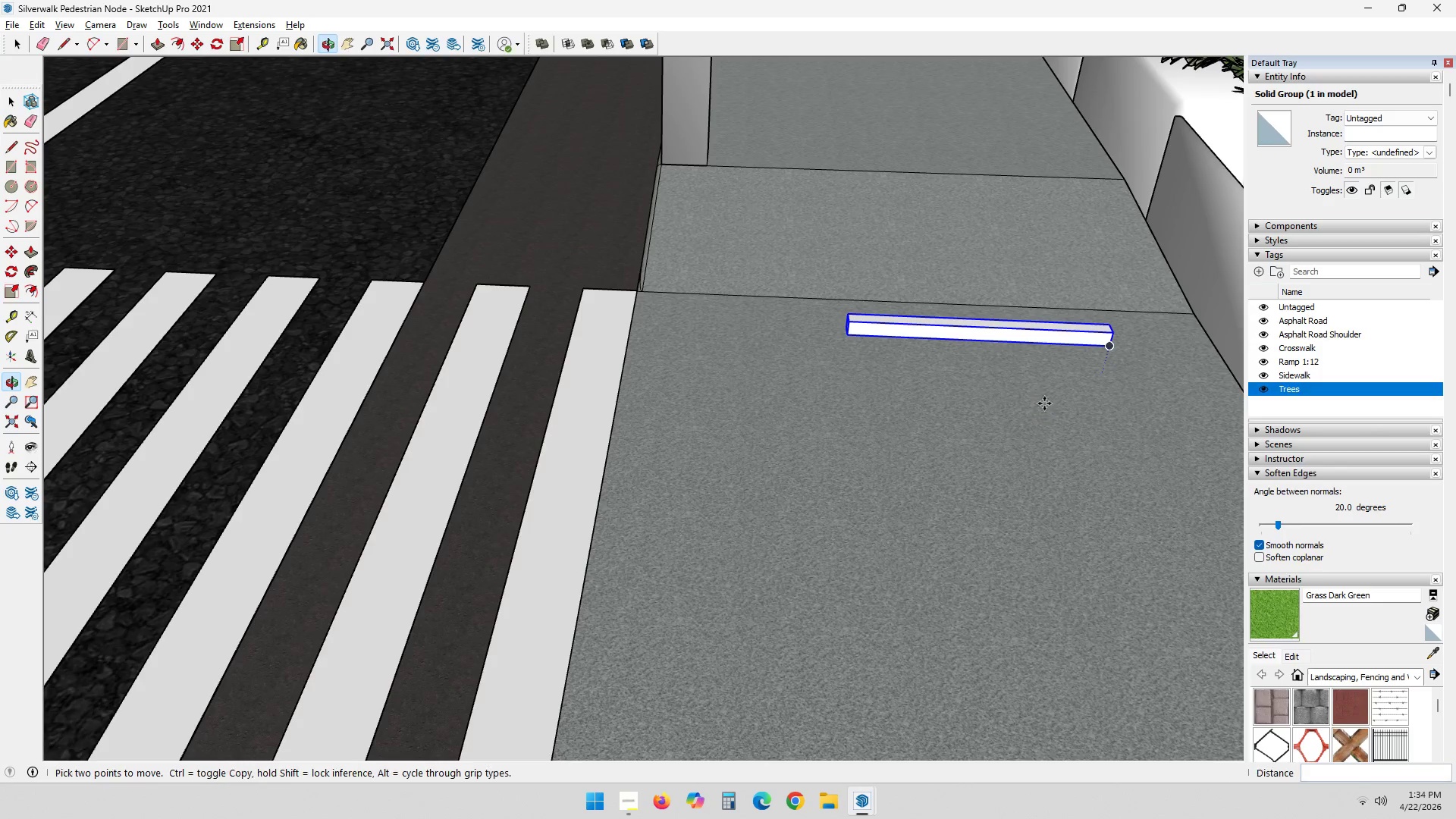 
key(Space)
 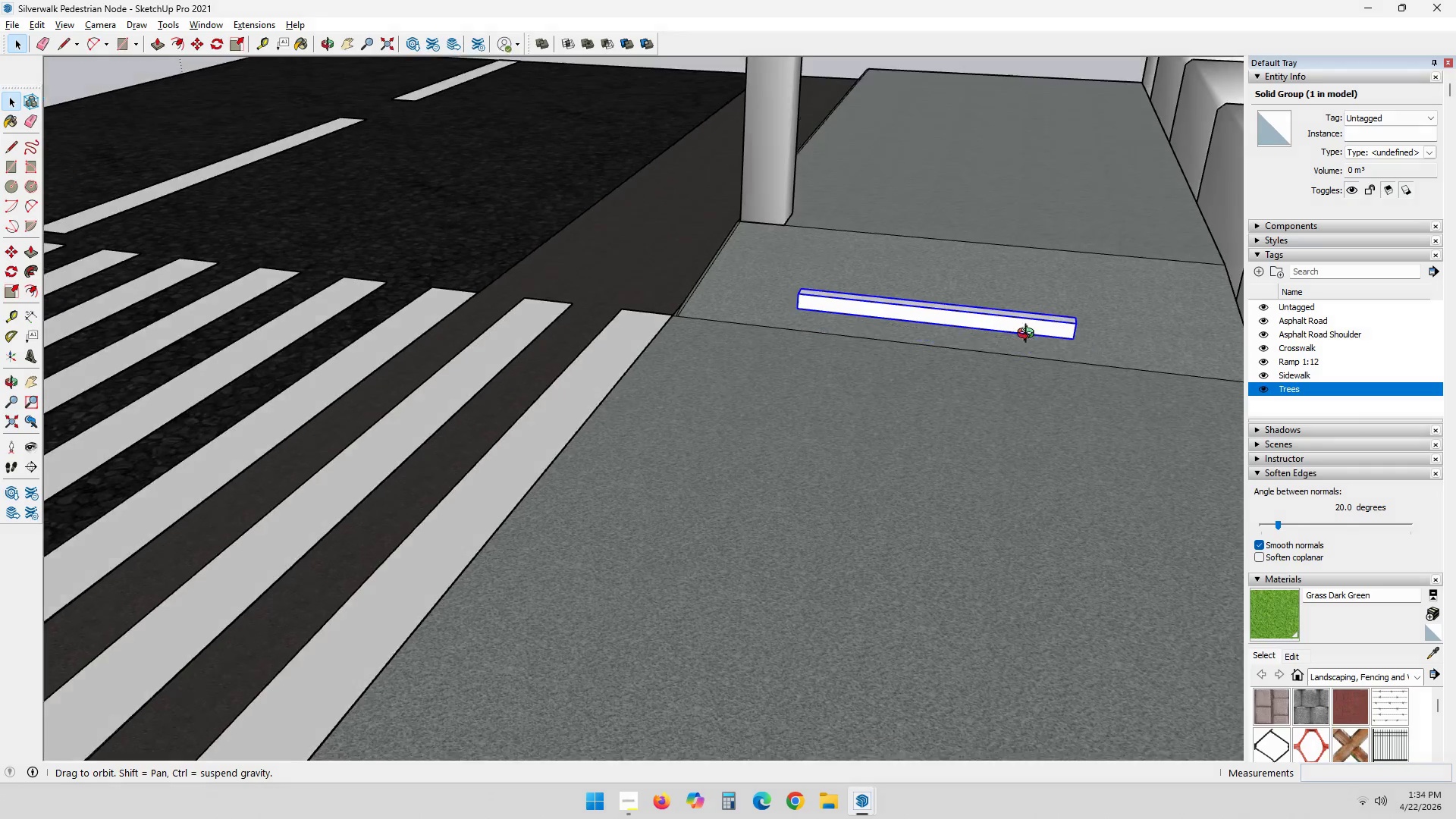 
scroll: coordinate [1033, 326], scroll_direction: up, amount: 3.0
 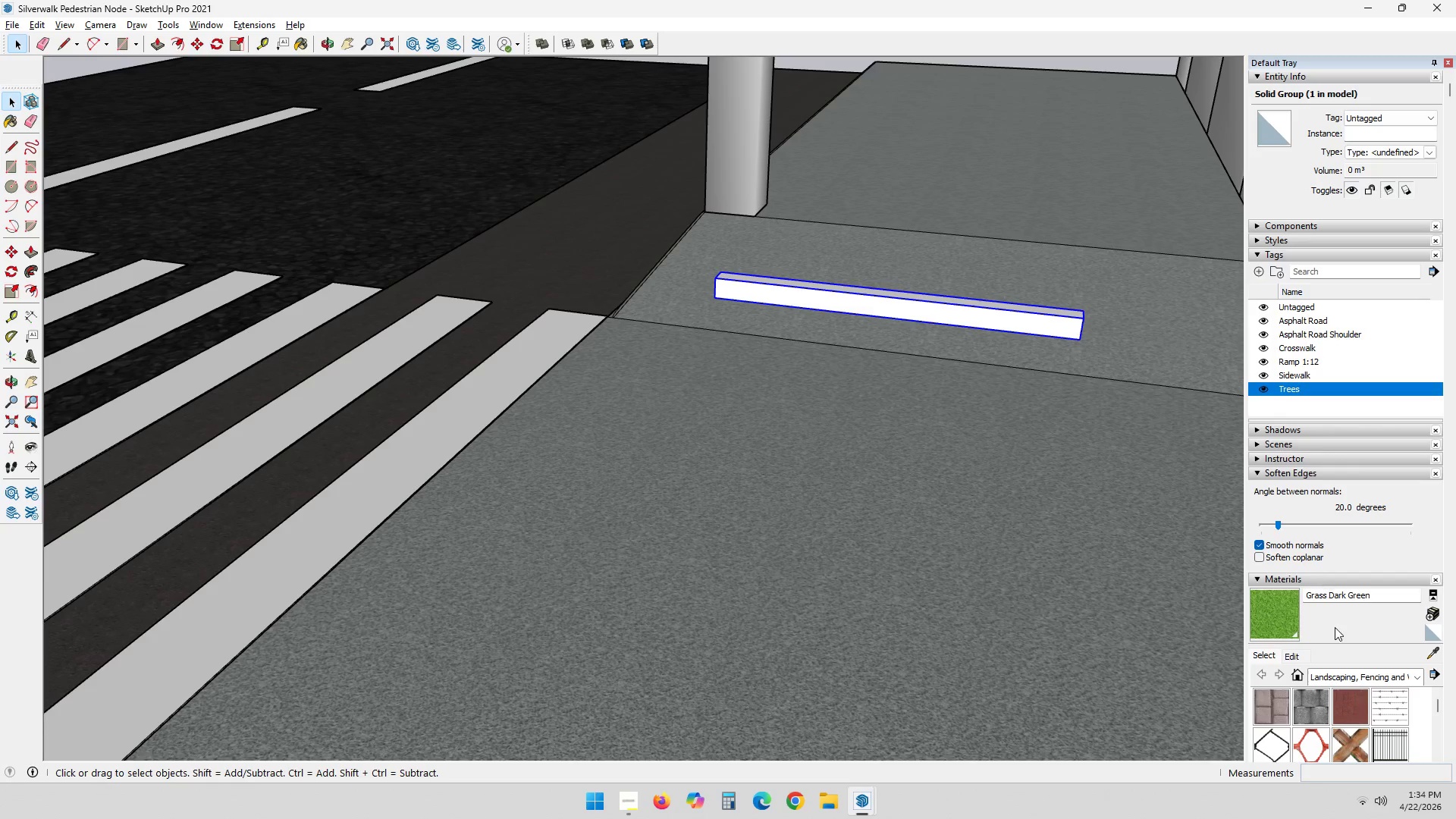 
left_click([1367, 679])
 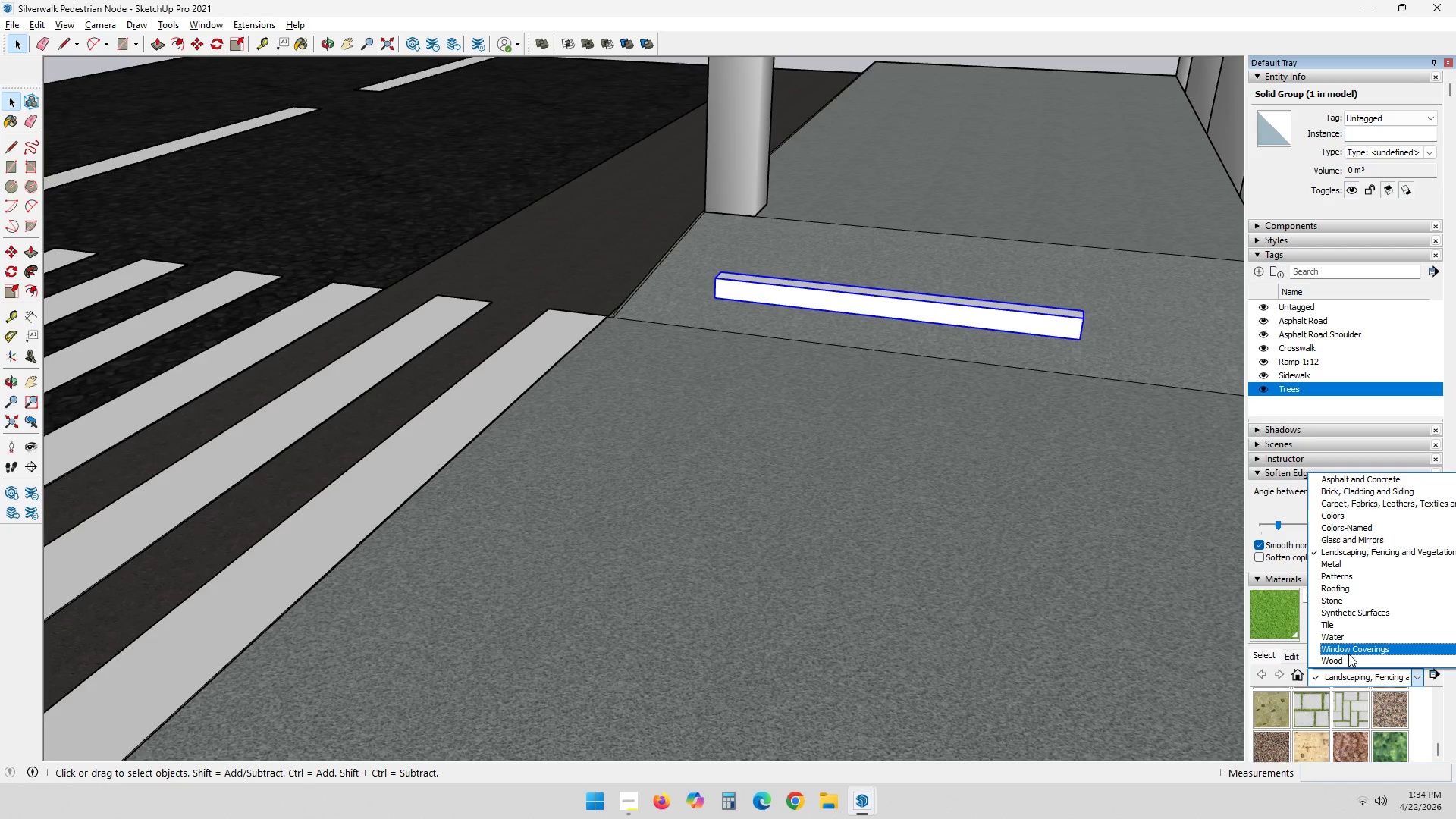 
scroll: coordinate [1347, 696], scroll_direction: down, amount: 3.0
 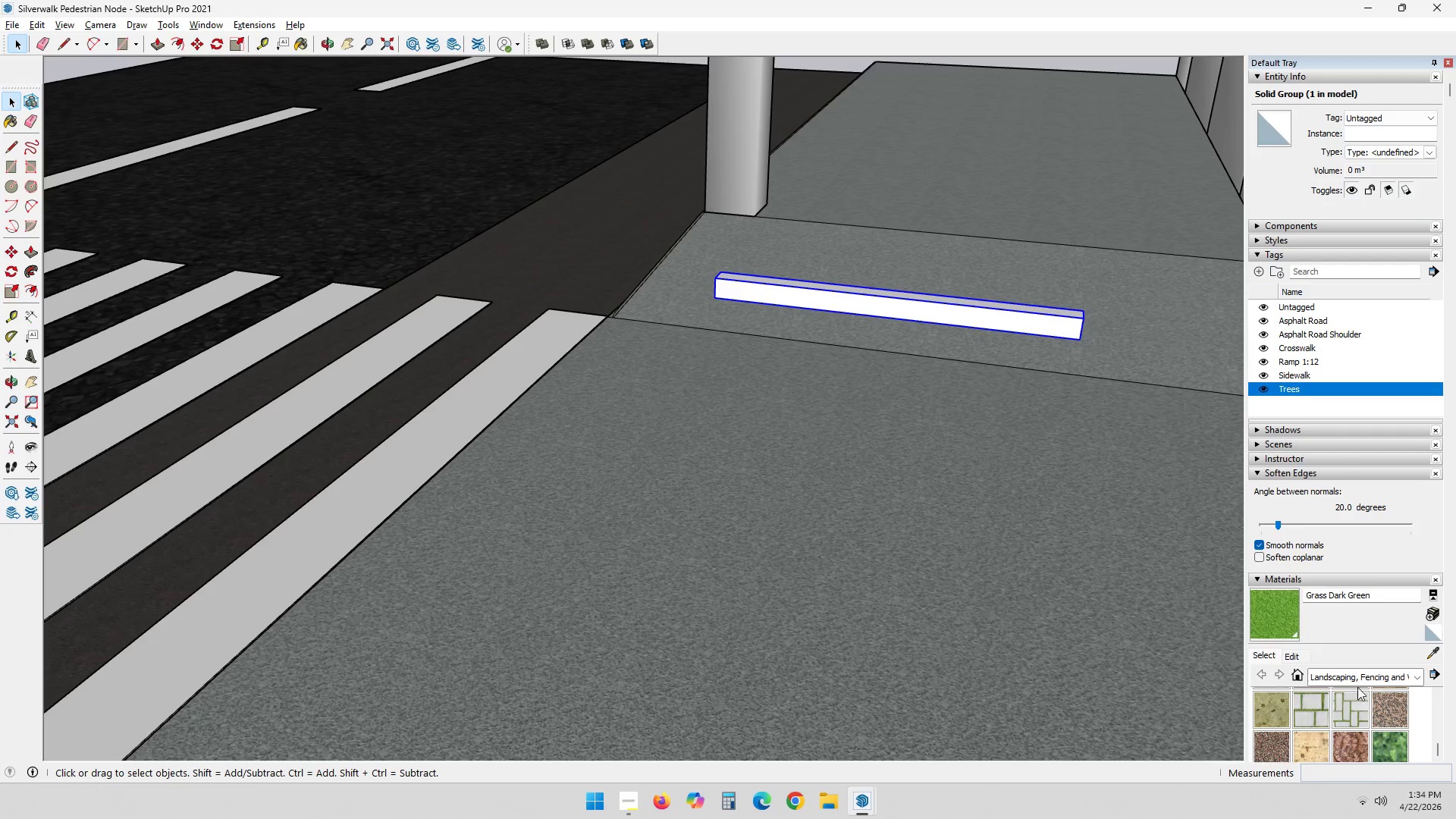 
left_click([1348, 657])
 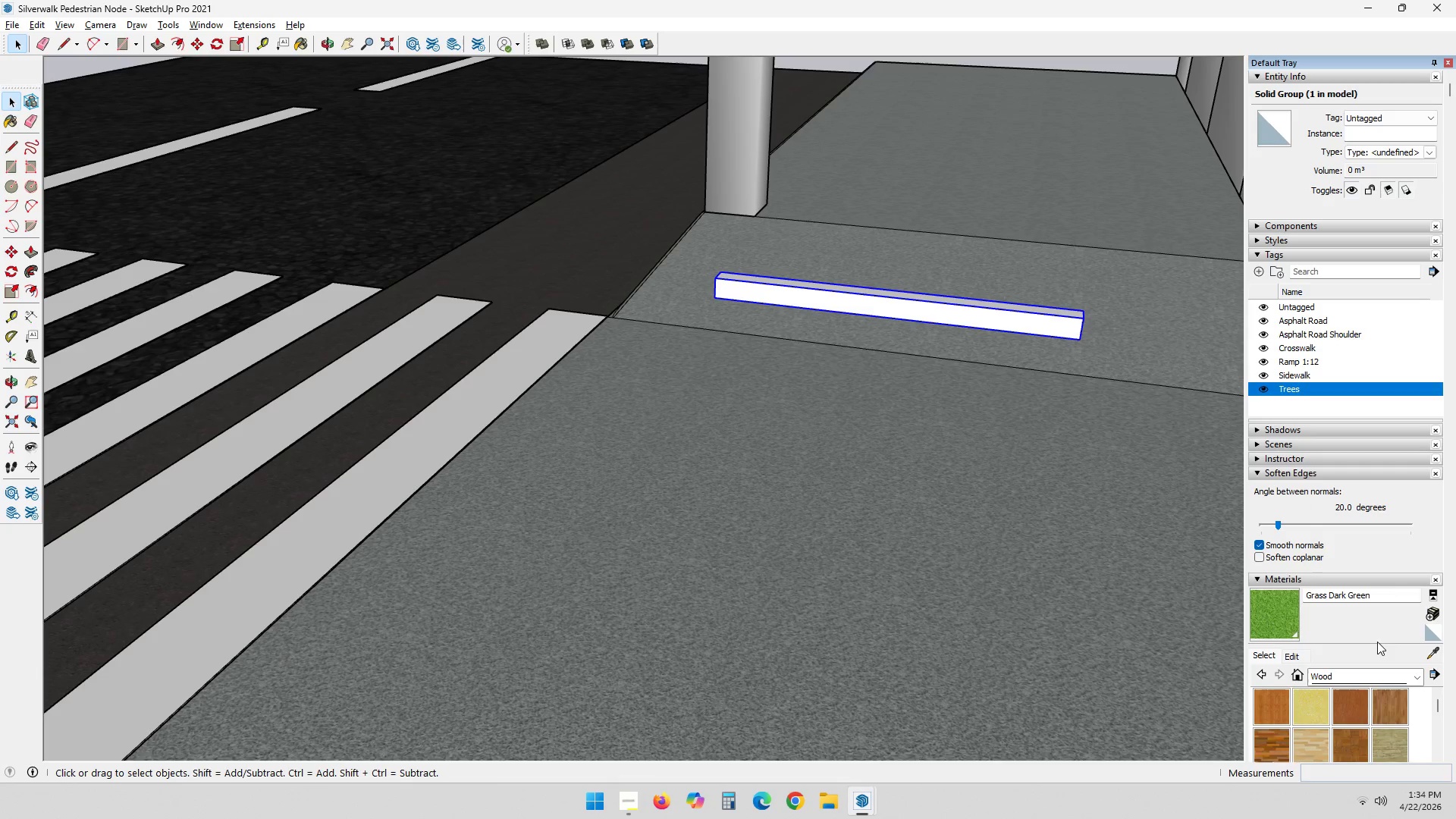 
mouse_move([1383, 727])
 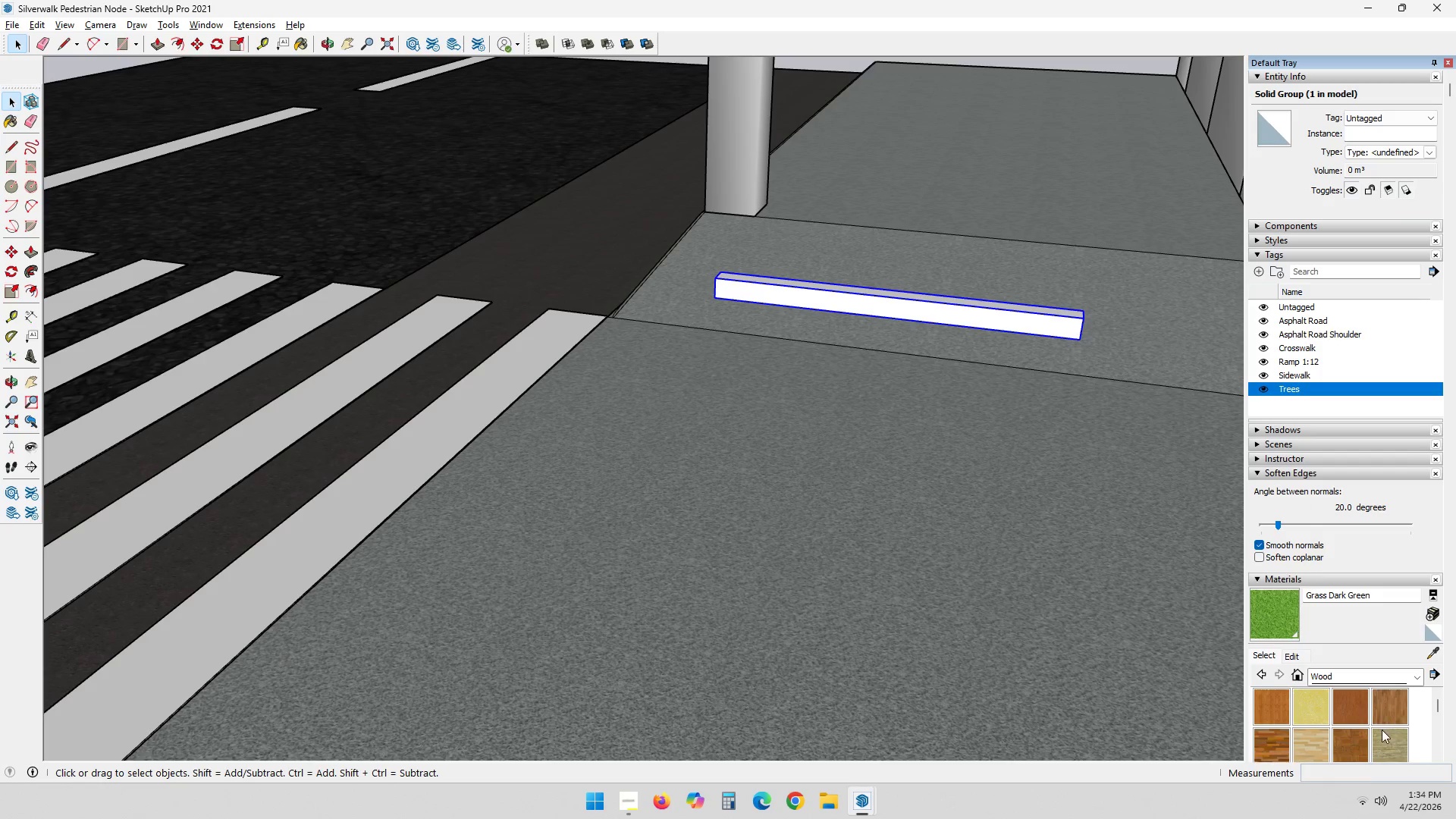 
scroll: coordinate [1382, 730], scroll_direction: down, amount: 1.0
 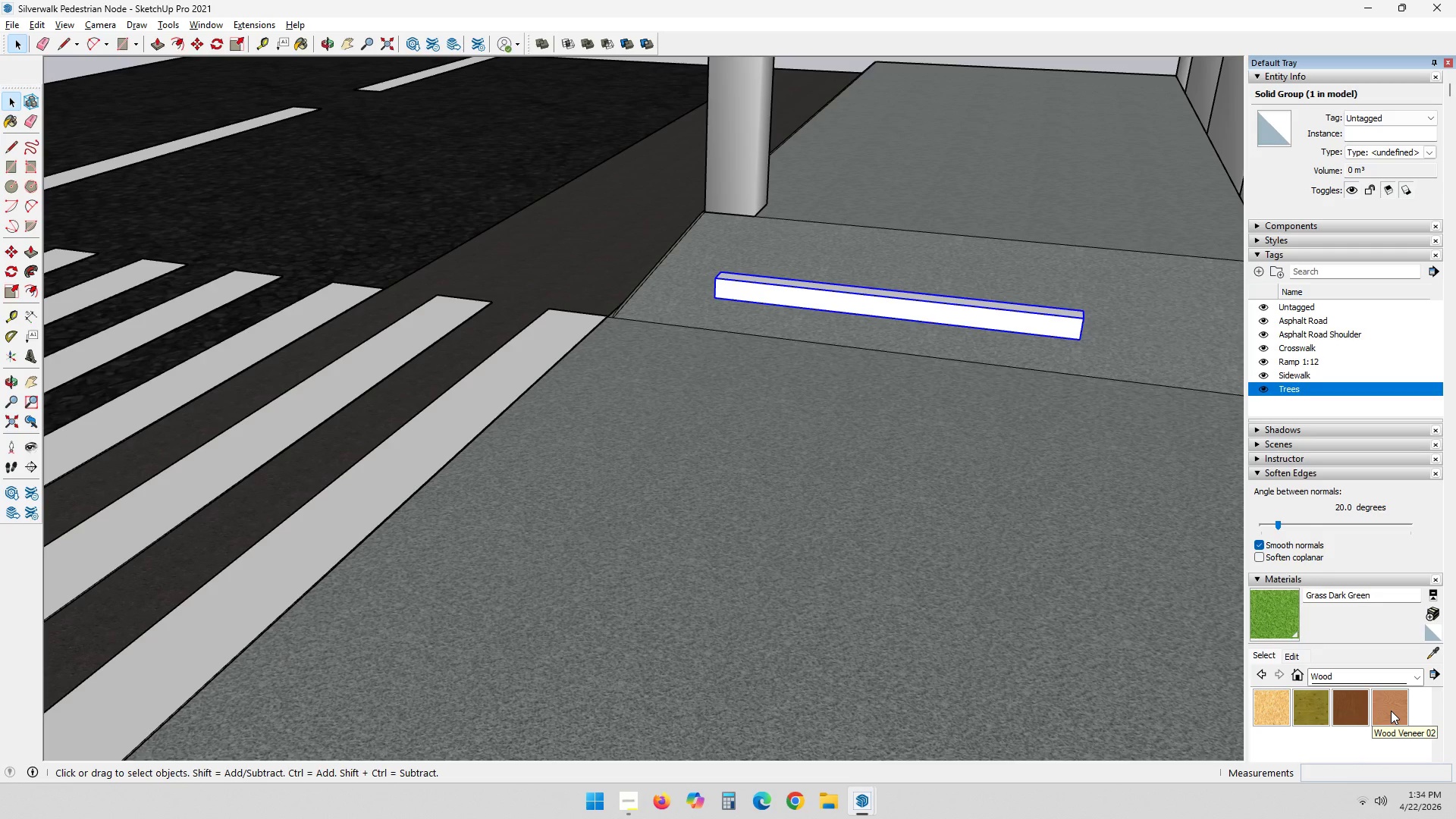 
left_click([1391, 711])
 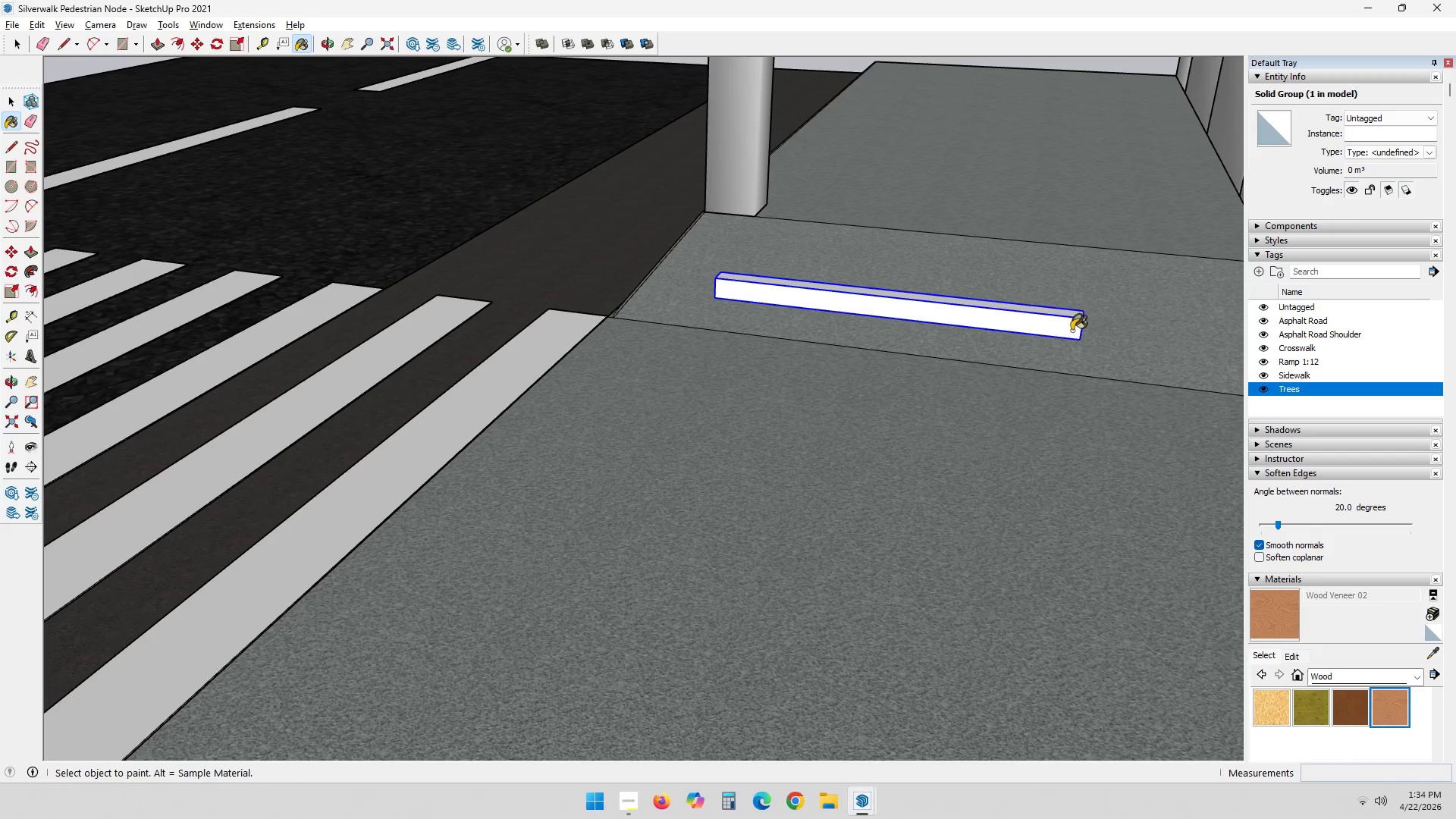 
left_click([1071, 331])
 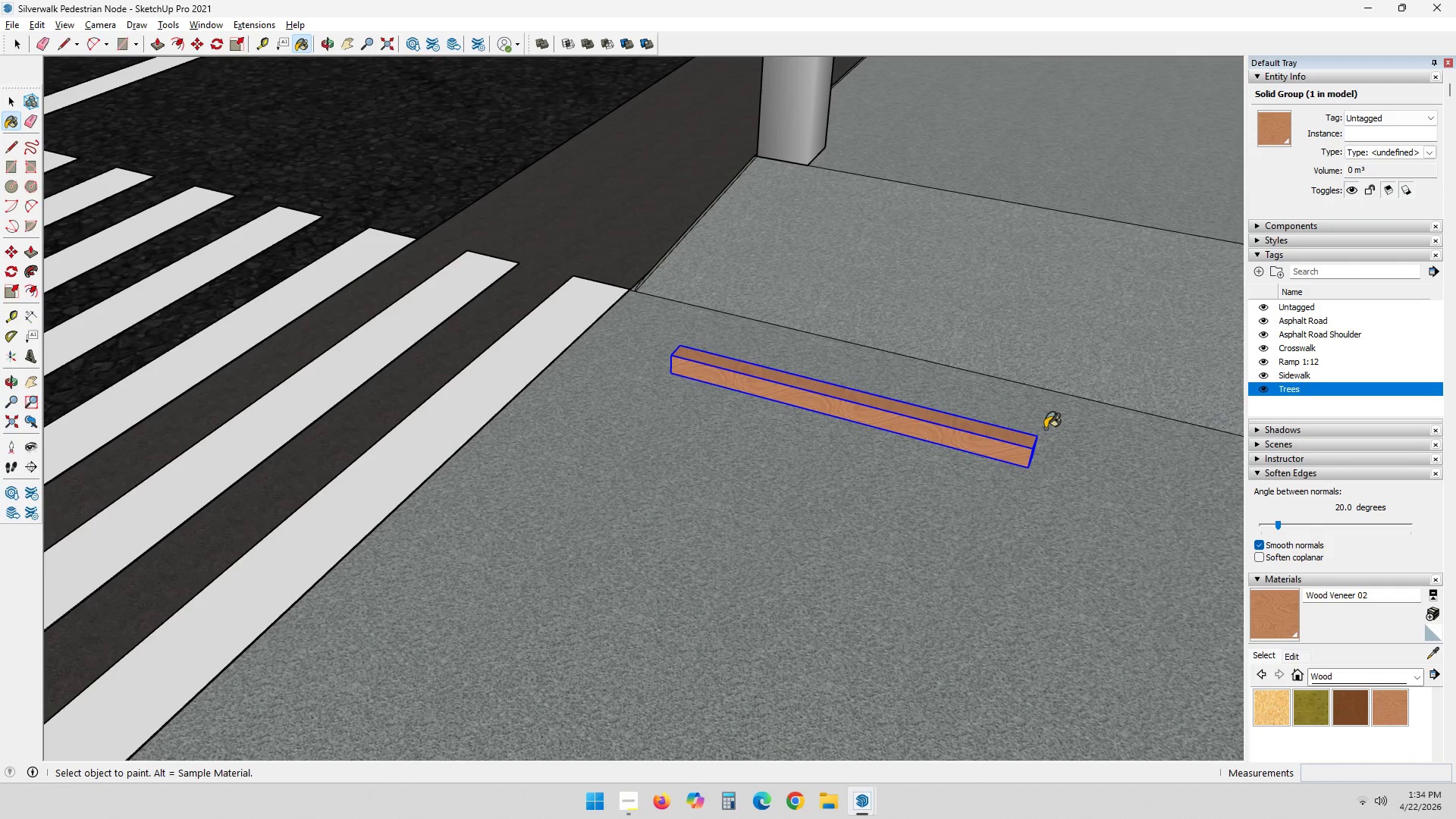 
wait(6.52)
 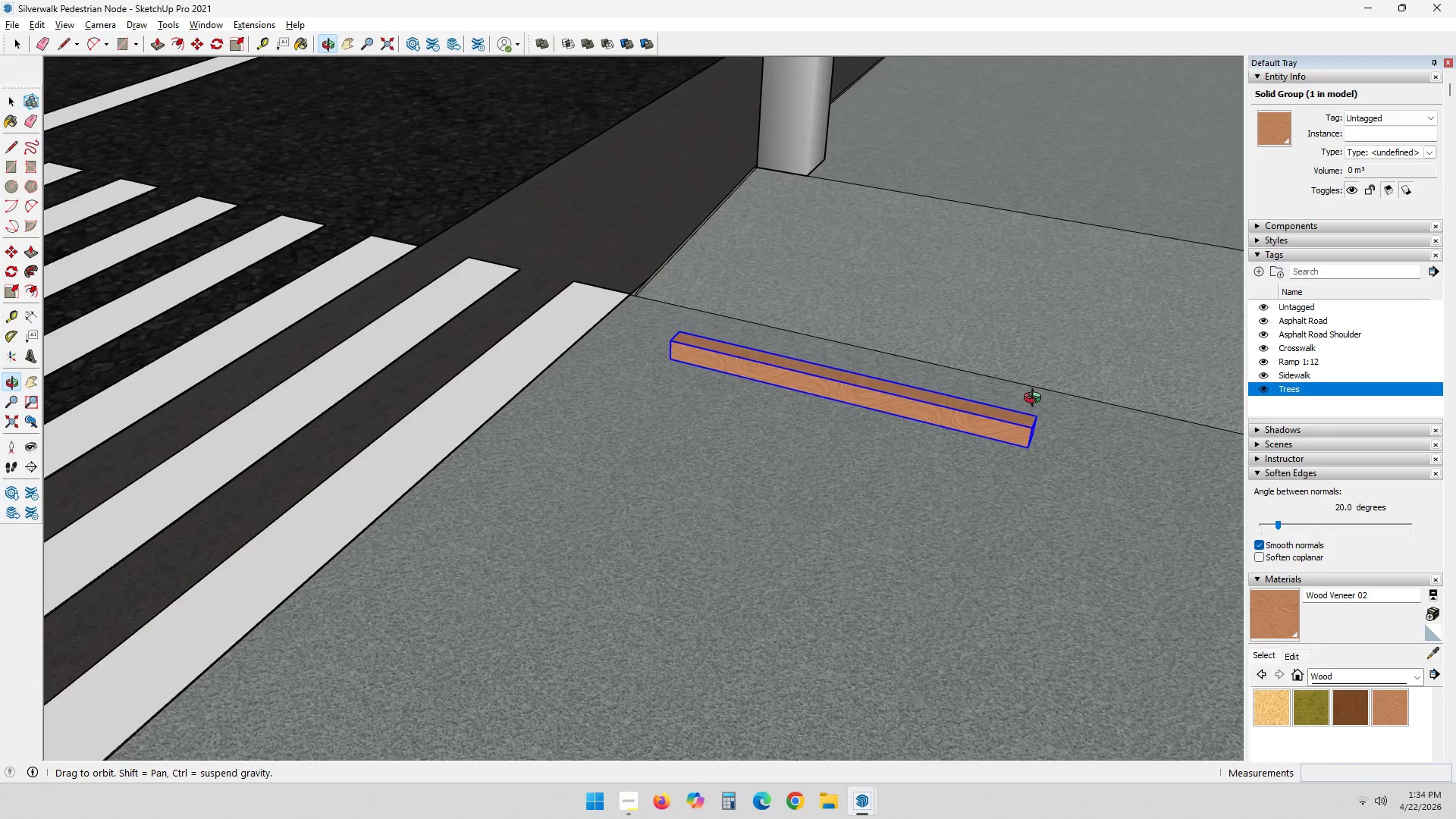 
scroll: coordinate [741, 554], scroll_direction: up, amount: 11.0
 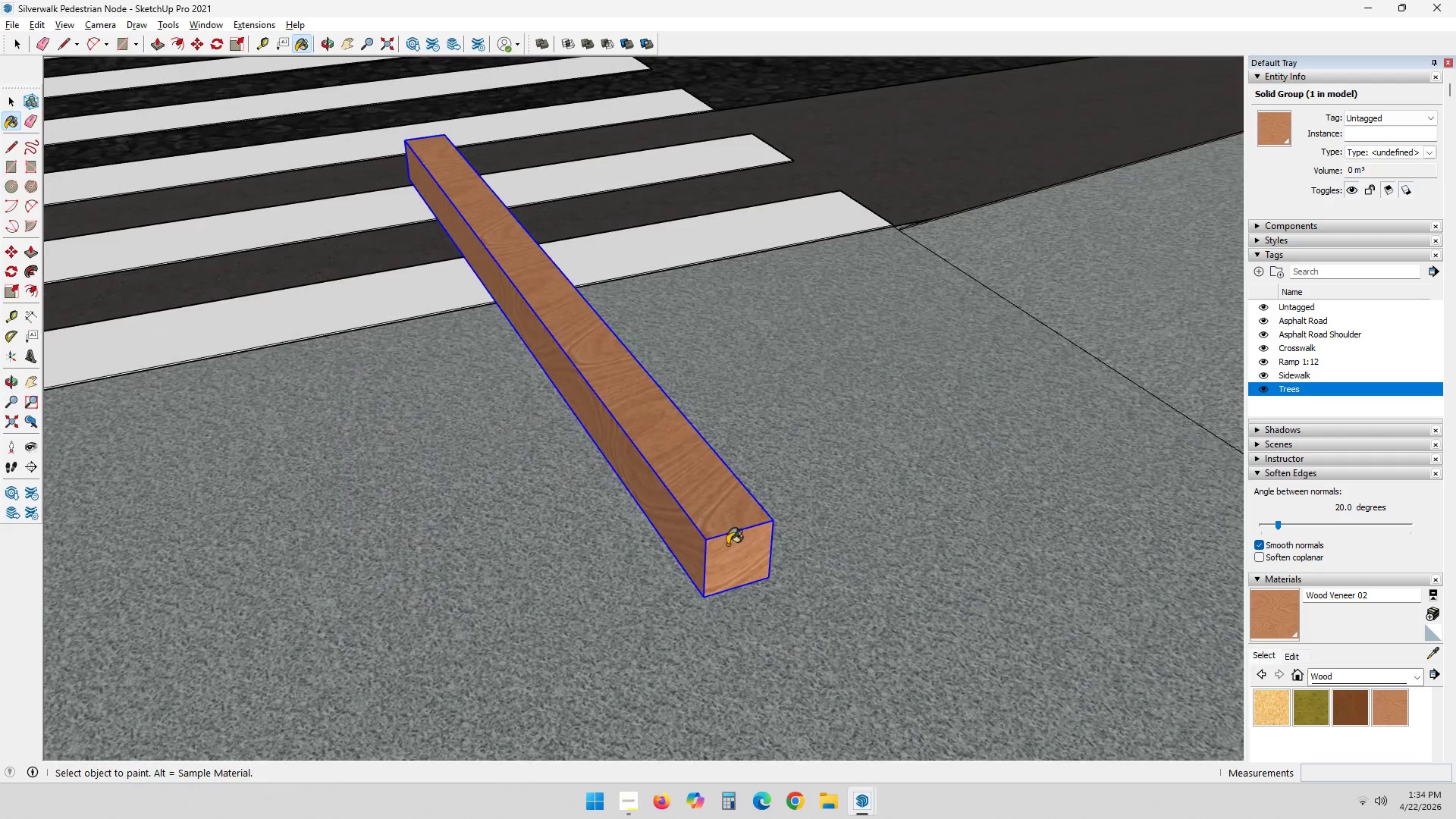 
key(Space)
 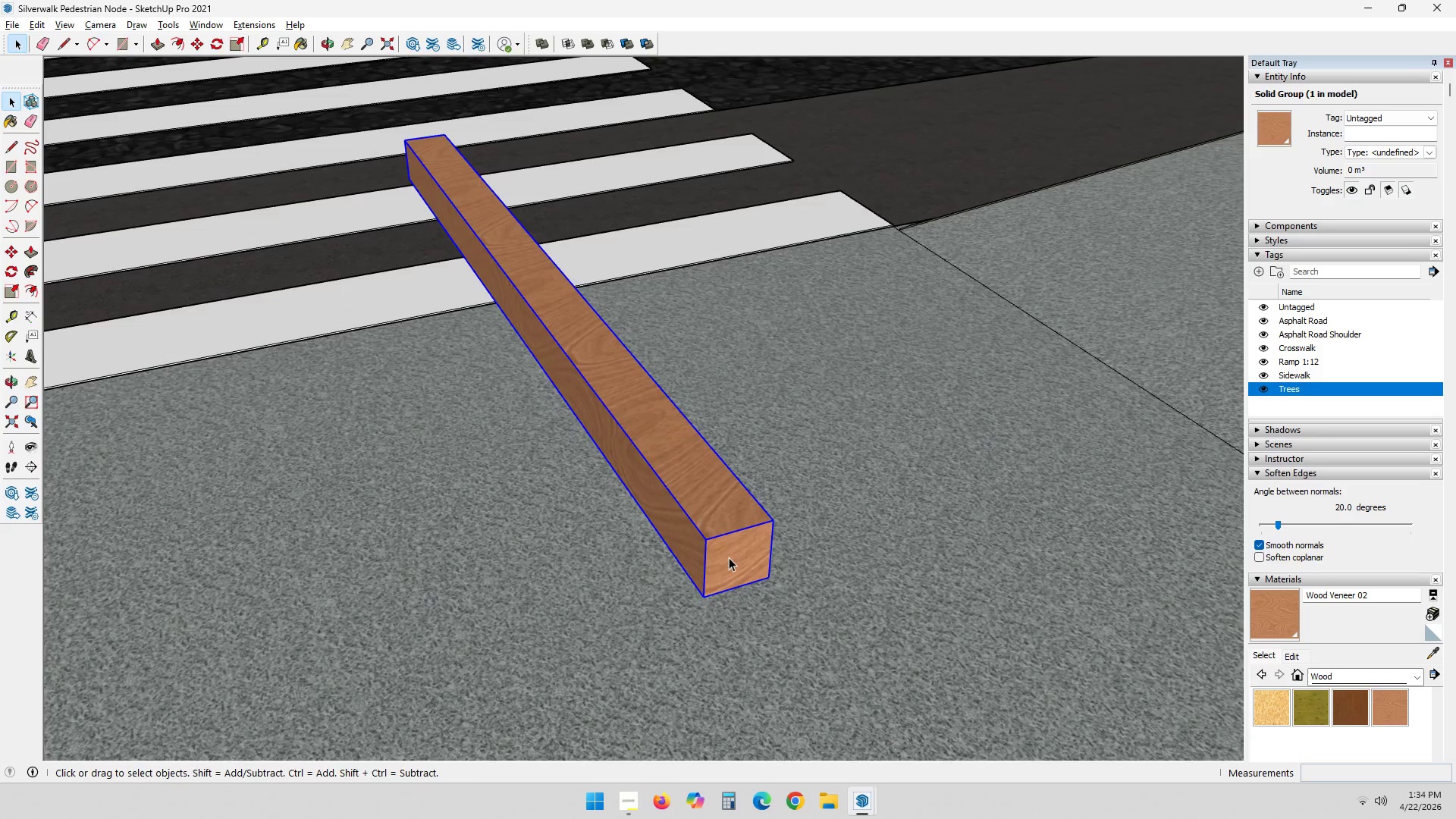 
double_click([729, 557])
 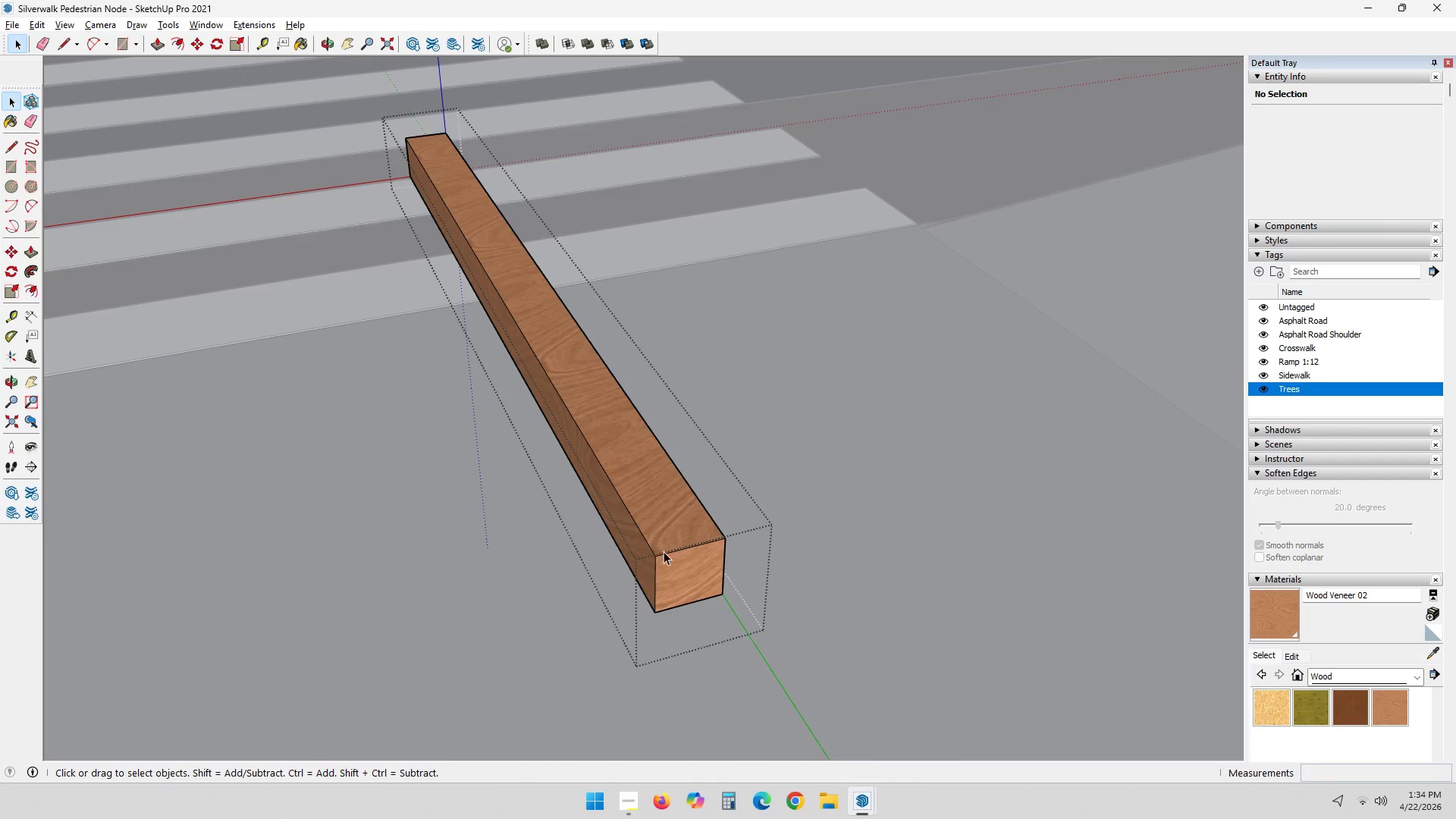 
key(P)
 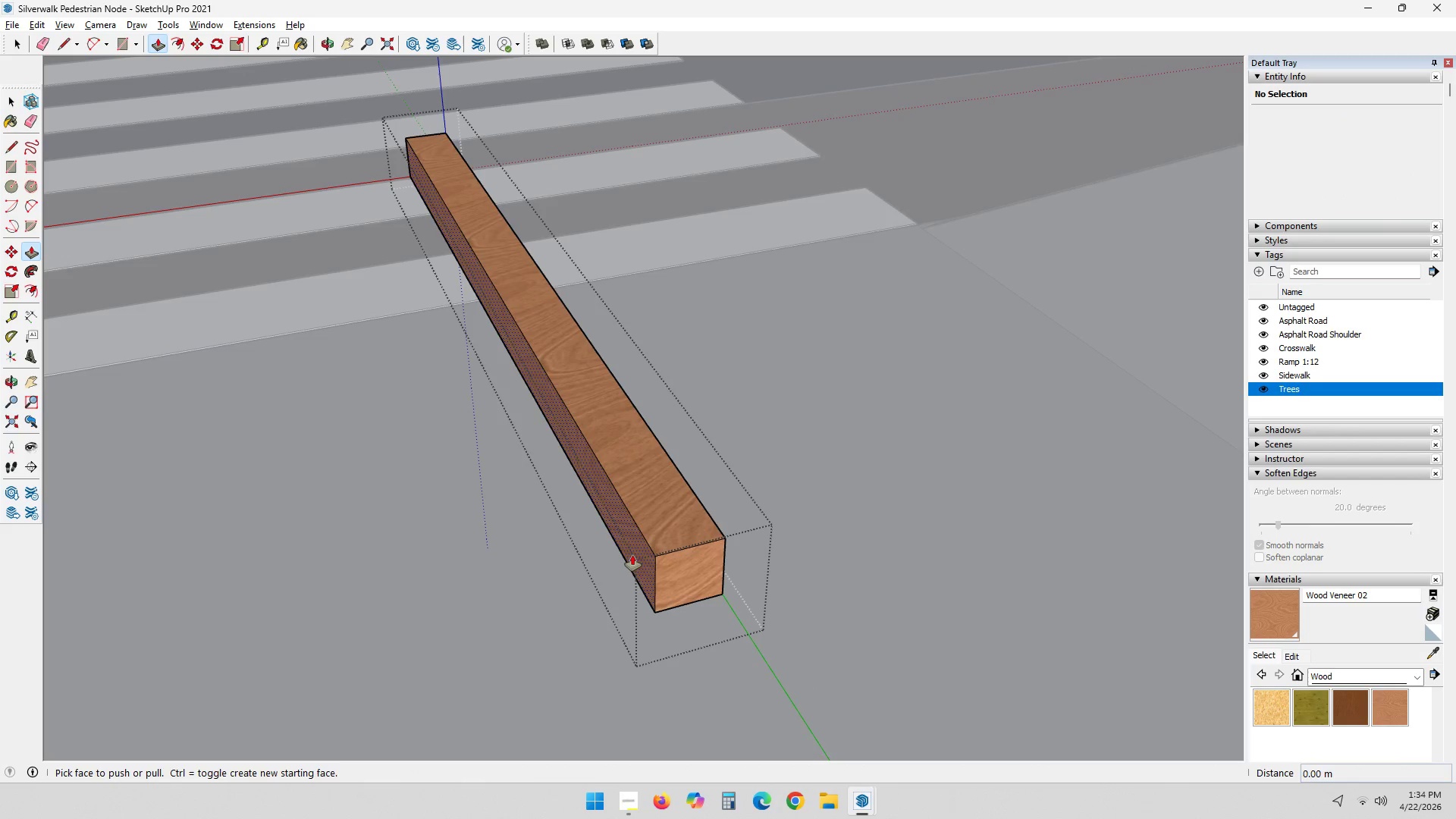 
left_click([635, 554])
 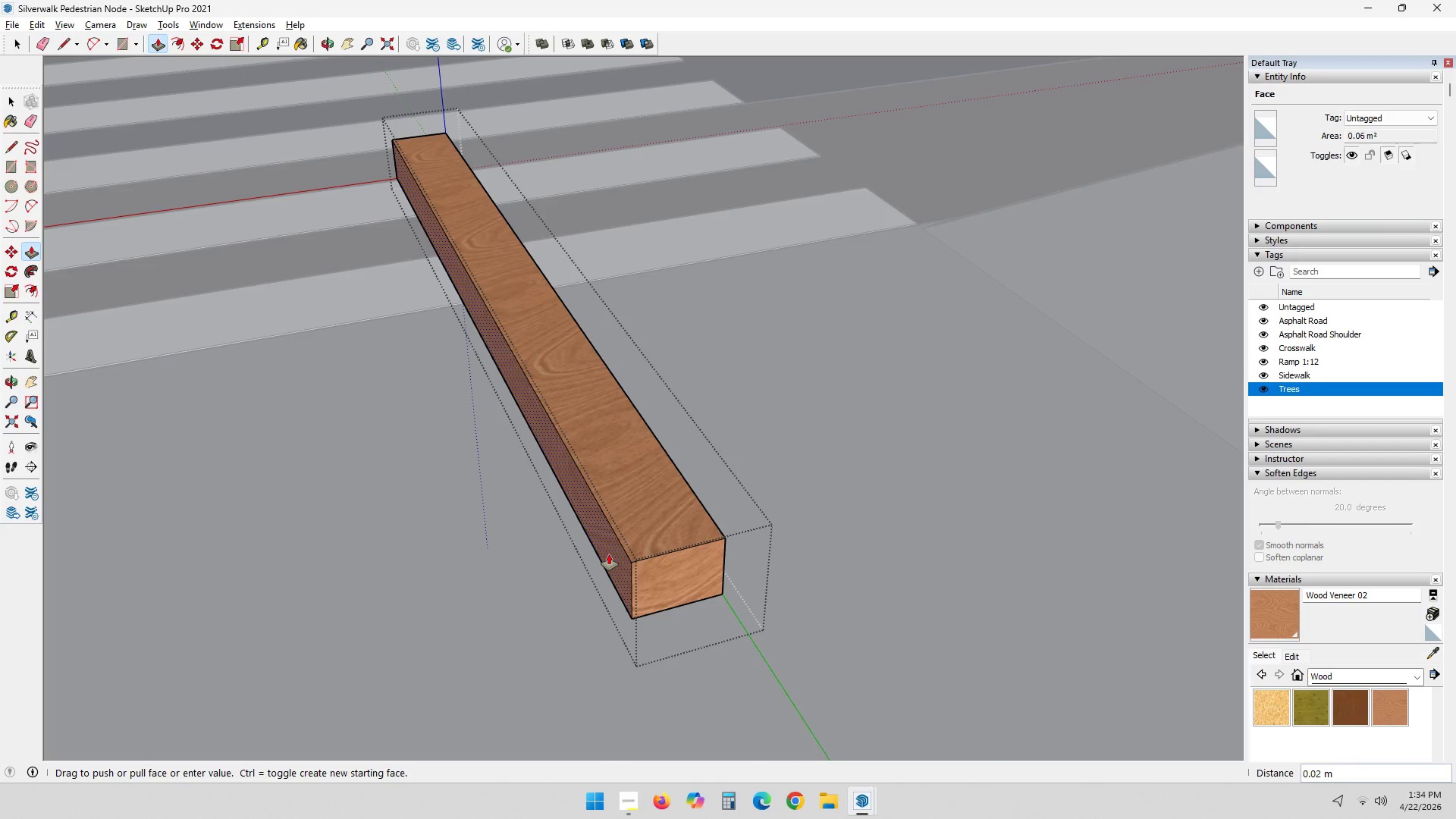 
key(NumpadDecimal)
 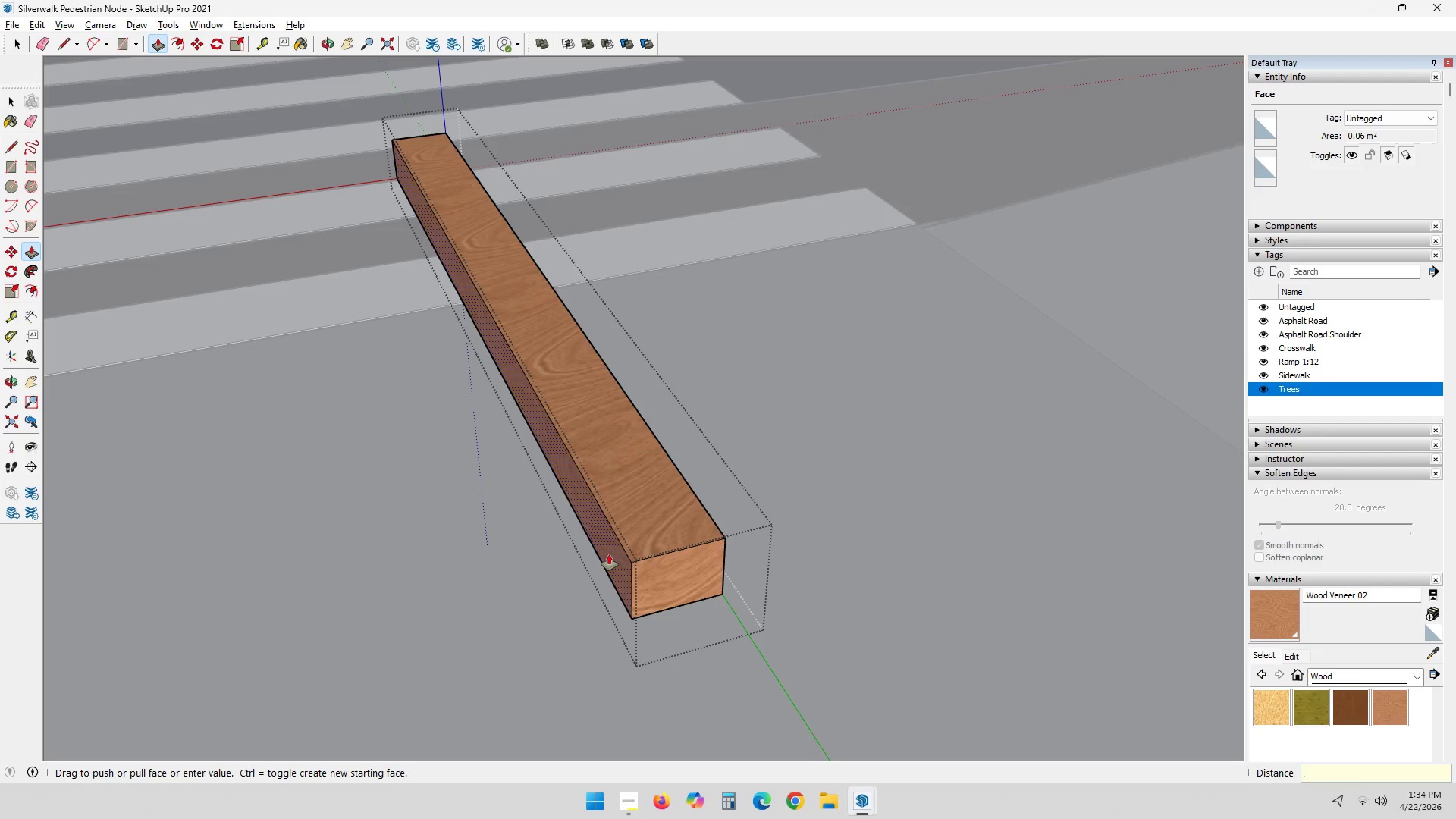 
key(Numpad0)
 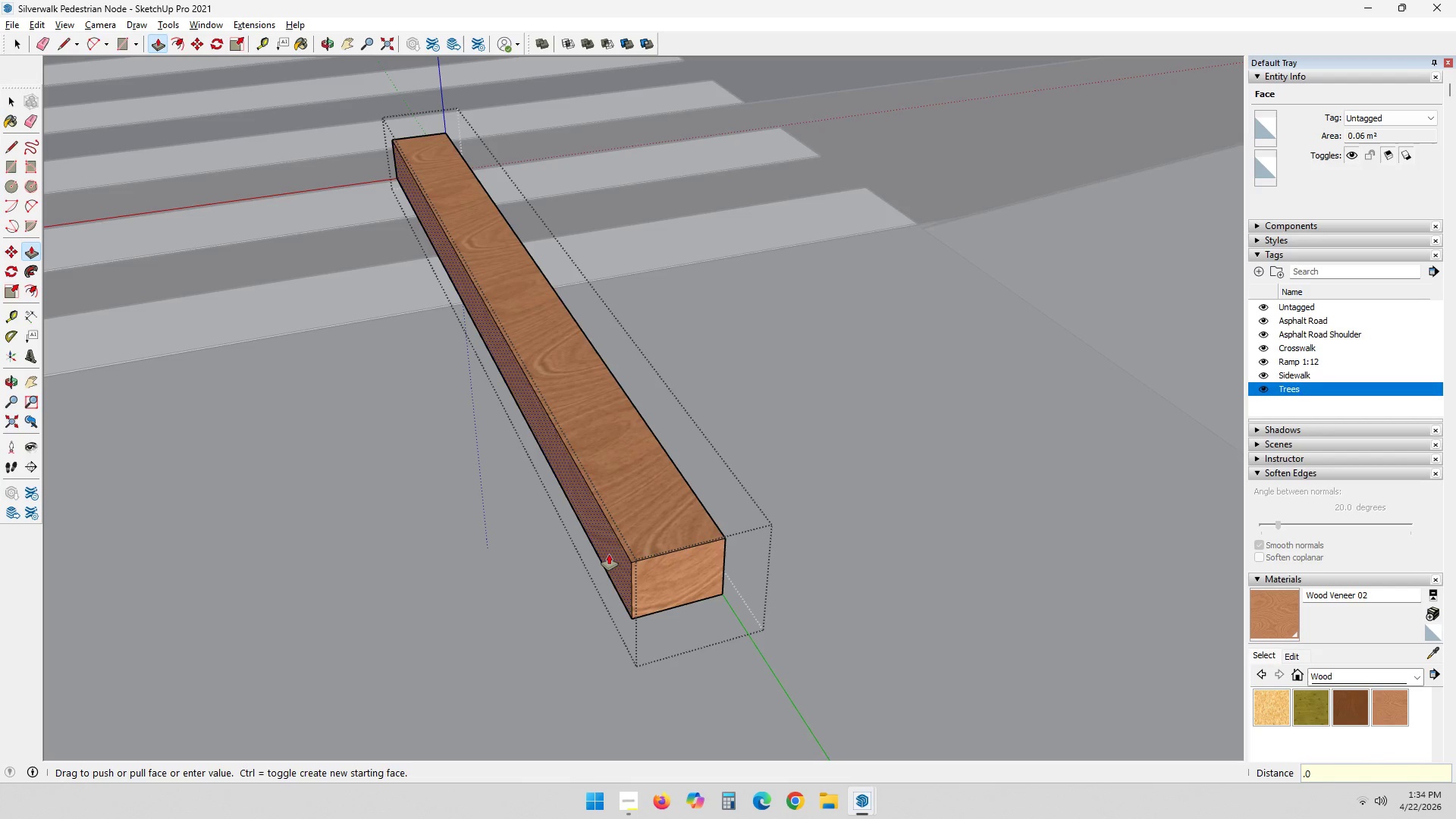 
key(Numpad2)
 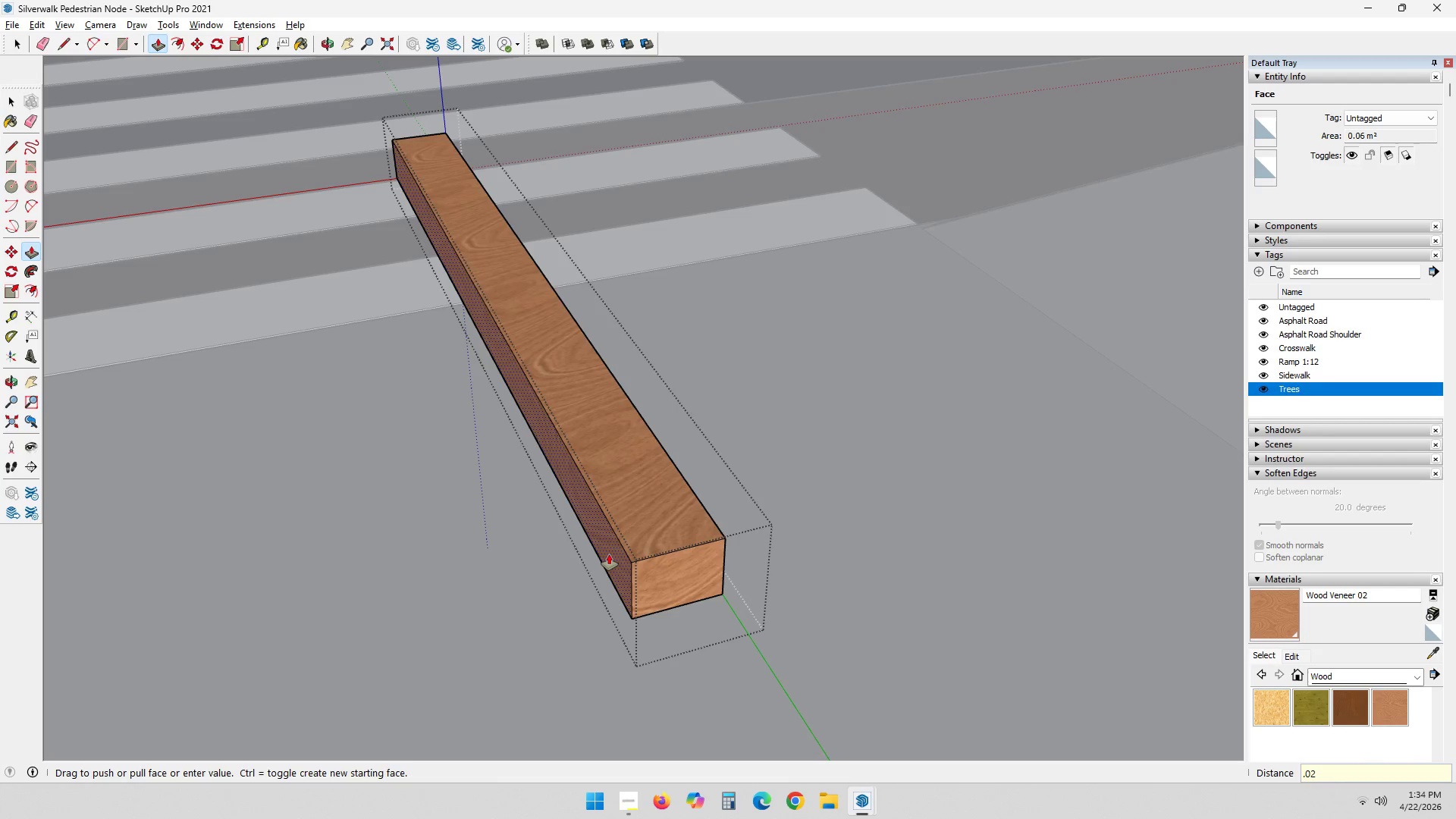 
key(NumpadEnter)
 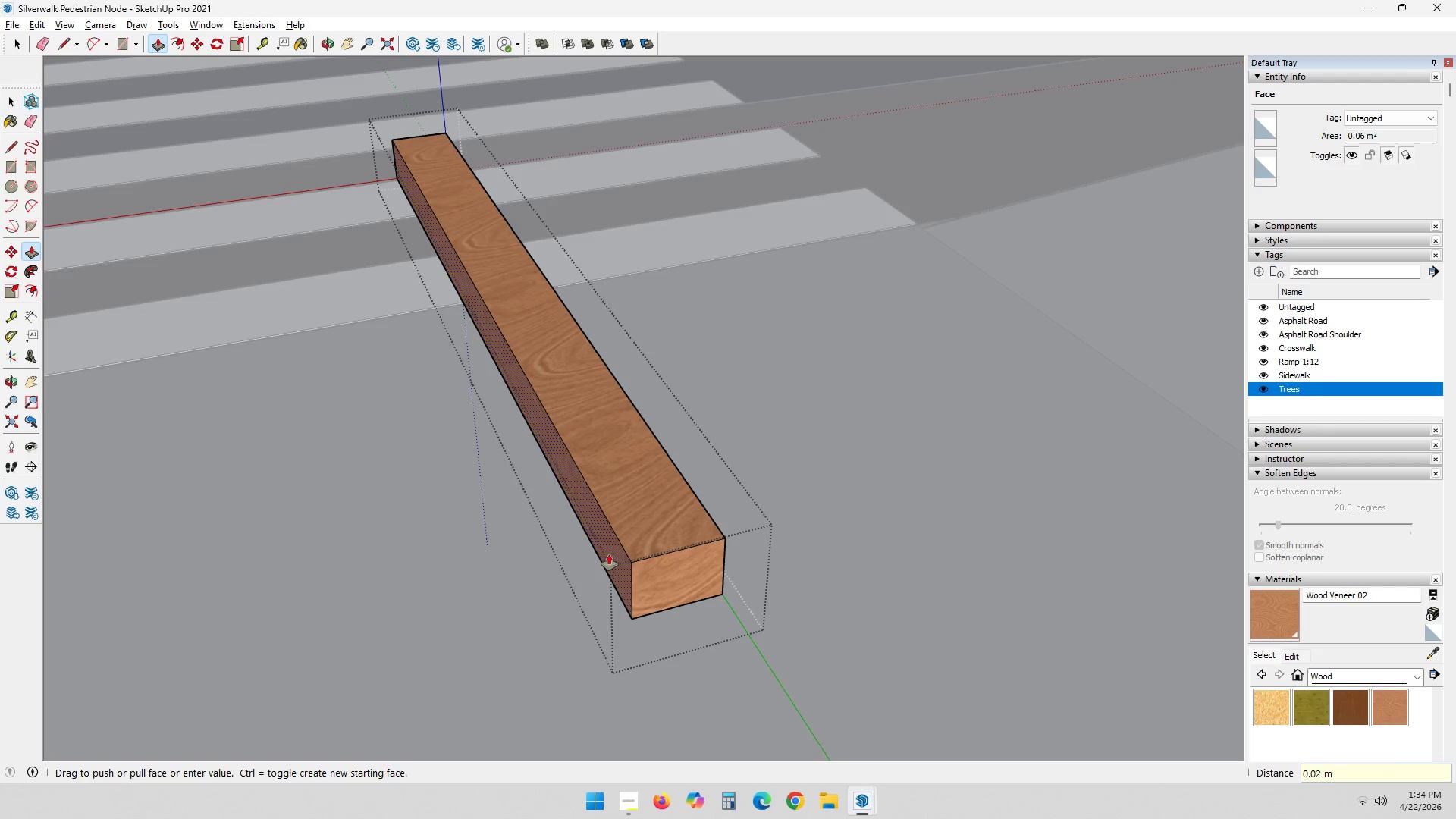 
scroll: coordinate [610, 552], scroll_direction: down, amount: 4.0
 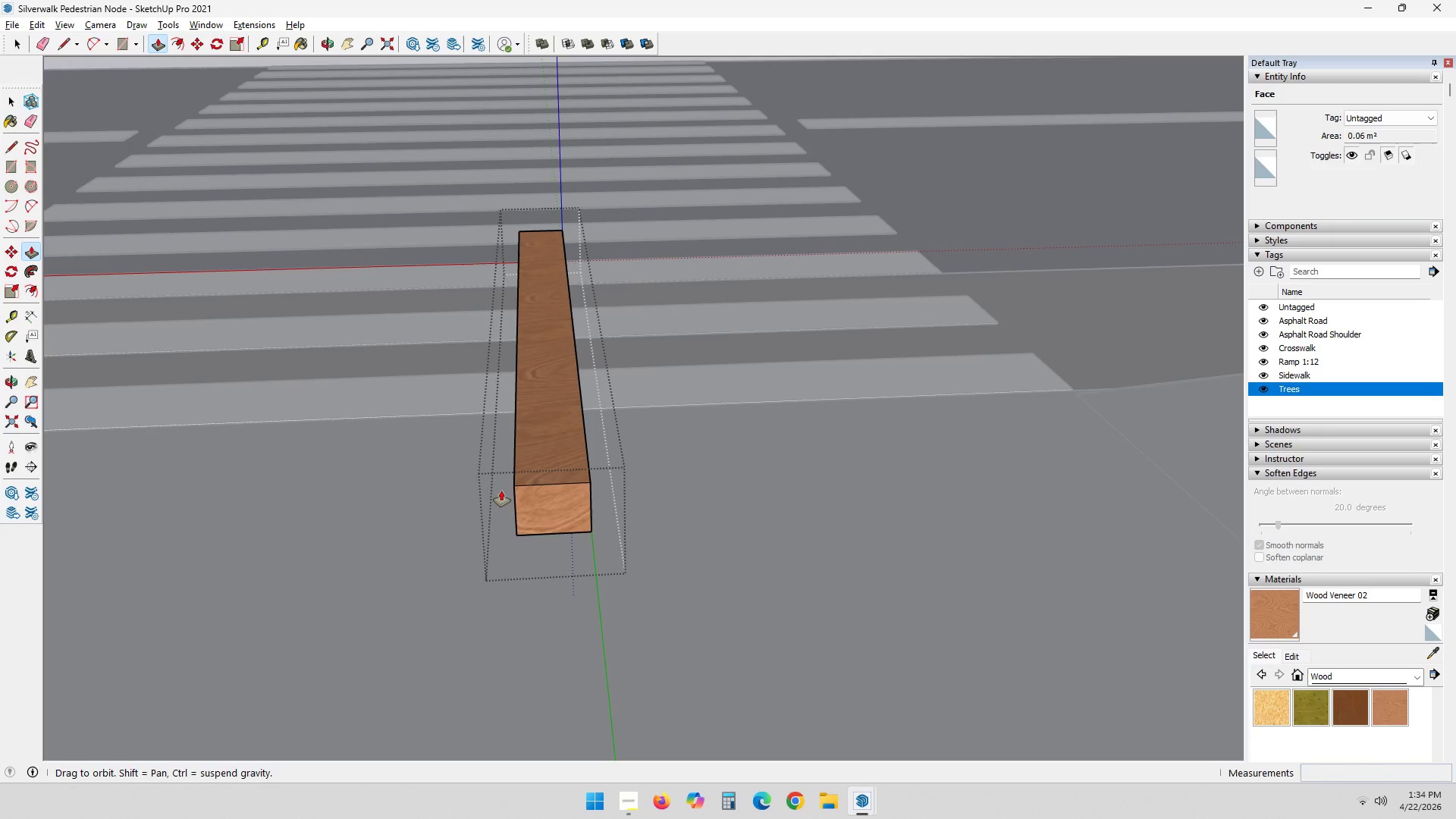 
scroll: coordinate [578, 532], scroll_direction: up, amount: 3.0
 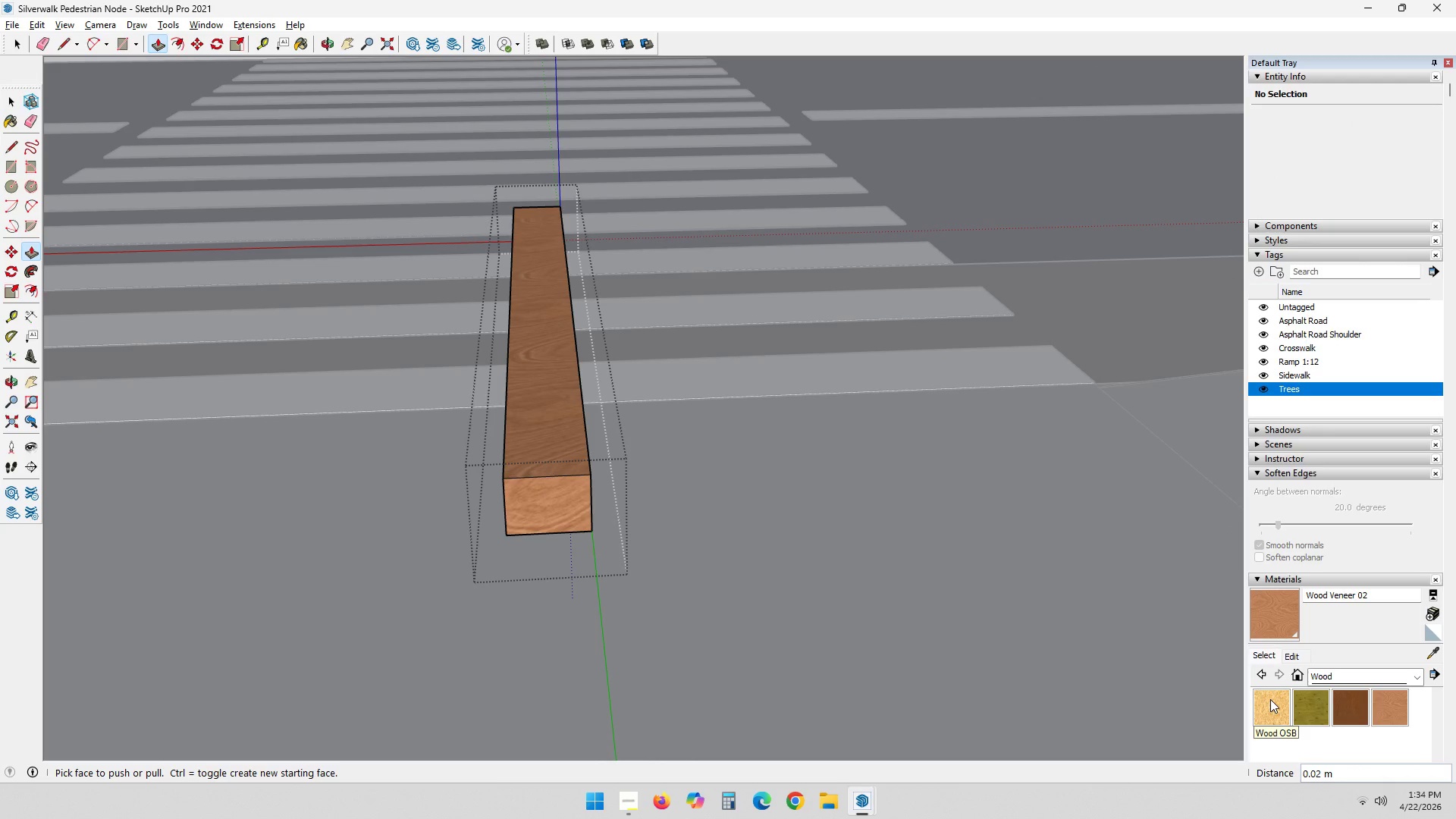 
left_click([1270, 699])
 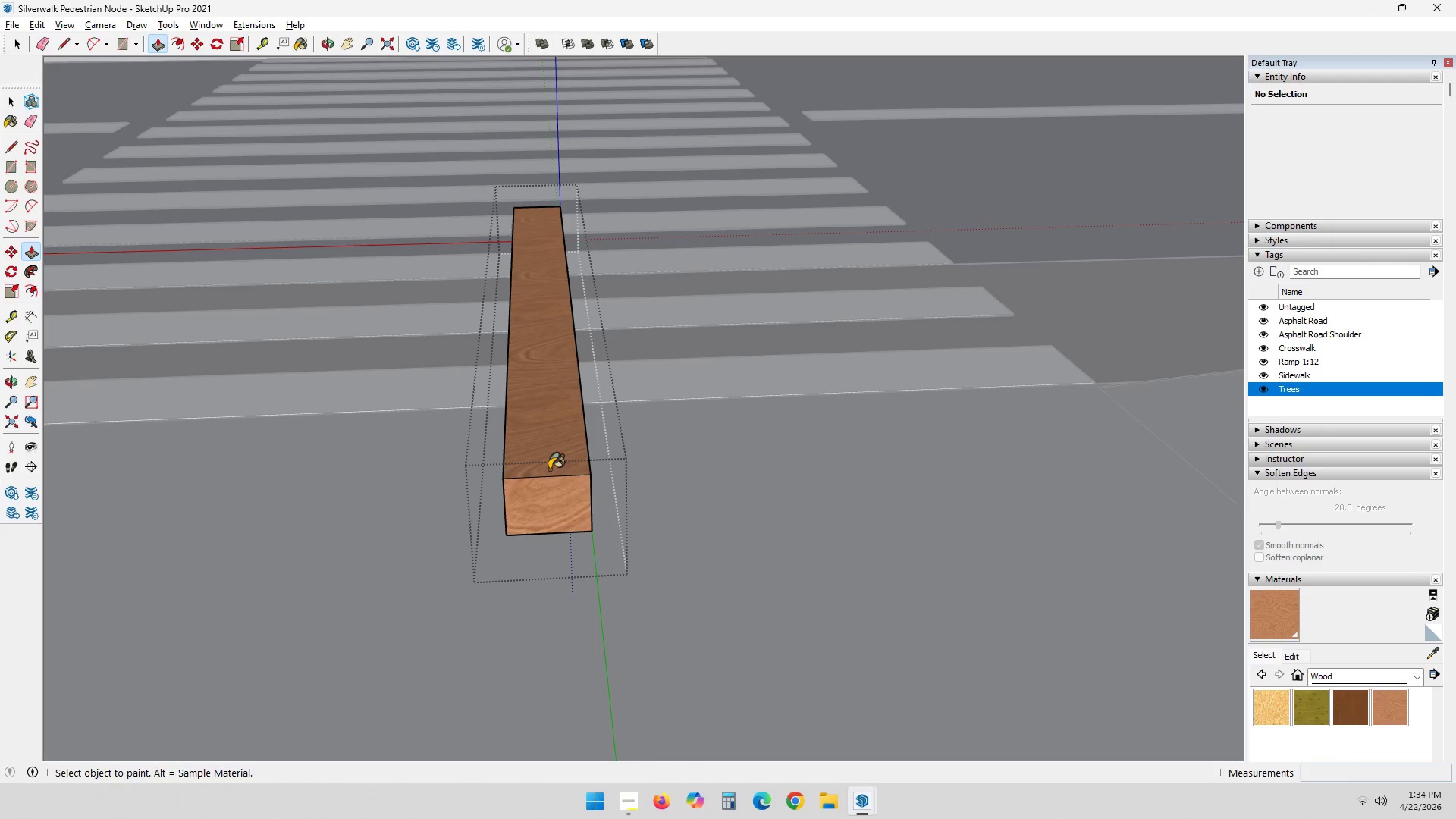 
left_click([560, 467])
 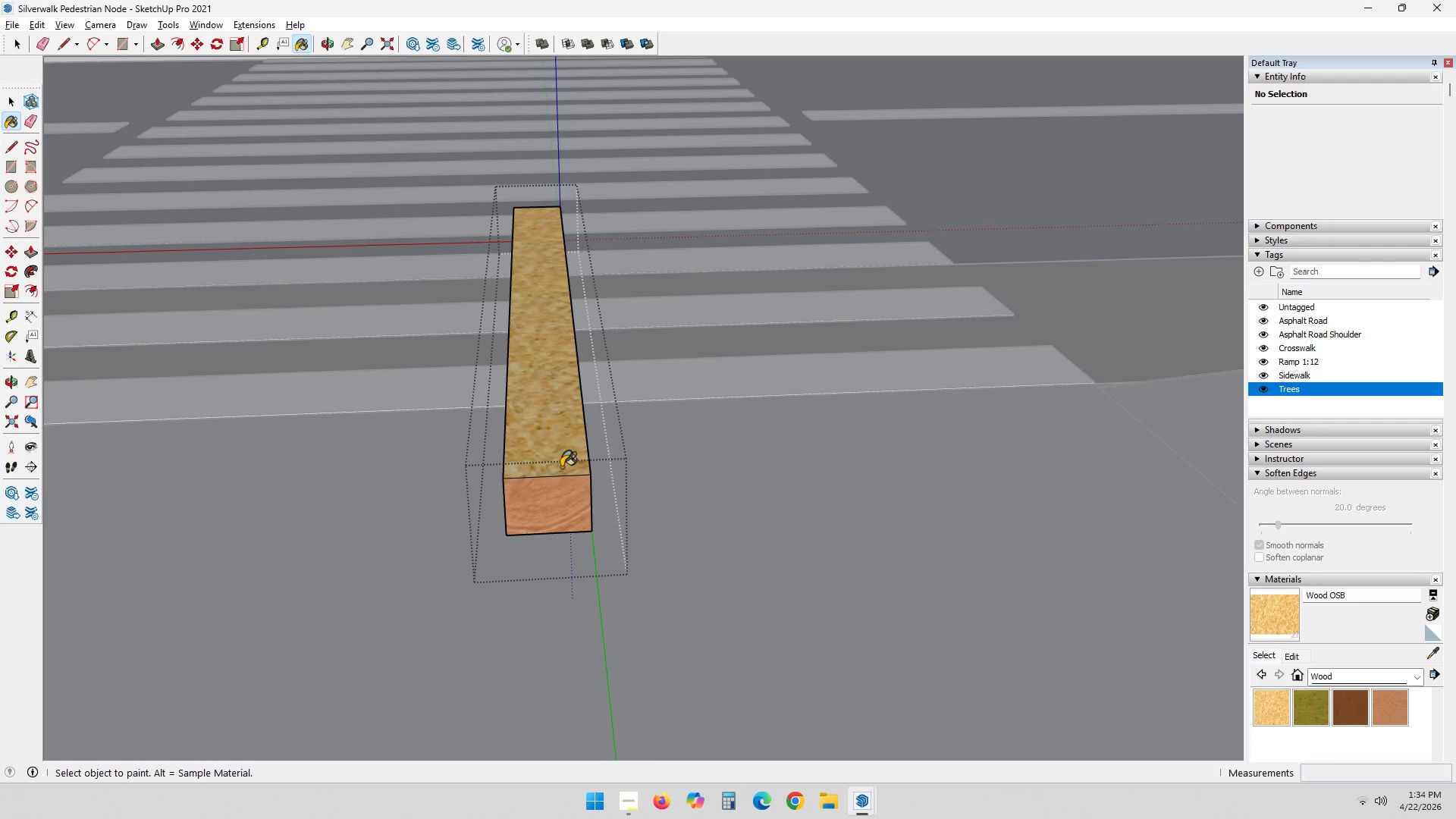 
key(Control+ControlLeft)
 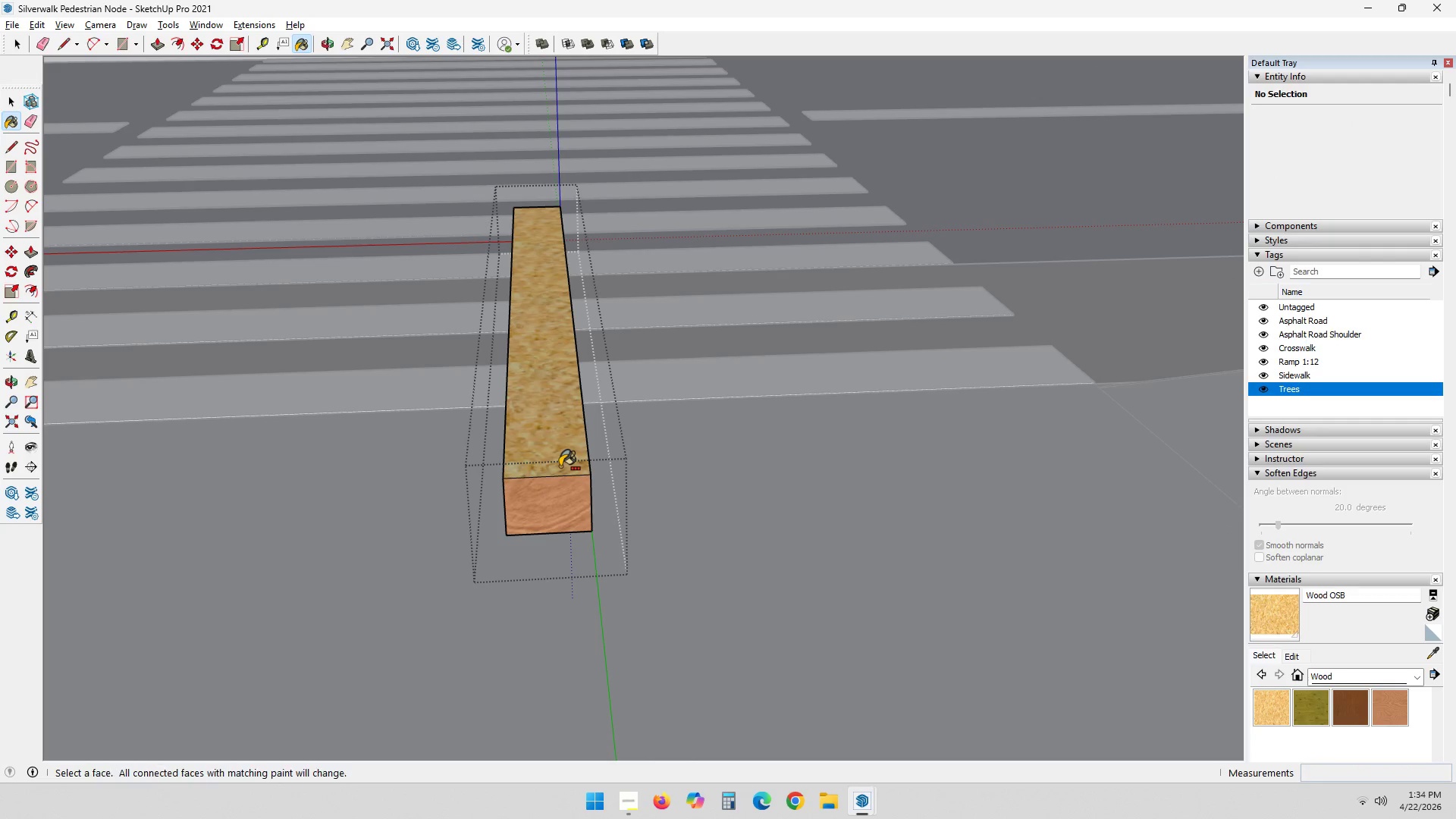 
key(Control+Z)
 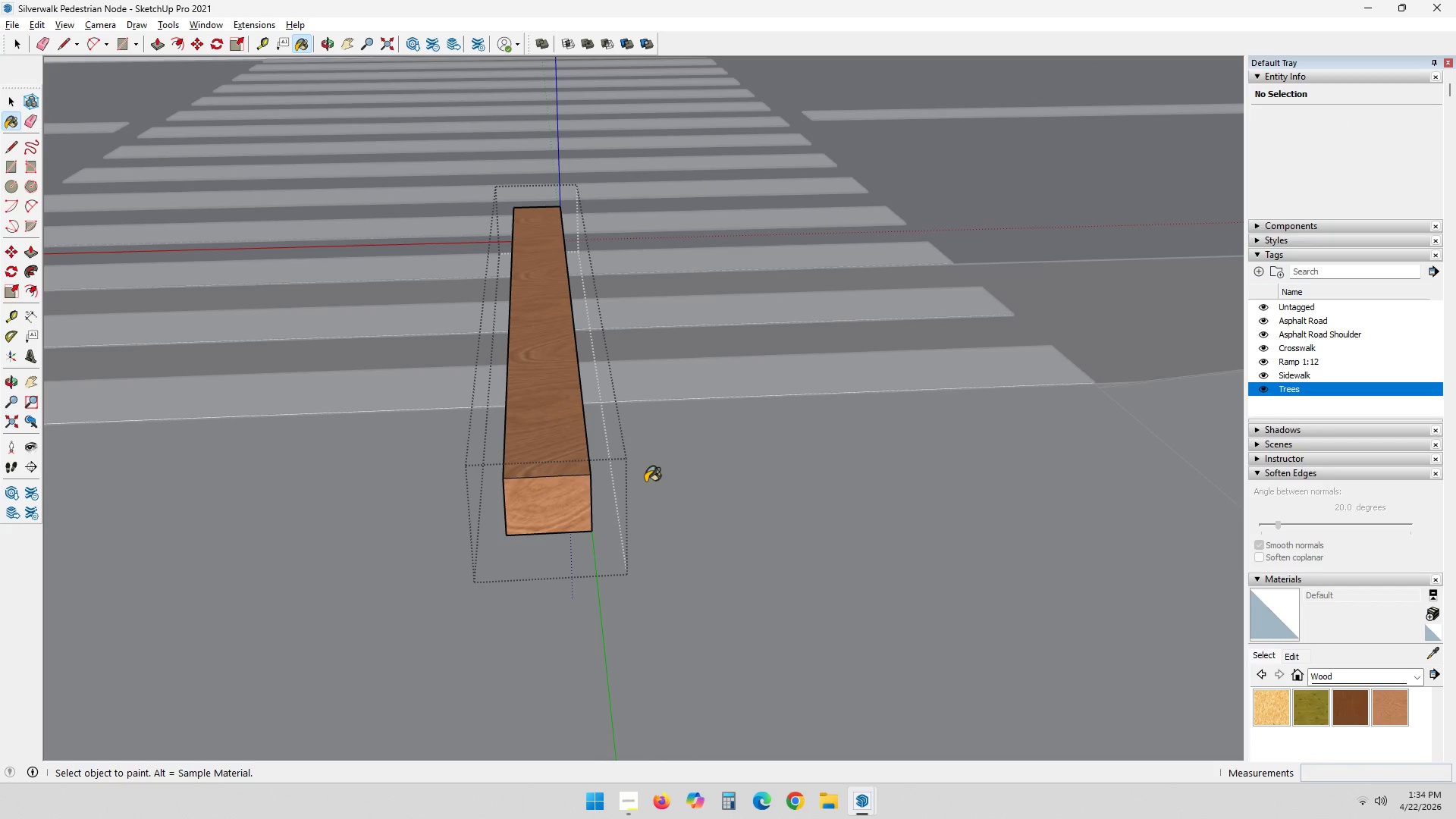 
key(Space)
 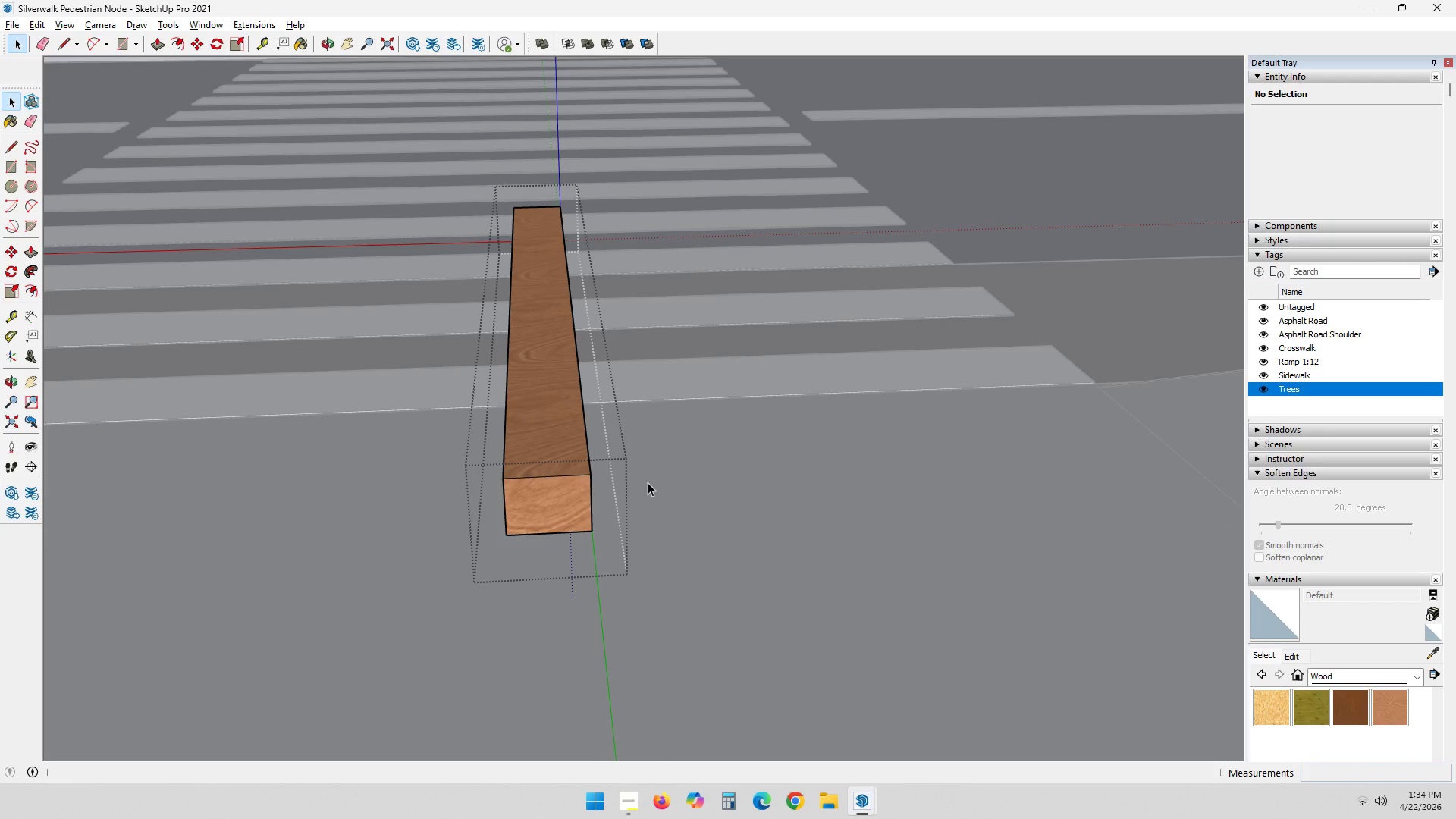 
scroll: coordinate [648, 482], scroll_direction: down, amount: 3.0
 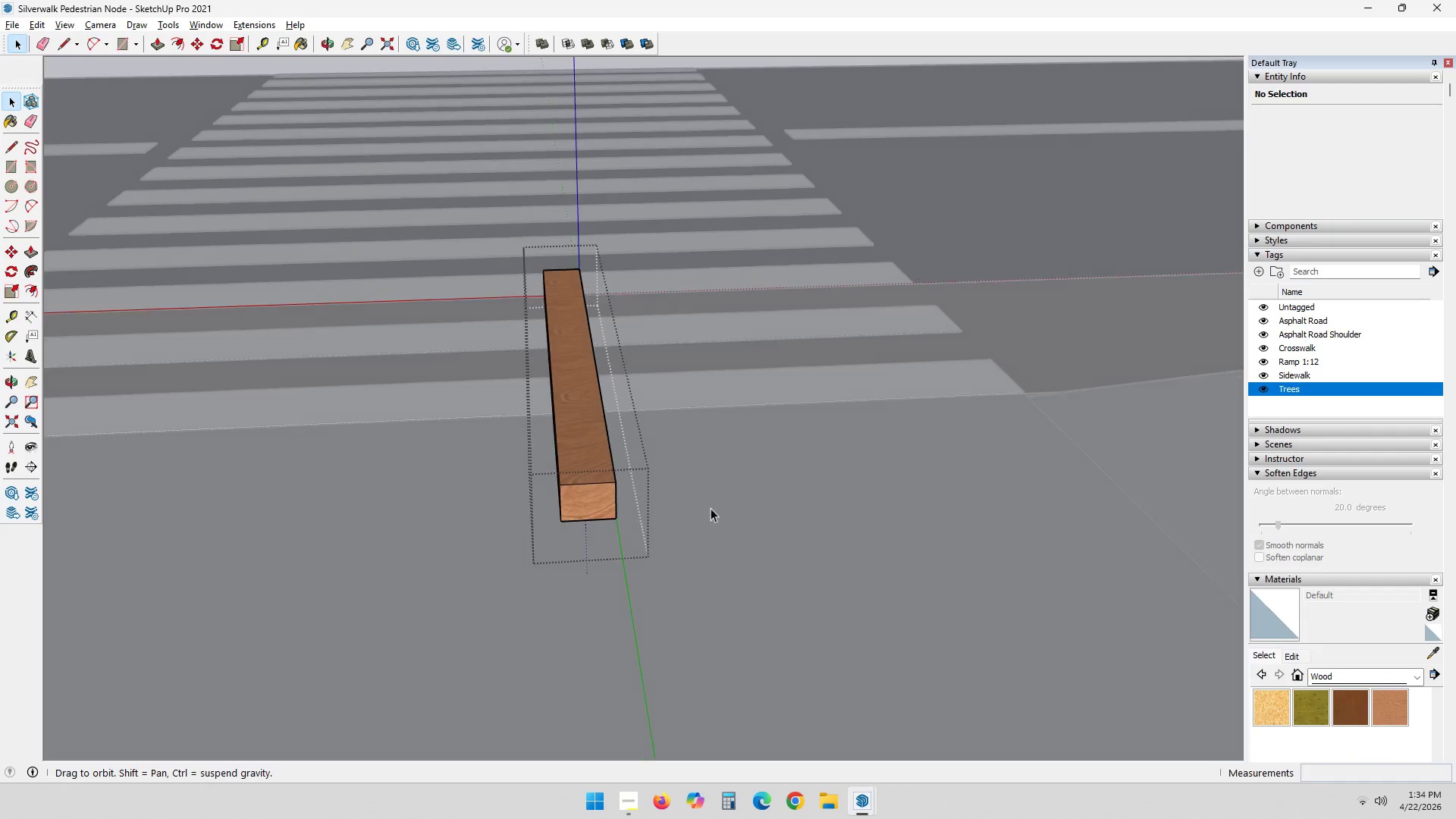 
left_click([805, 507])
 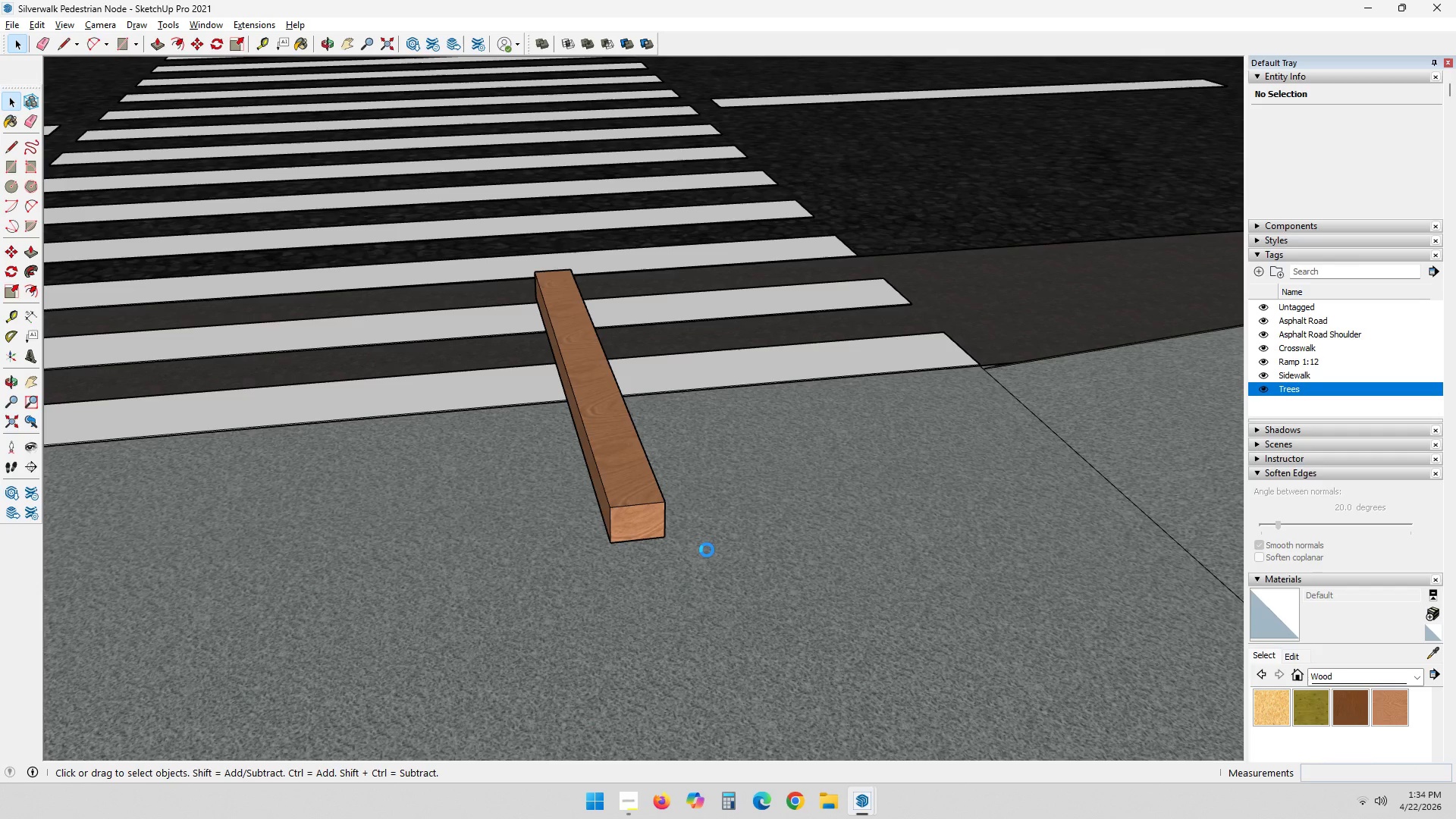 
wait(5.72)
 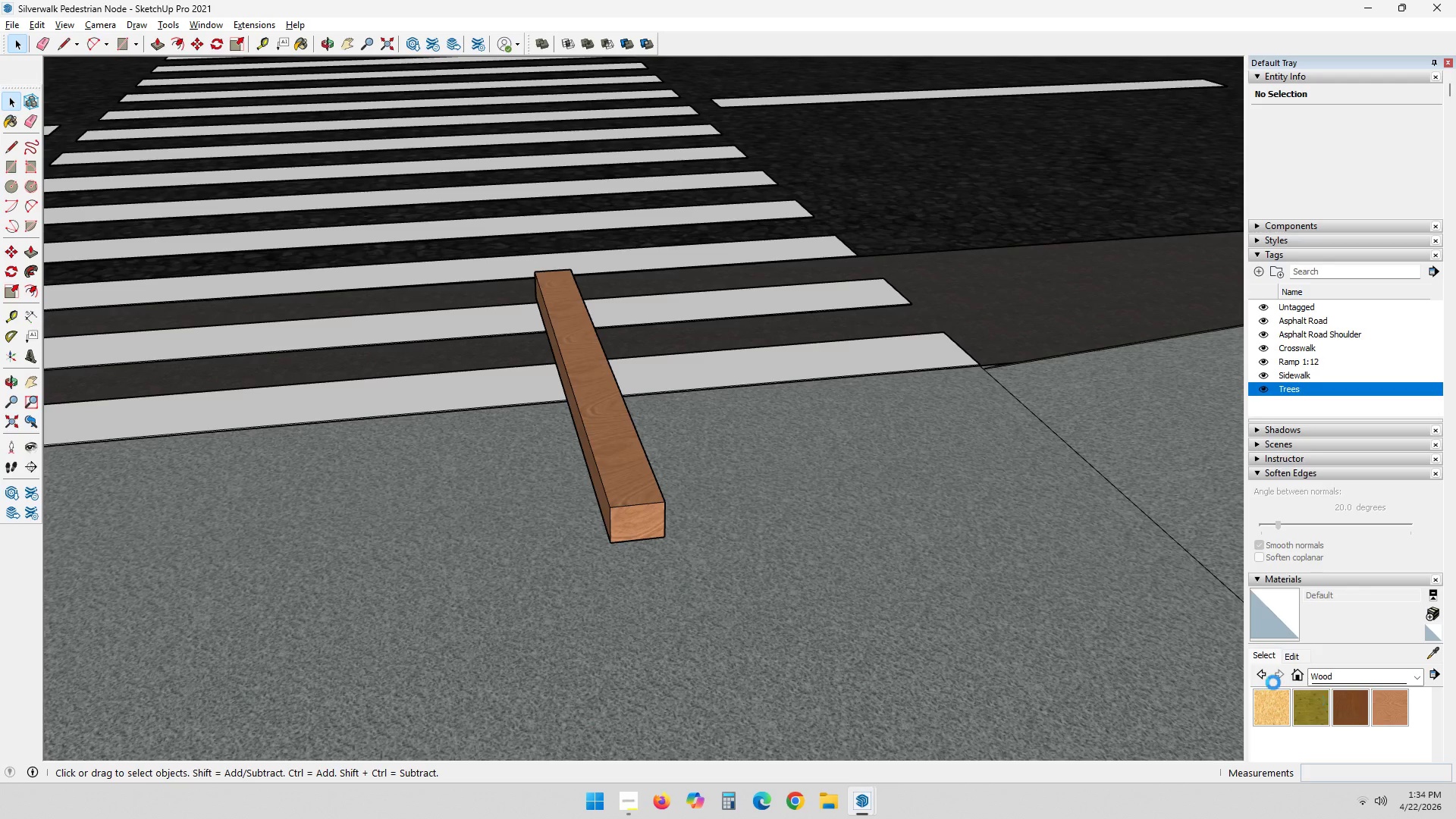 
left_click([1346, 704])
 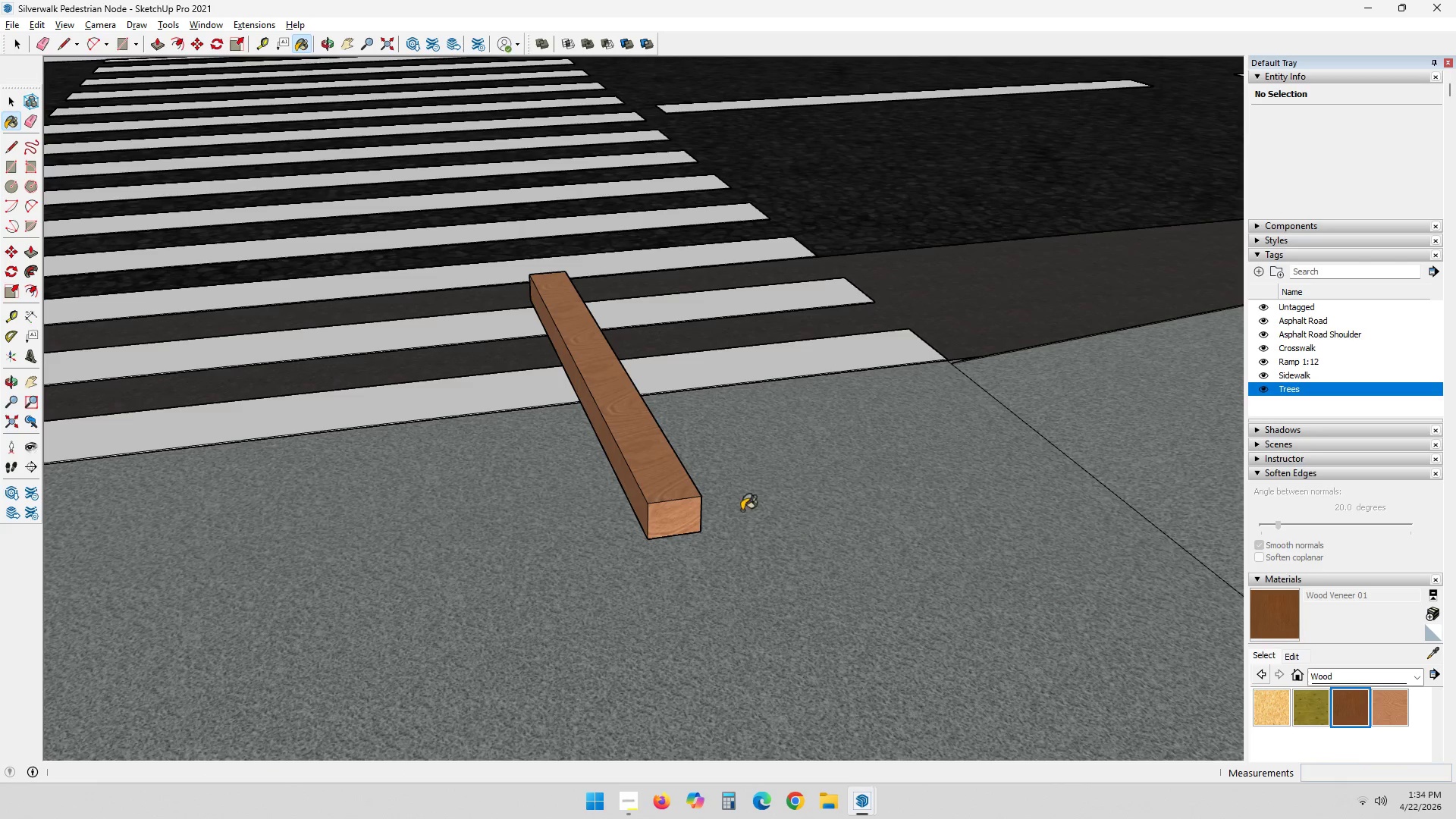 
left_click([661, 485])
 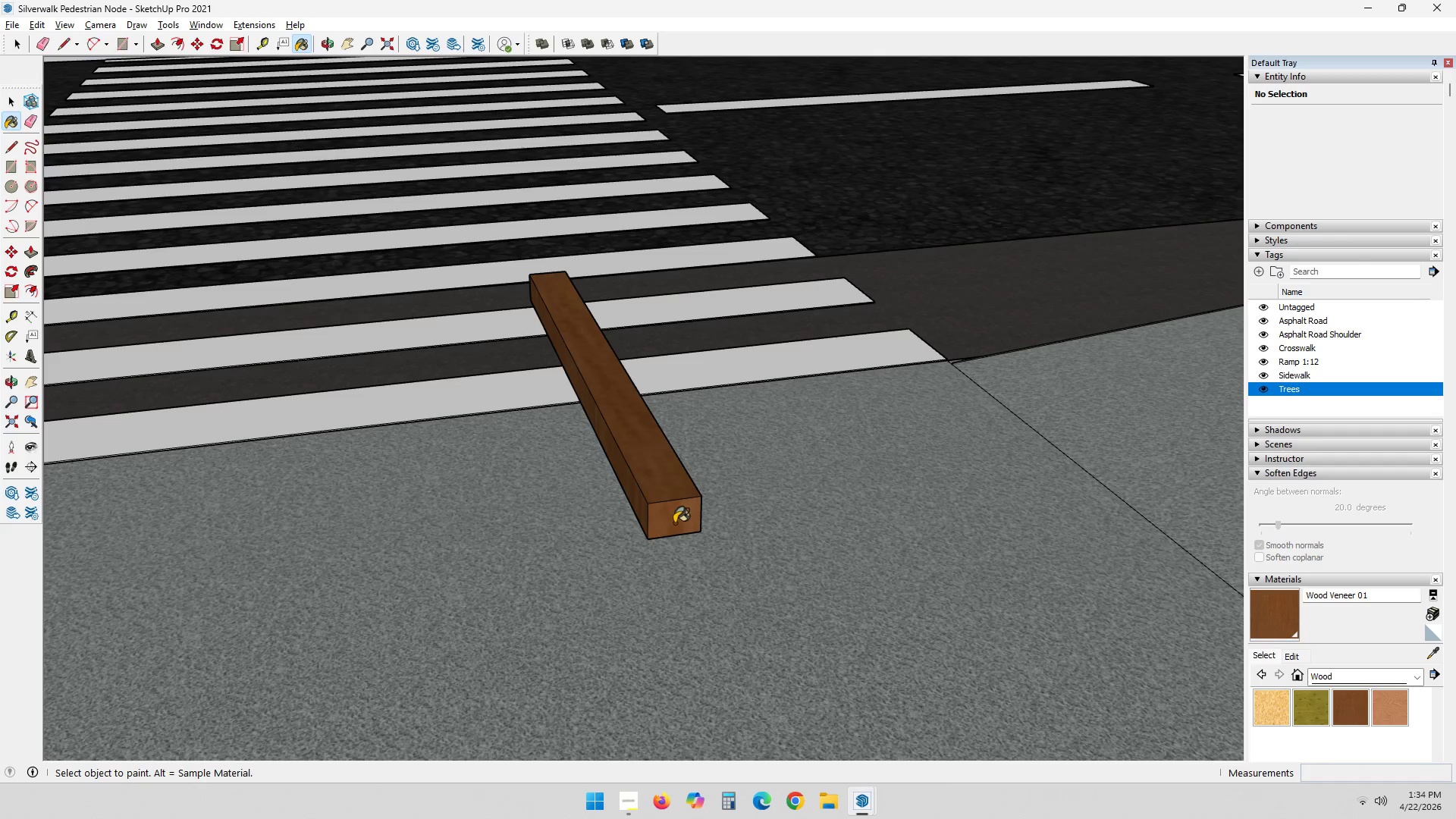 
scroll: coordinate [1072, 518], scroll_direction: down, amount: 3.0
 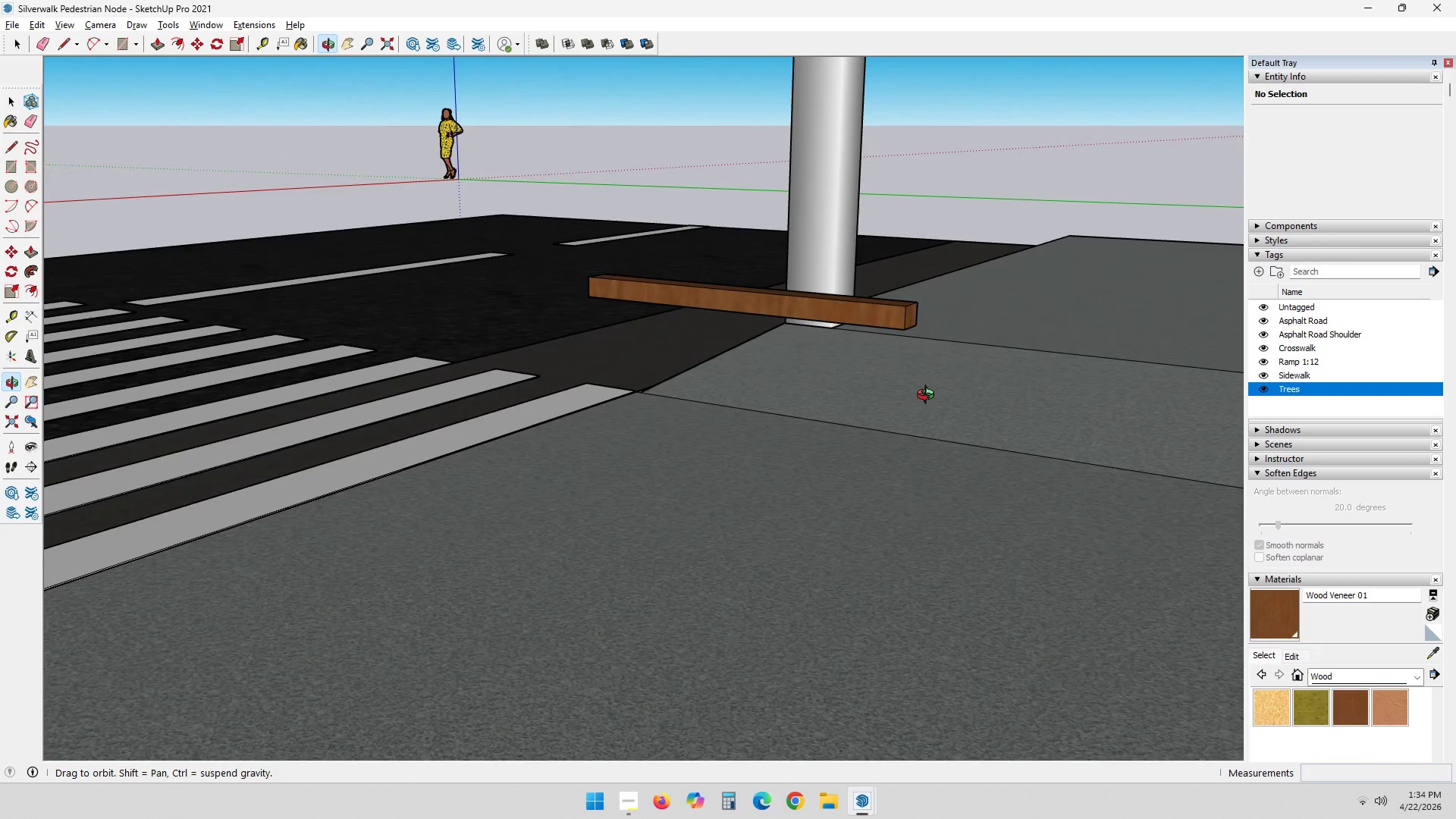 
scroll: coordinate [839, 315], scroll_direction: up, amount: 2.0
 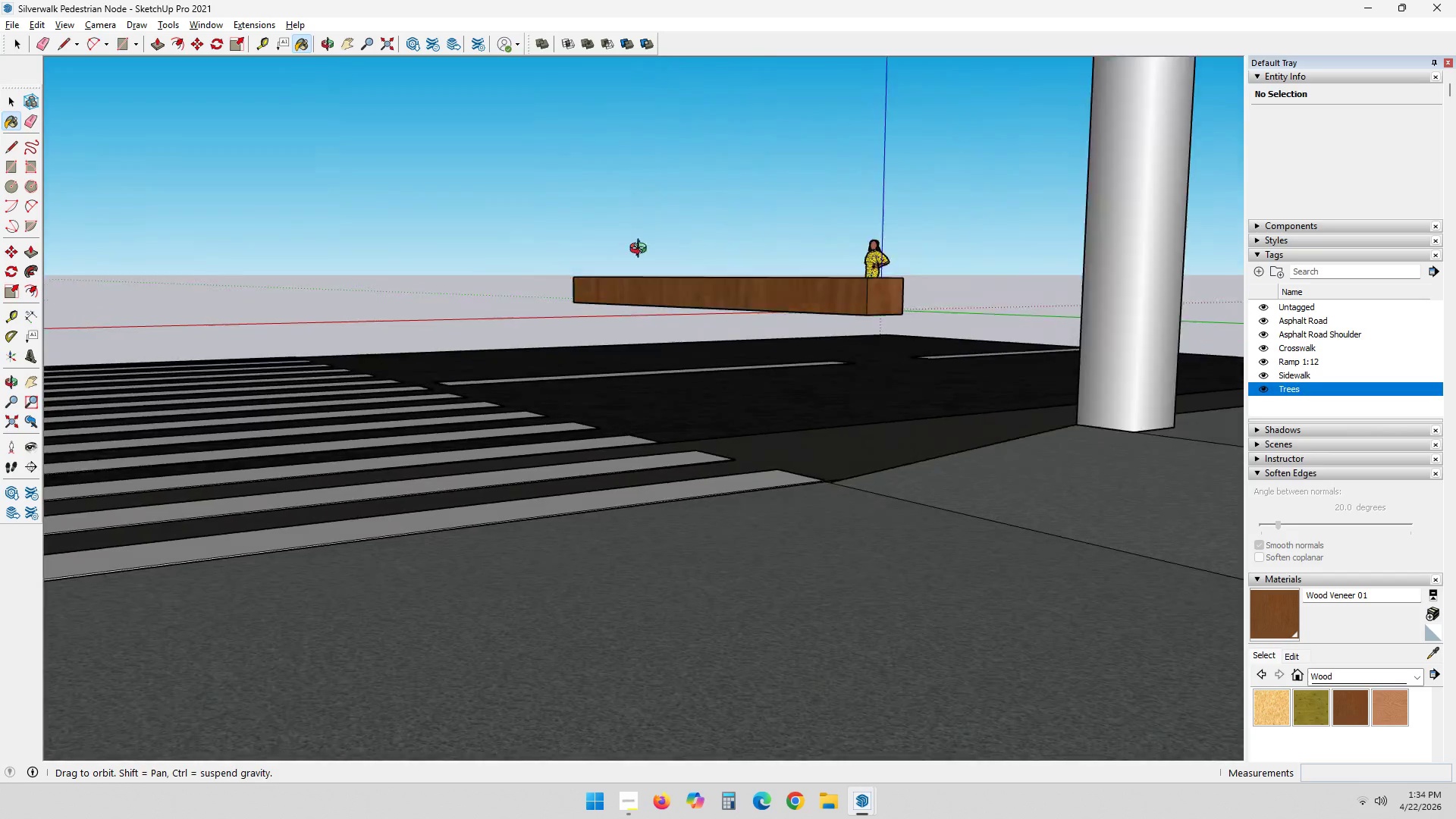 
scroll: coordinate [785, 343], scroll_direction: down, amount: 2.0
 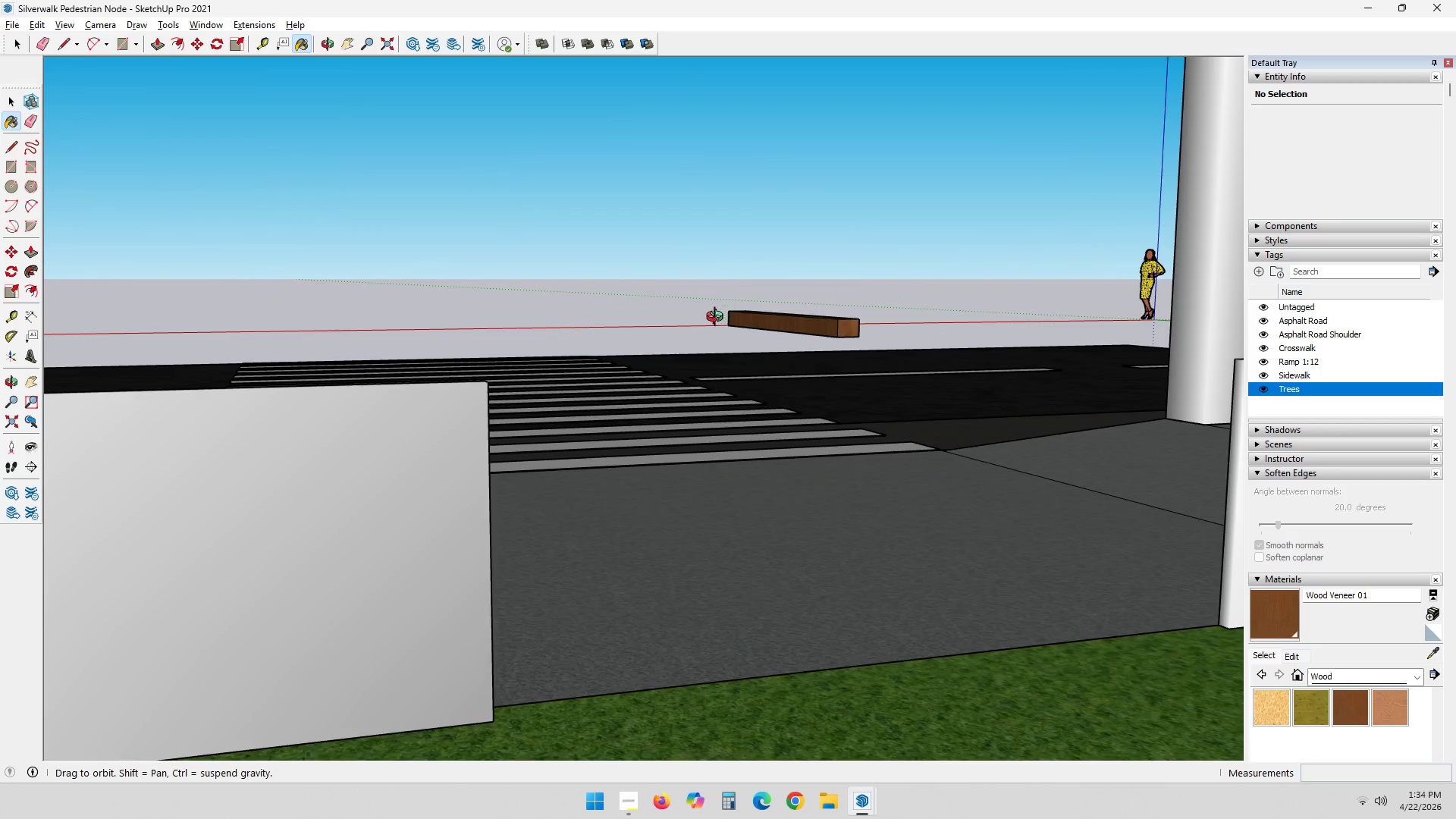 
key(Space)
 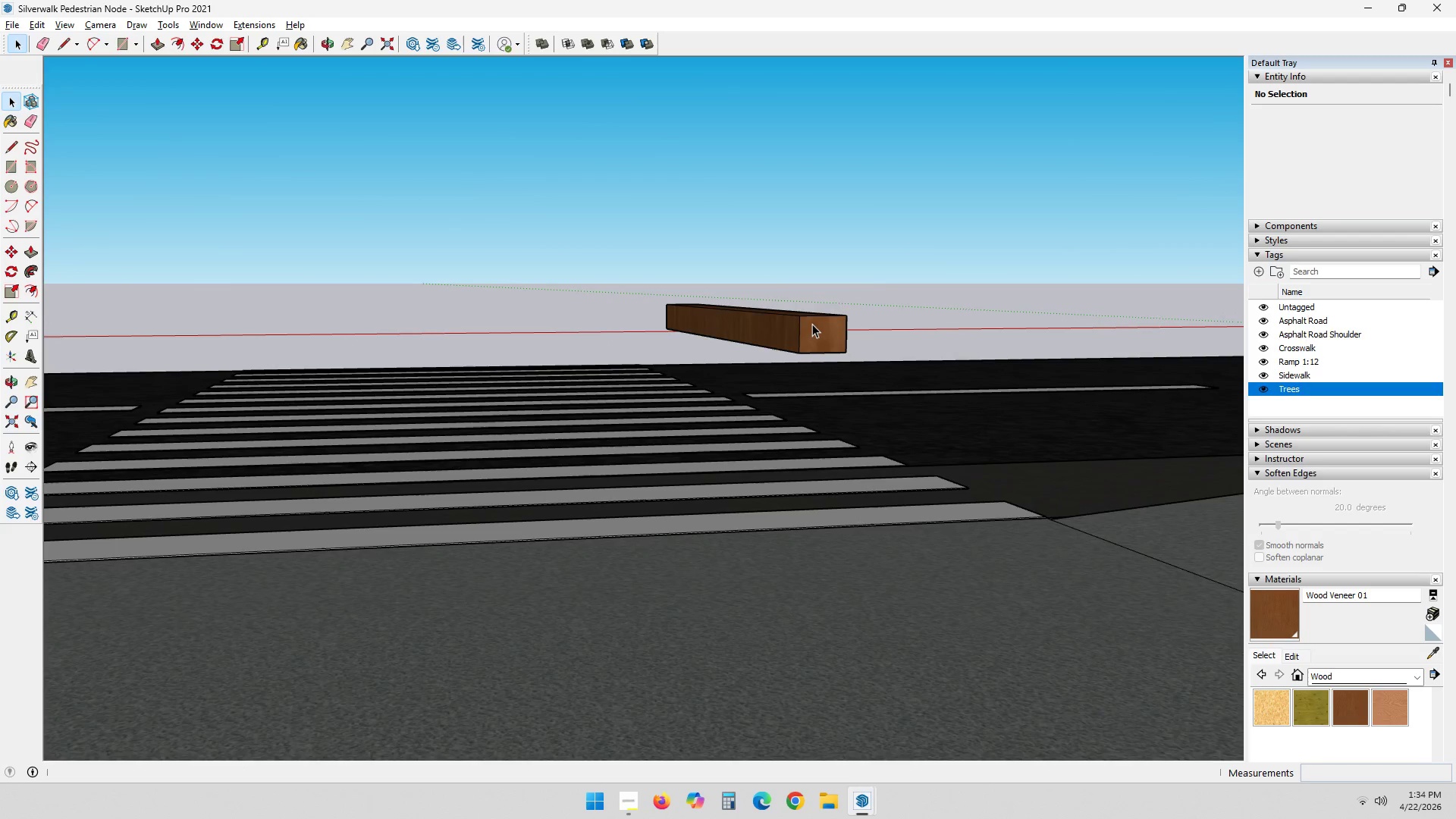 
scroll: coordinate [811, 324], scroll_direction: up, amount: 9.0
 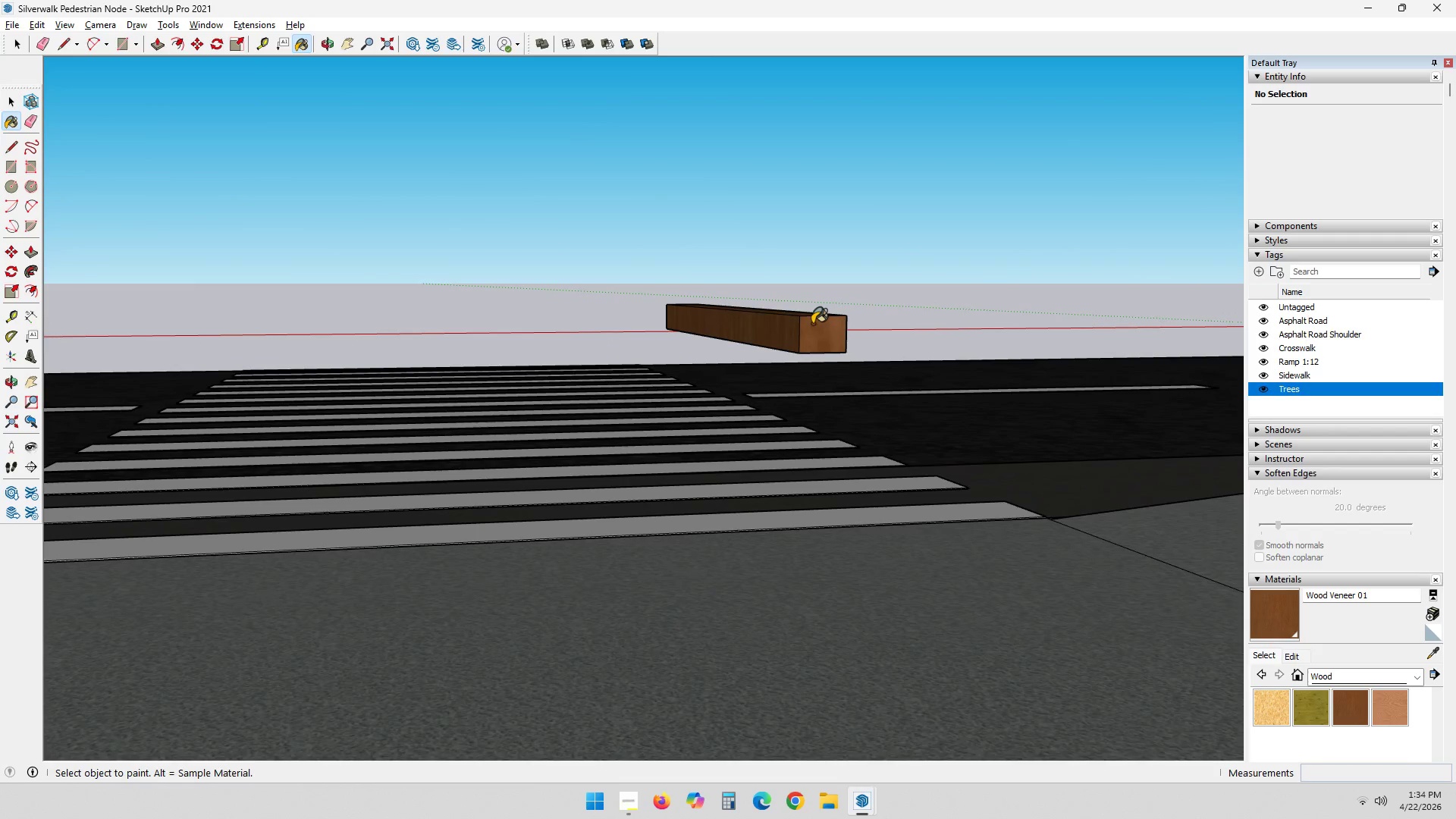 
double_click([812, 324])
 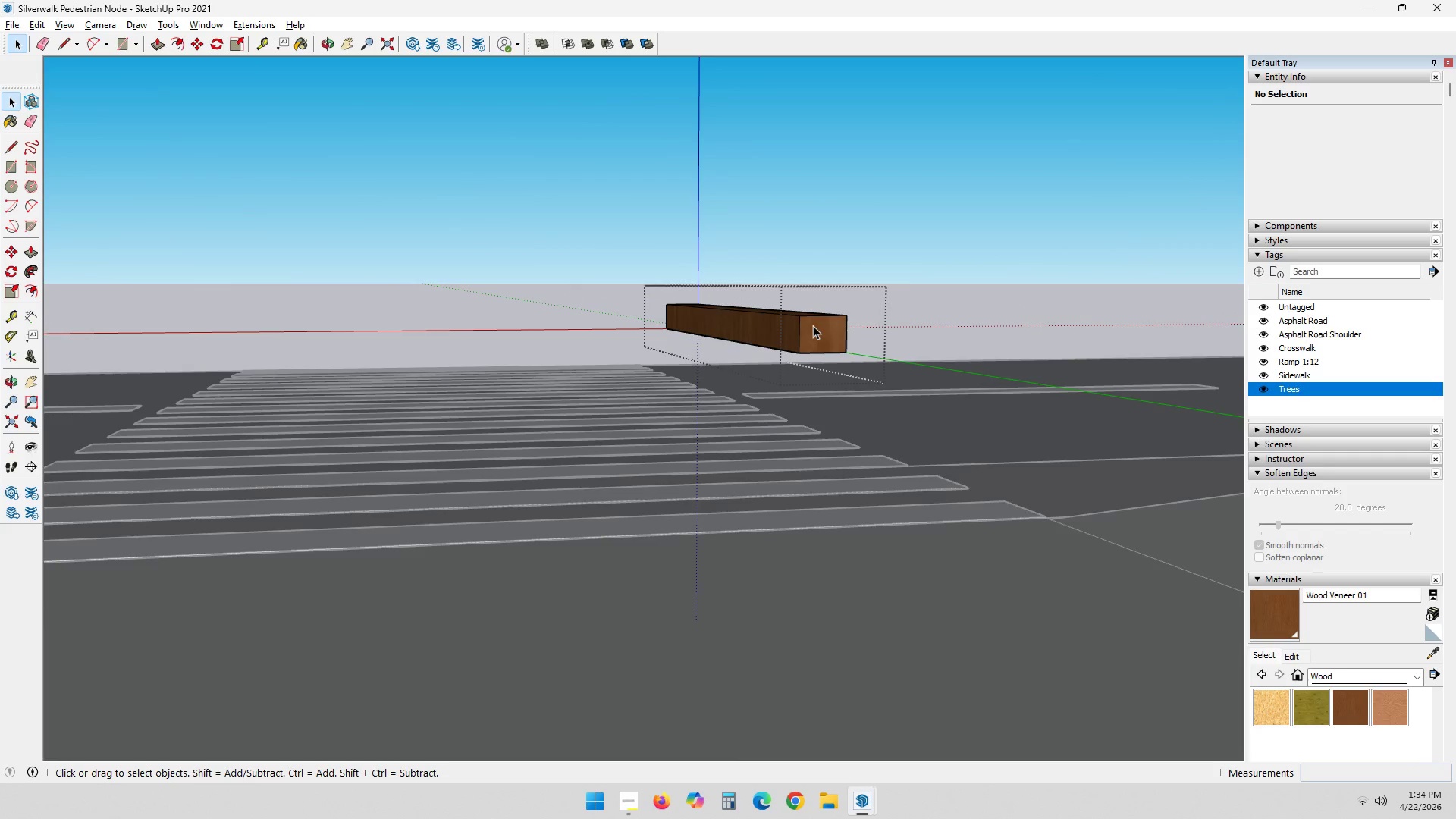 
scroll: coordinate [813, 326], scroll_direction: up, amount: 3.0
 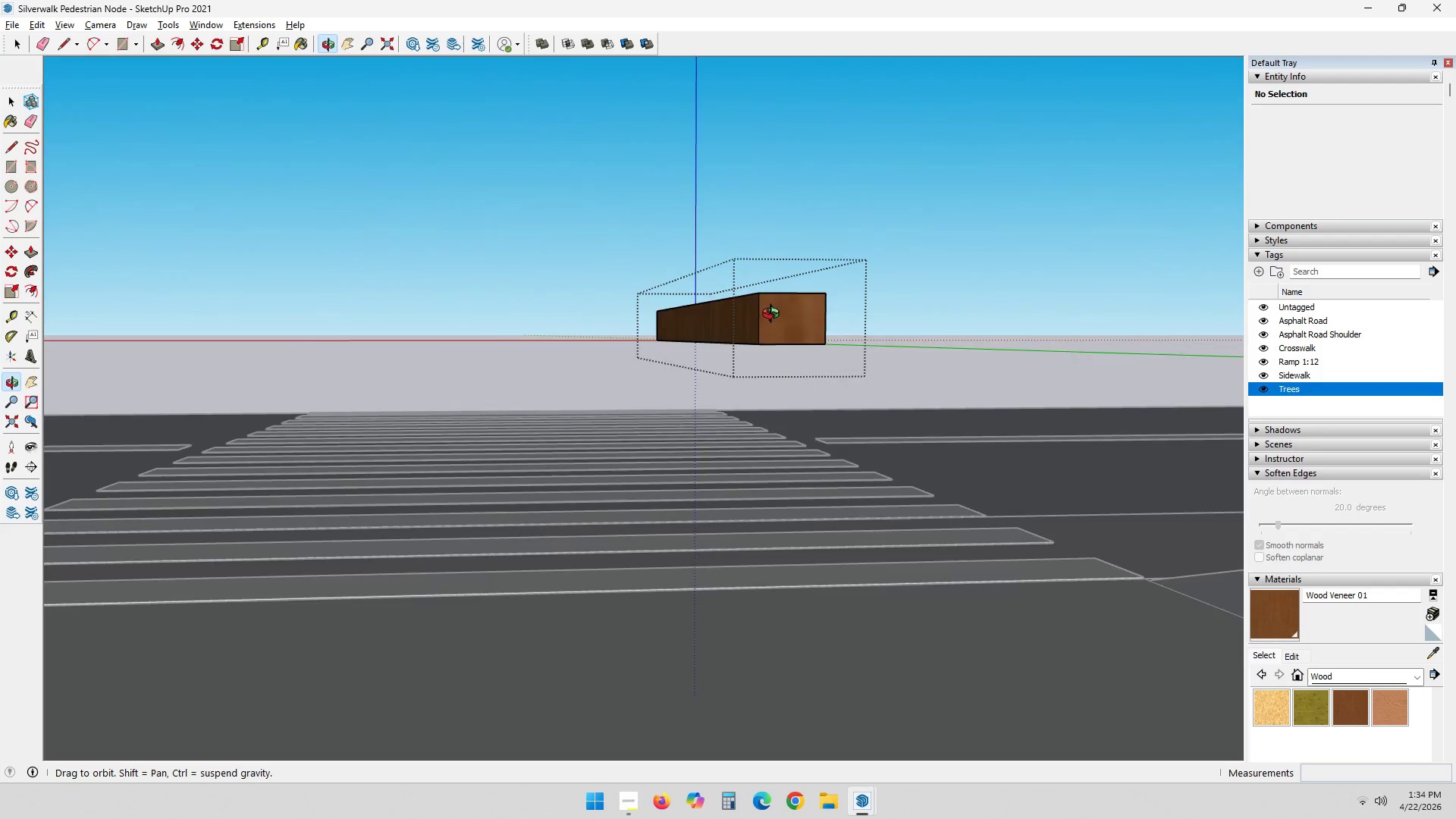 
scroll: coordinate [873, 457], scroll_direction: down, amount: 2.0
 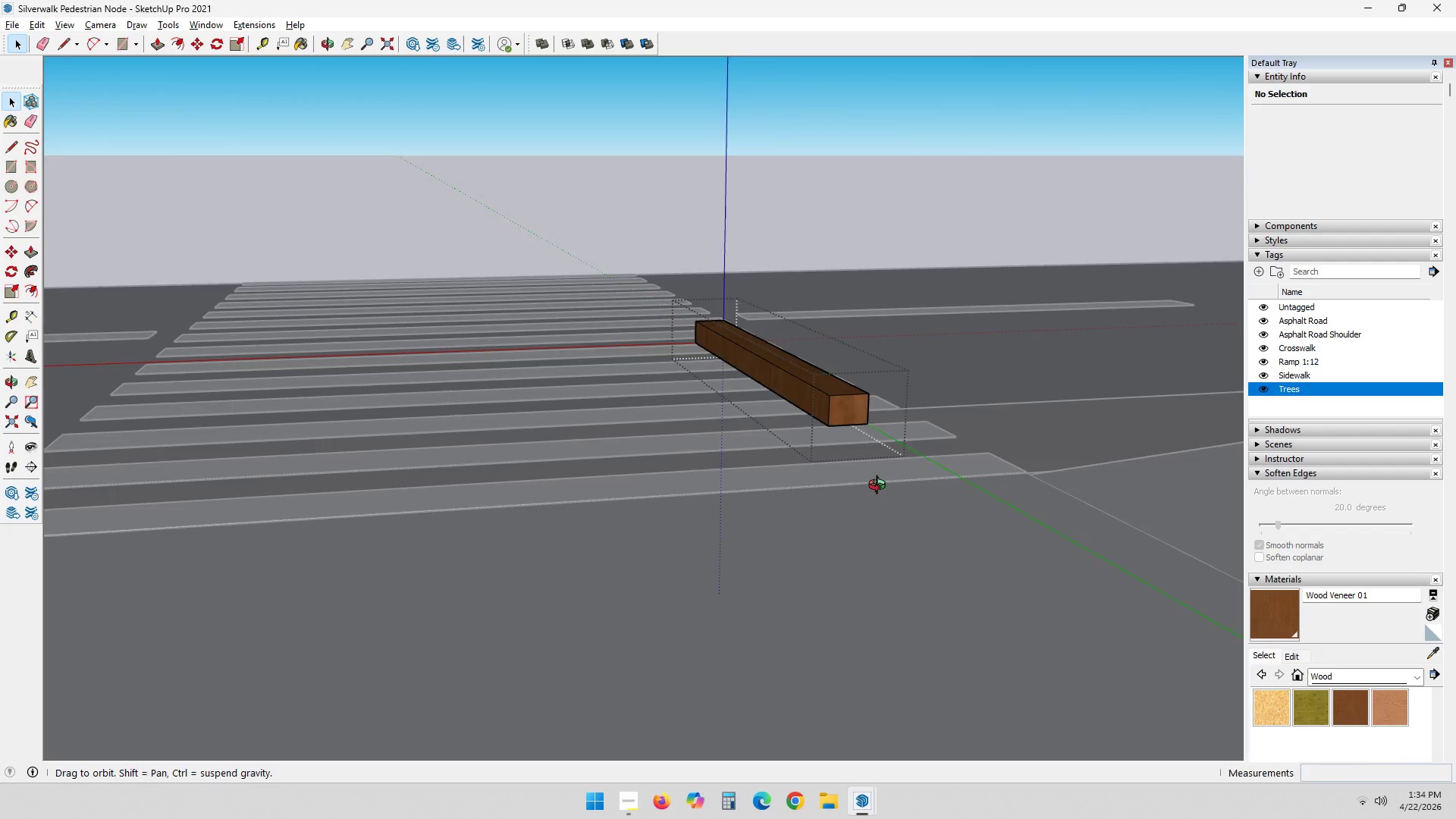 
key(T)
 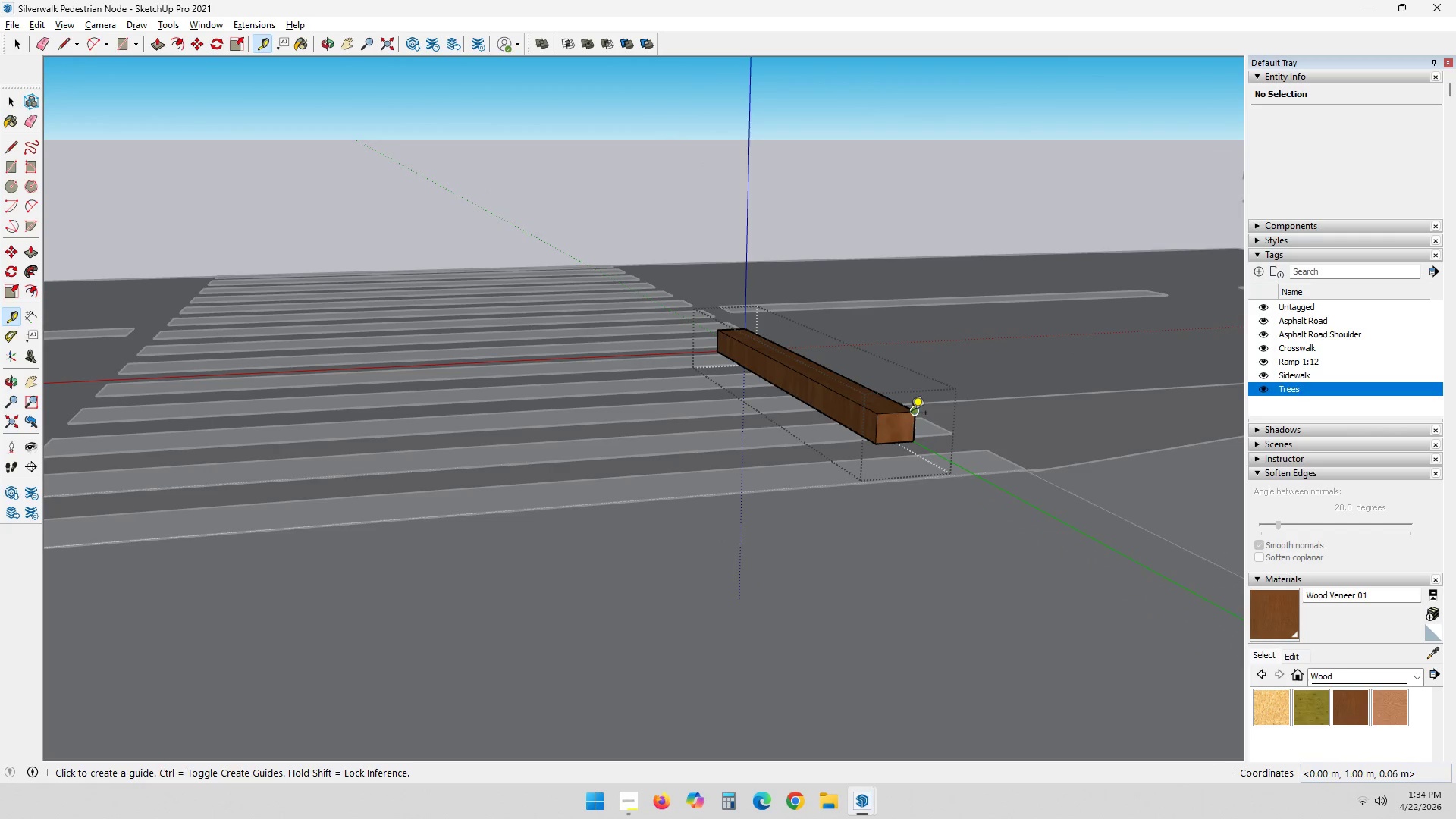 
left_click([915, 414])
 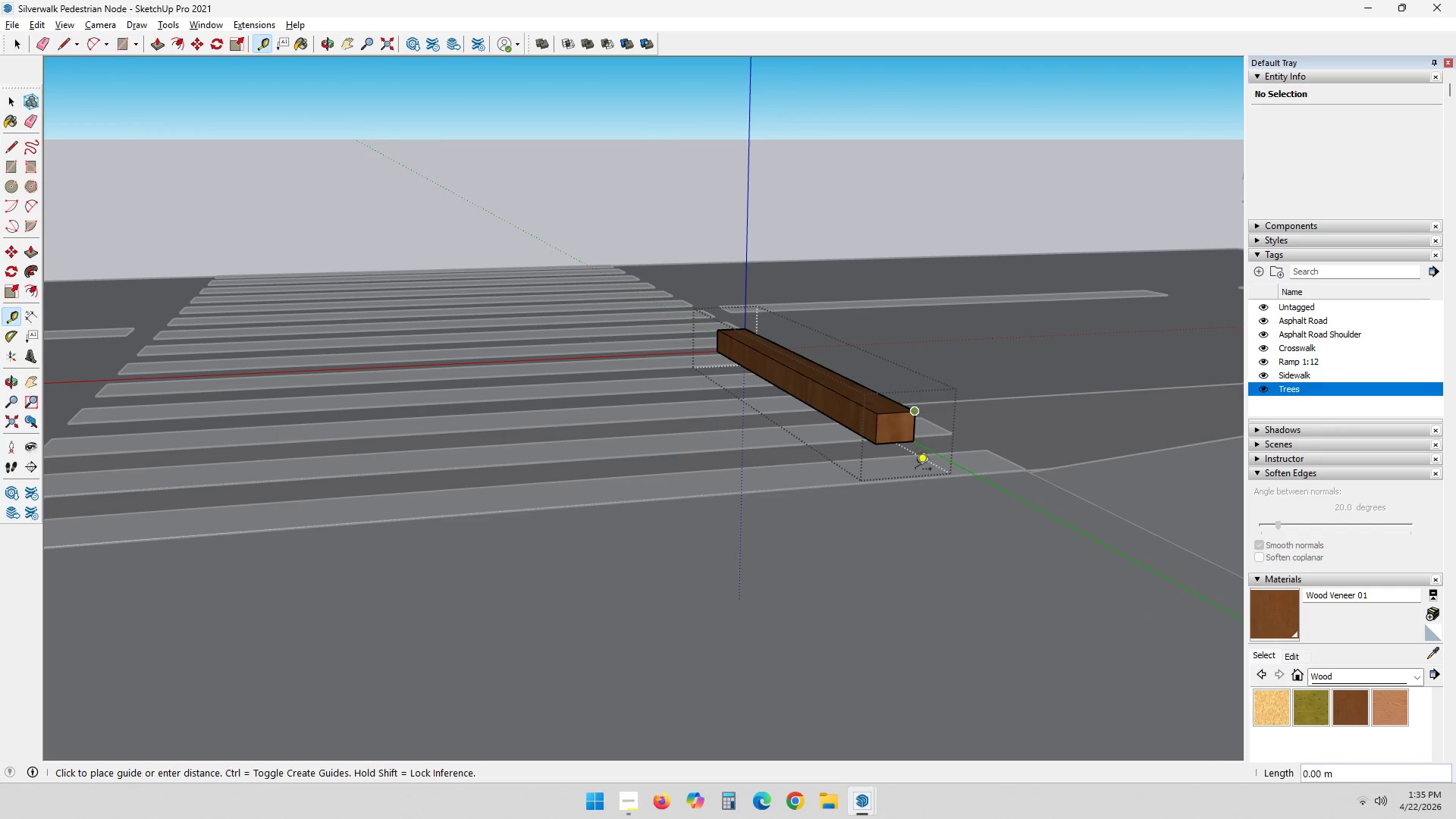 
hold_key(key=ShiftLeft, duration=0.47)
 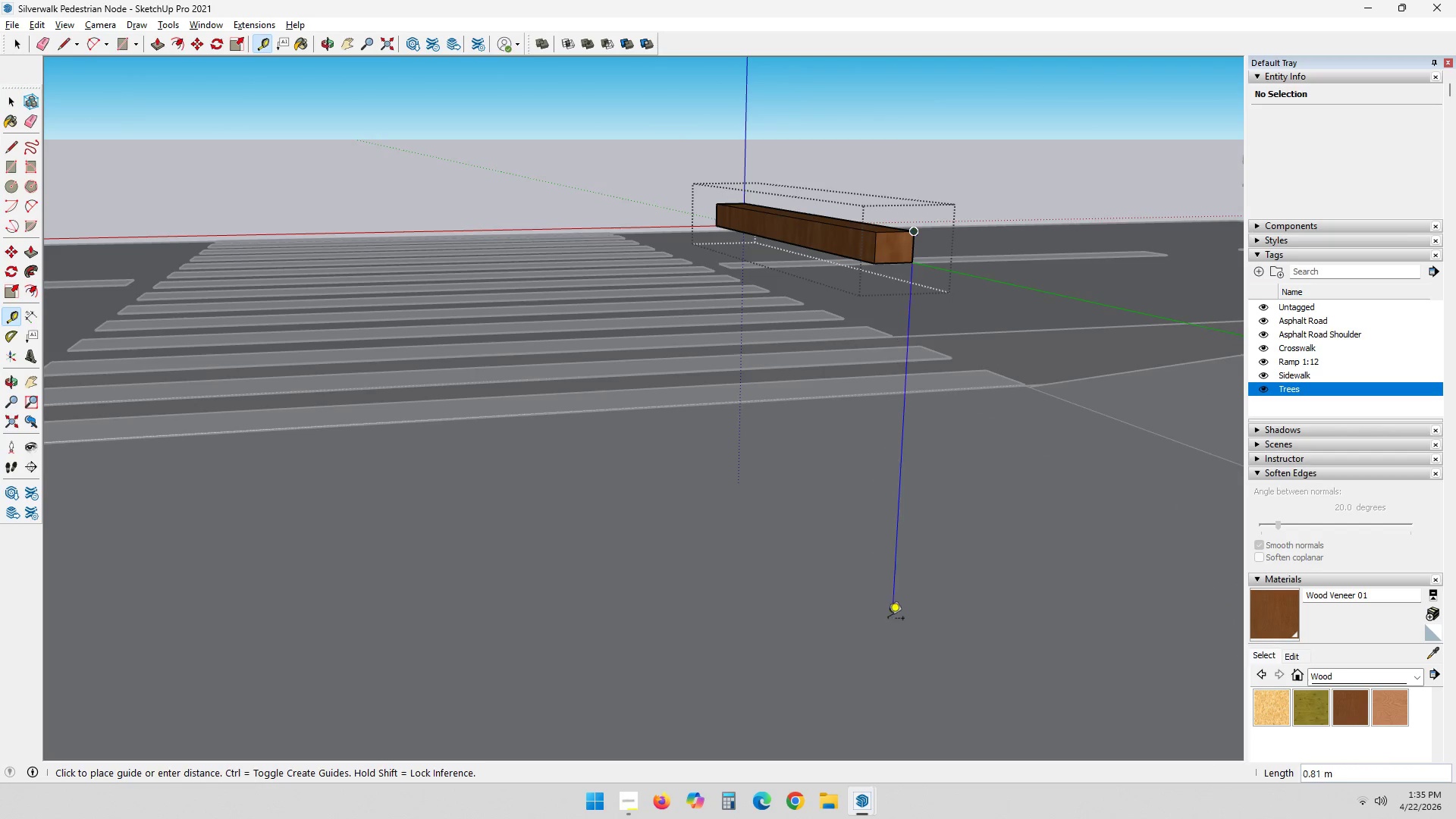 
mouse_move([897, 618])
 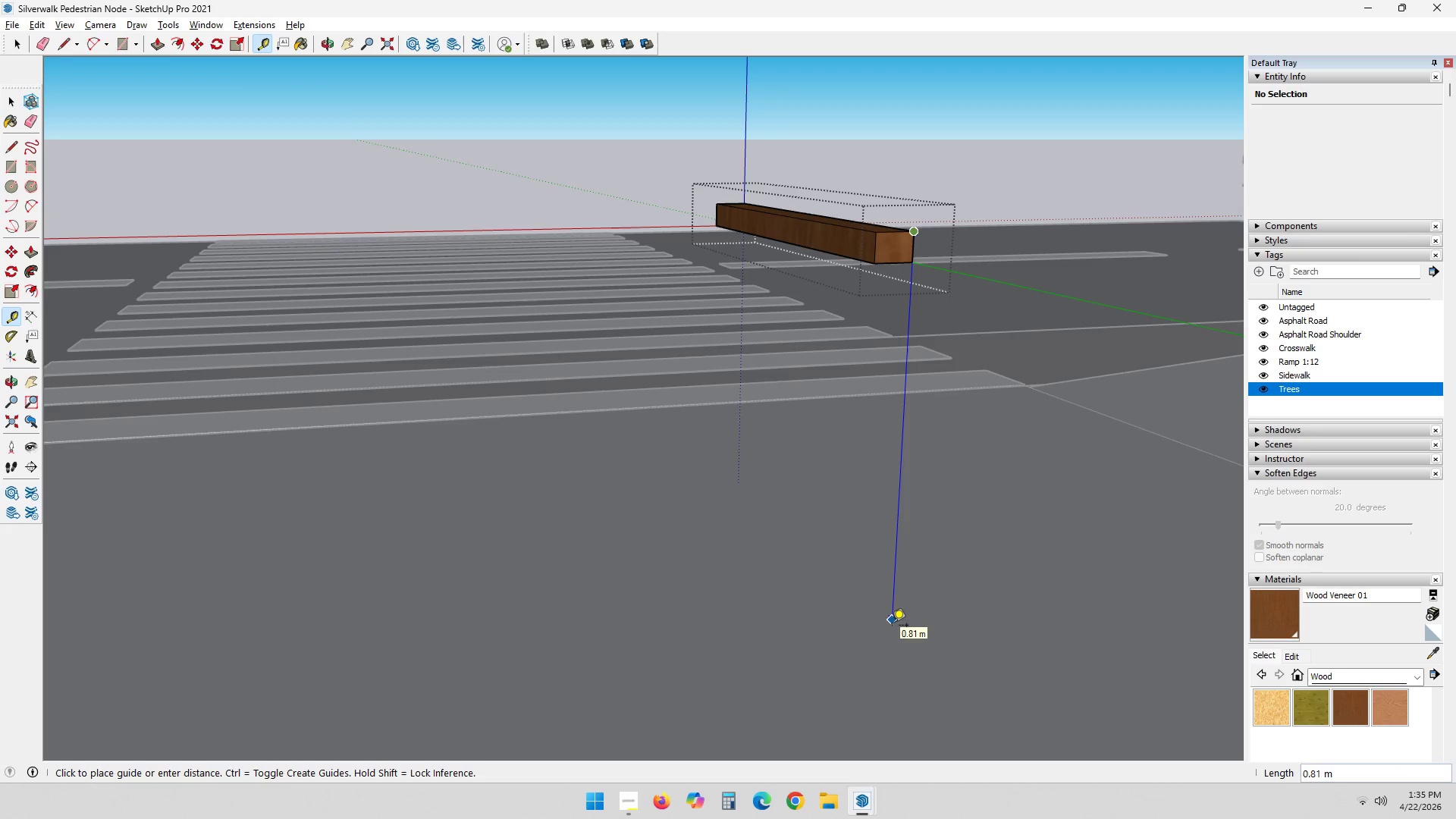 
key(Escape)
 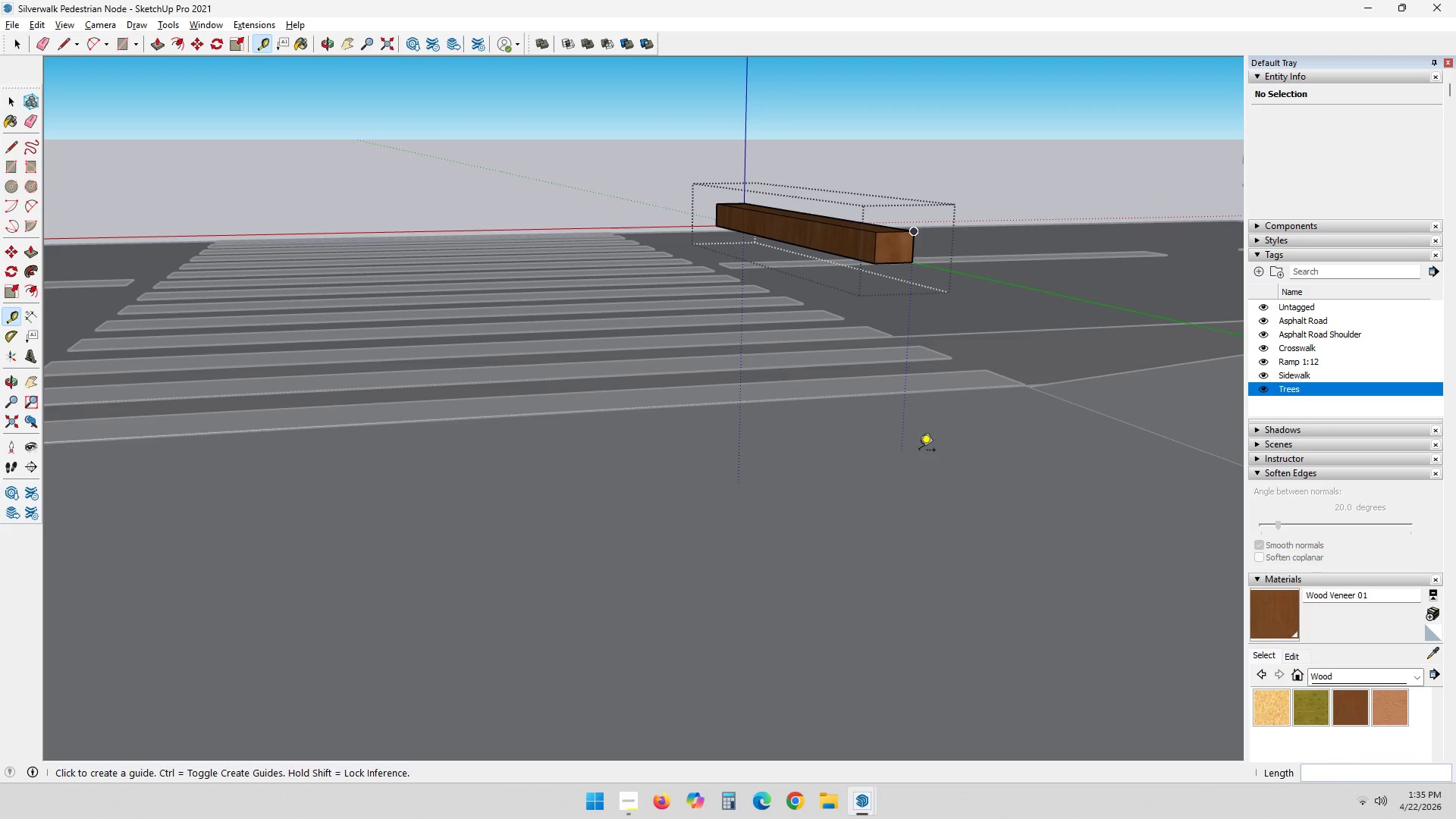 
key(Space)
 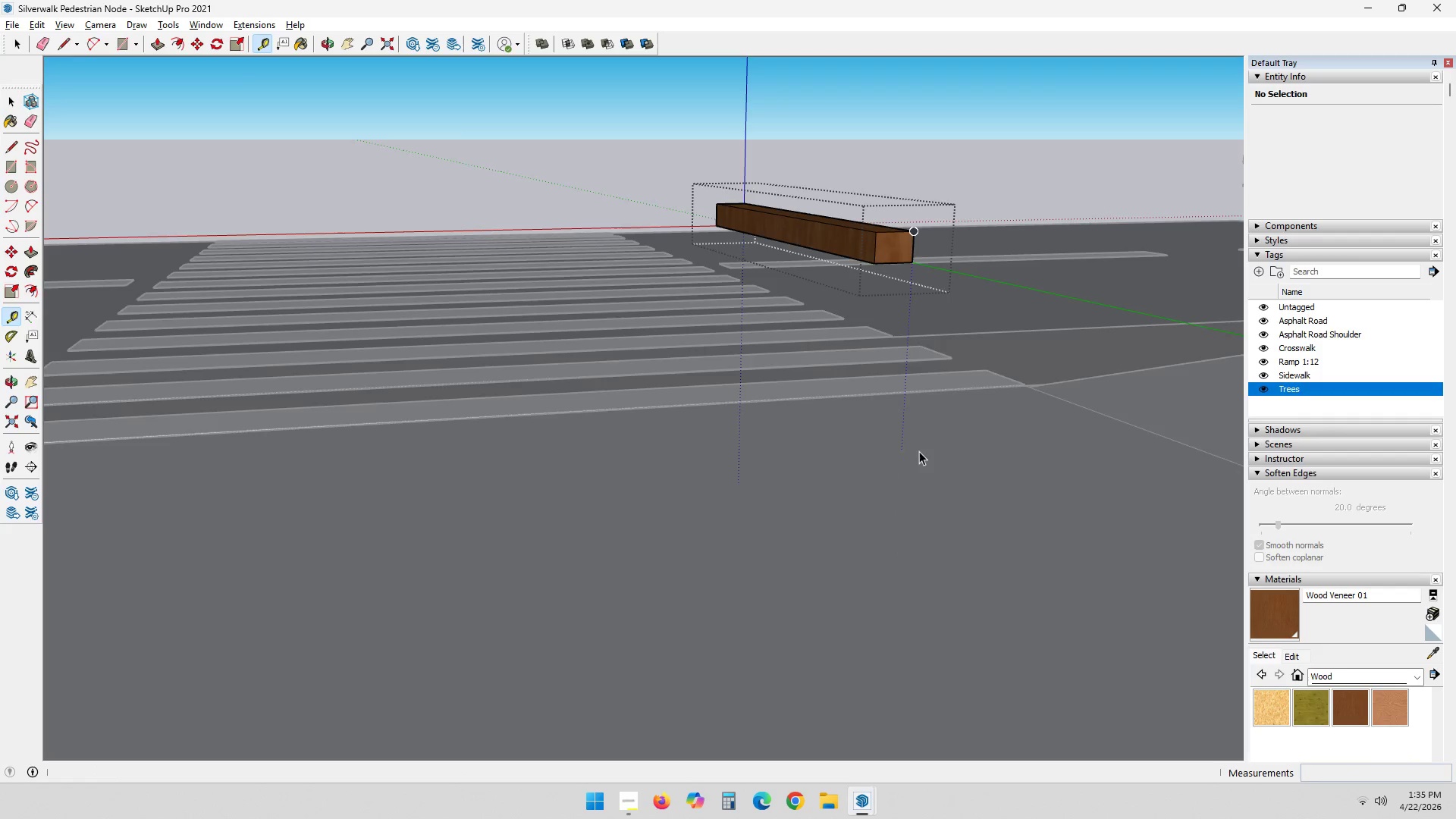 
key(Escape)
 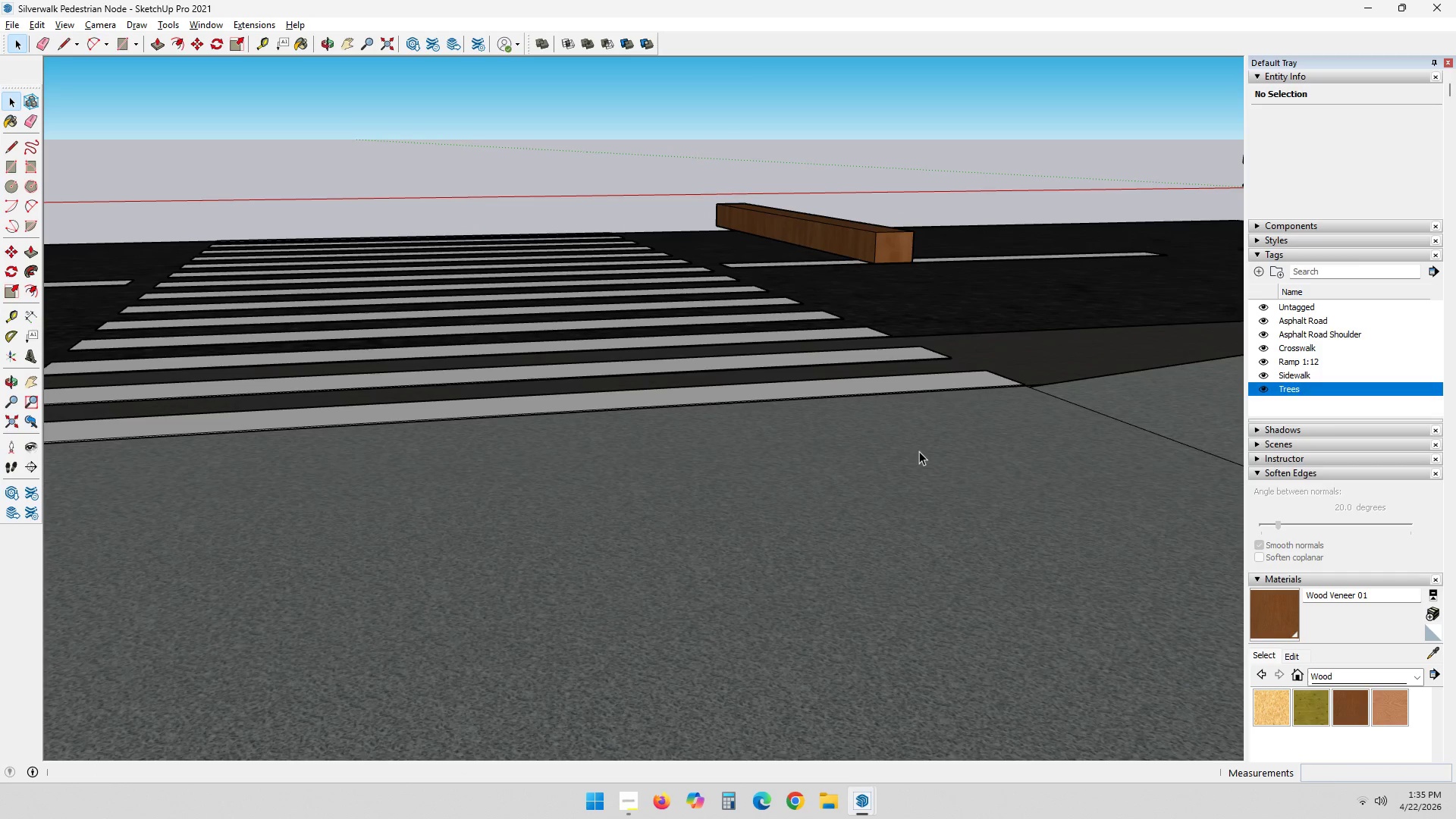 
scroll: coordinate [919, 451], scroll_direction: down, amount: 3.0
 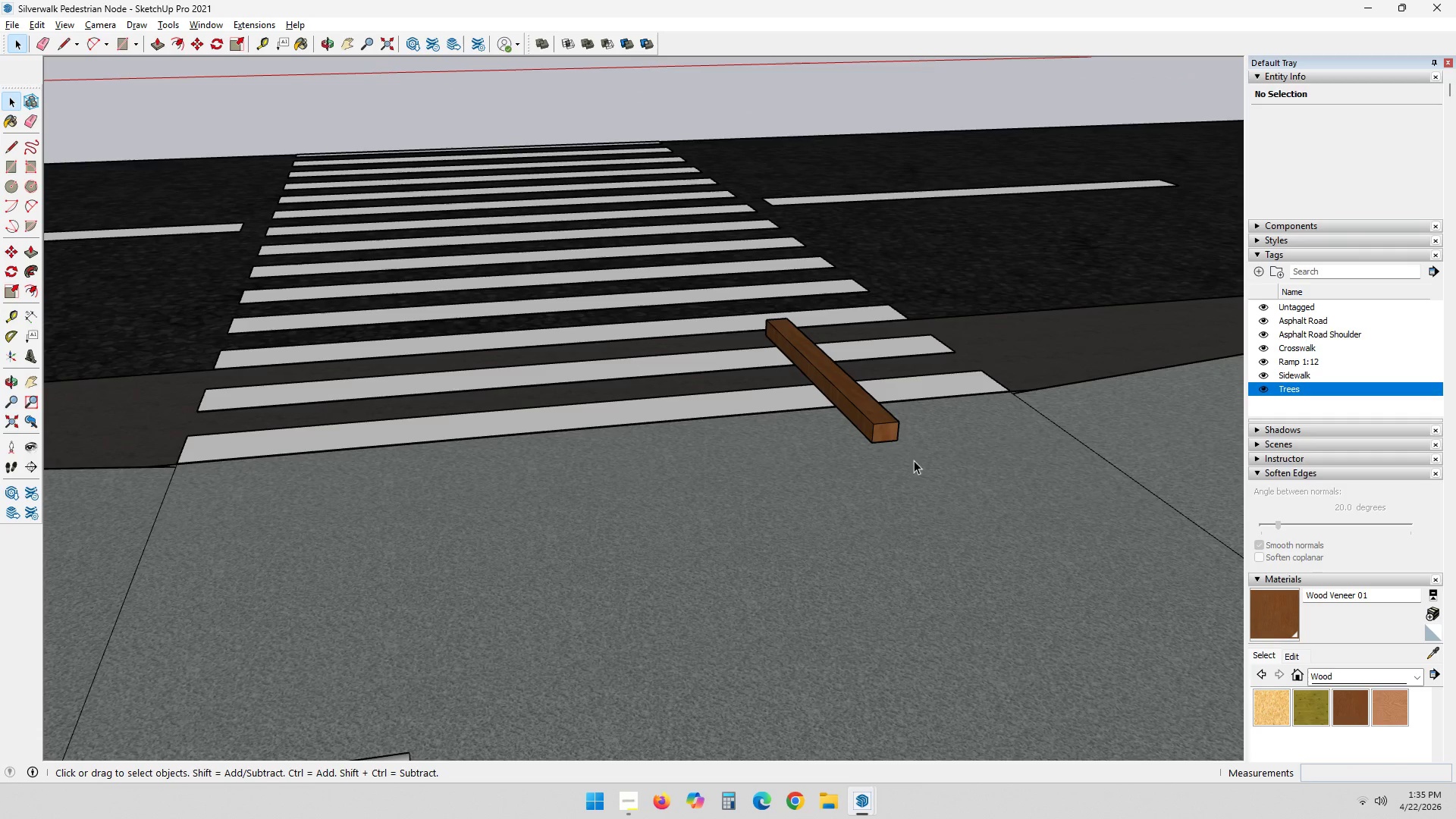 
key(L)
 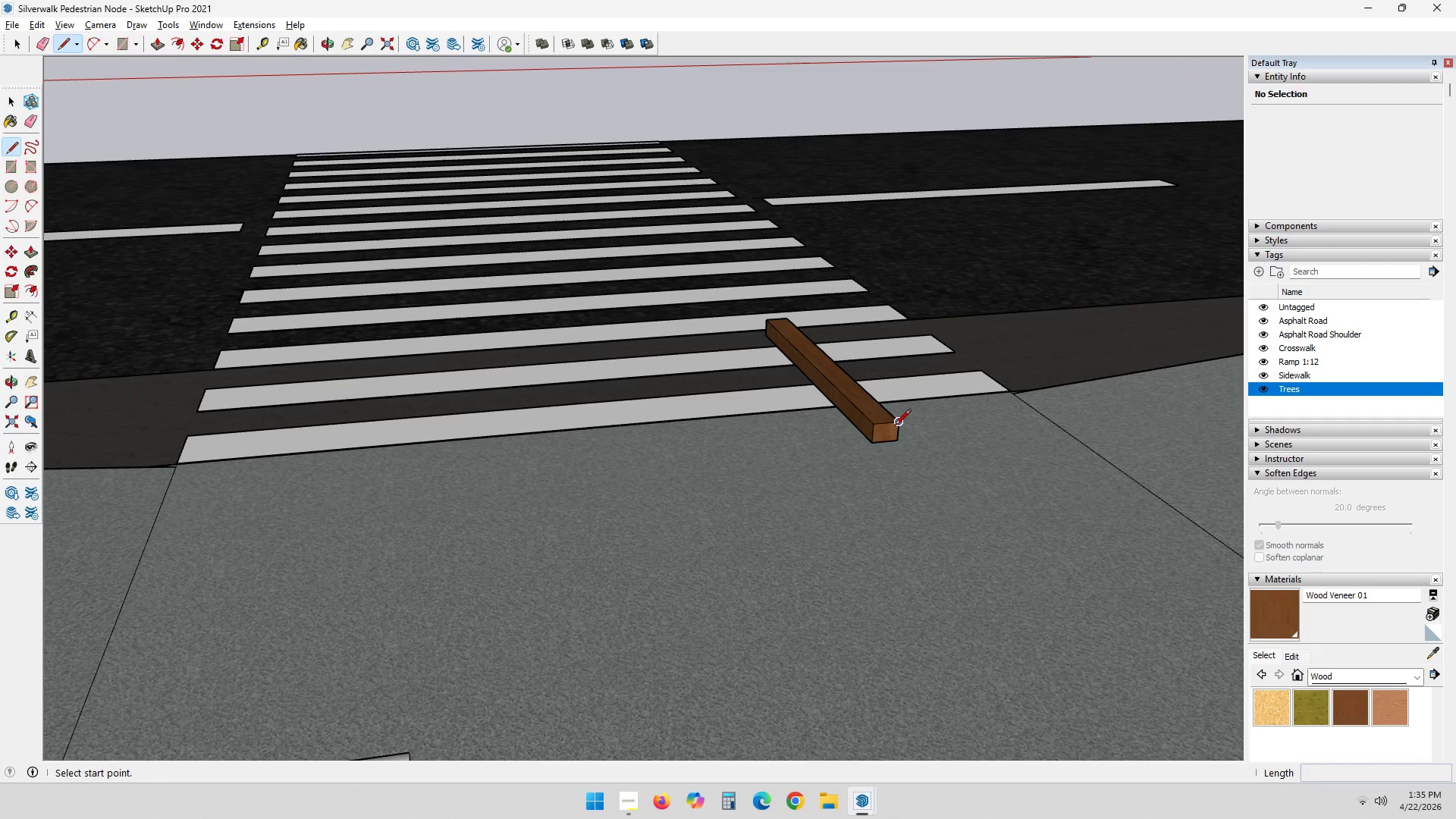 
left_click([896, 426])
 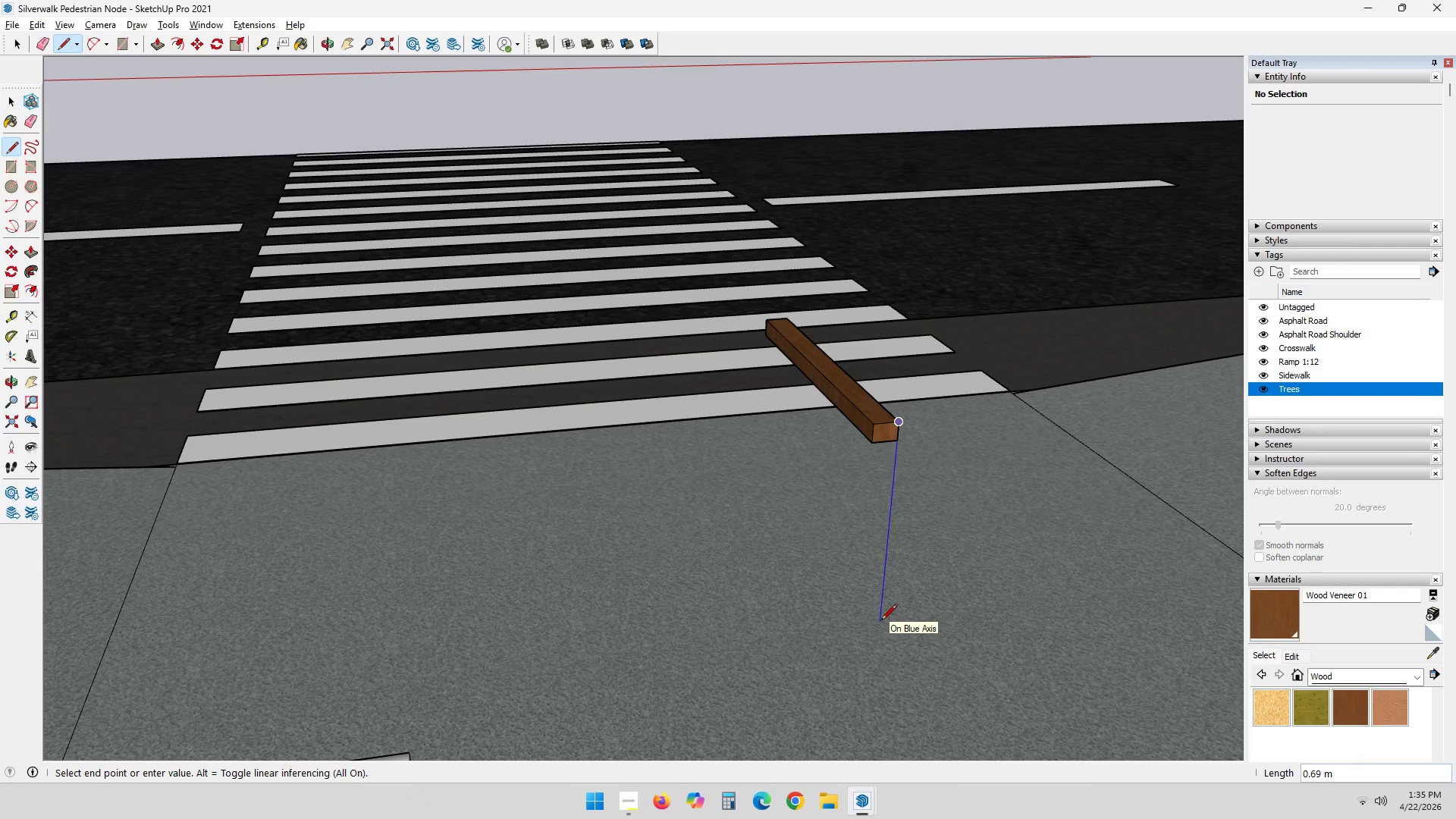 
wait(5.61)
 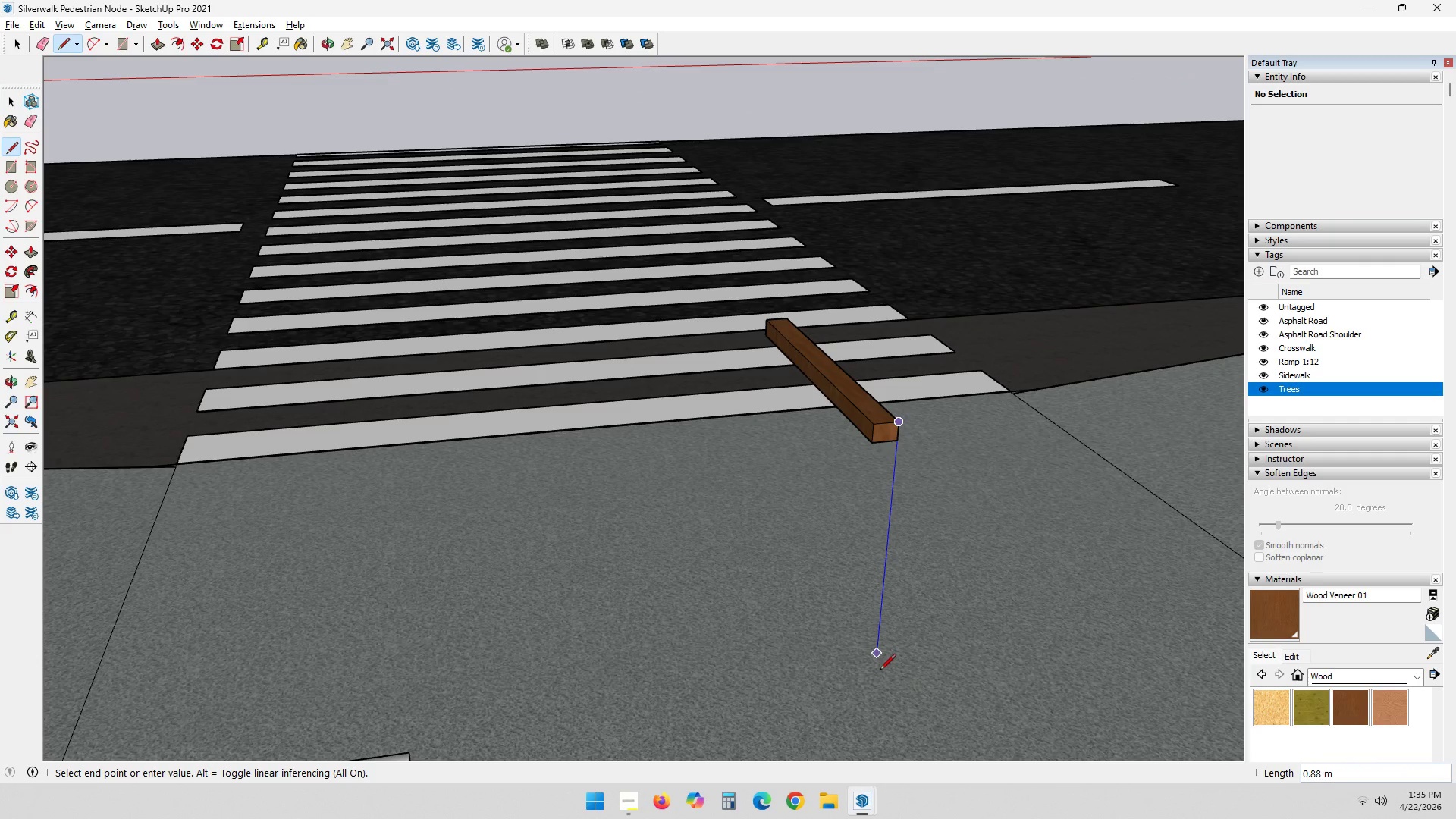 
key(NumpadDecimal)
 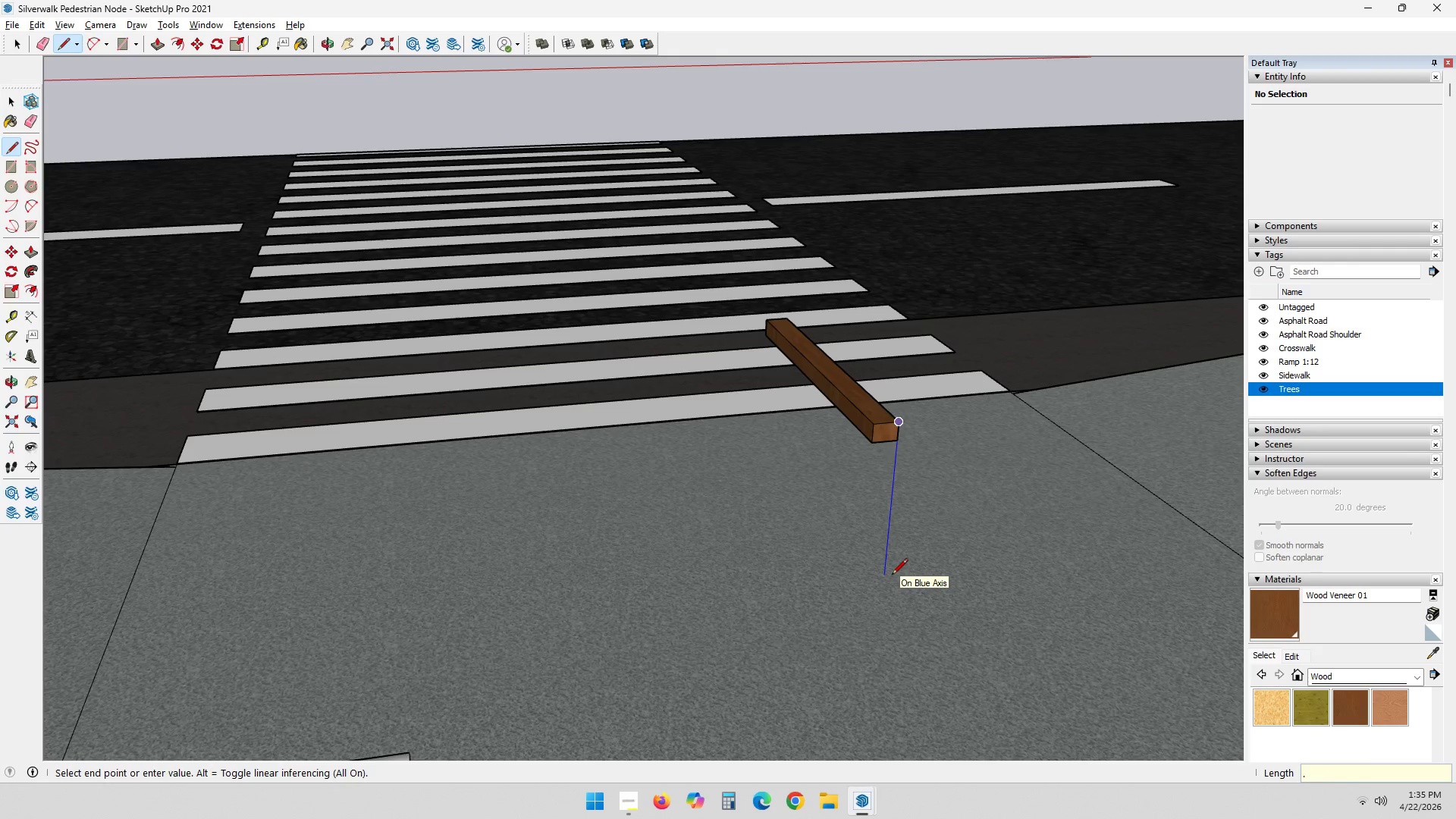 
key(Numpad7)
 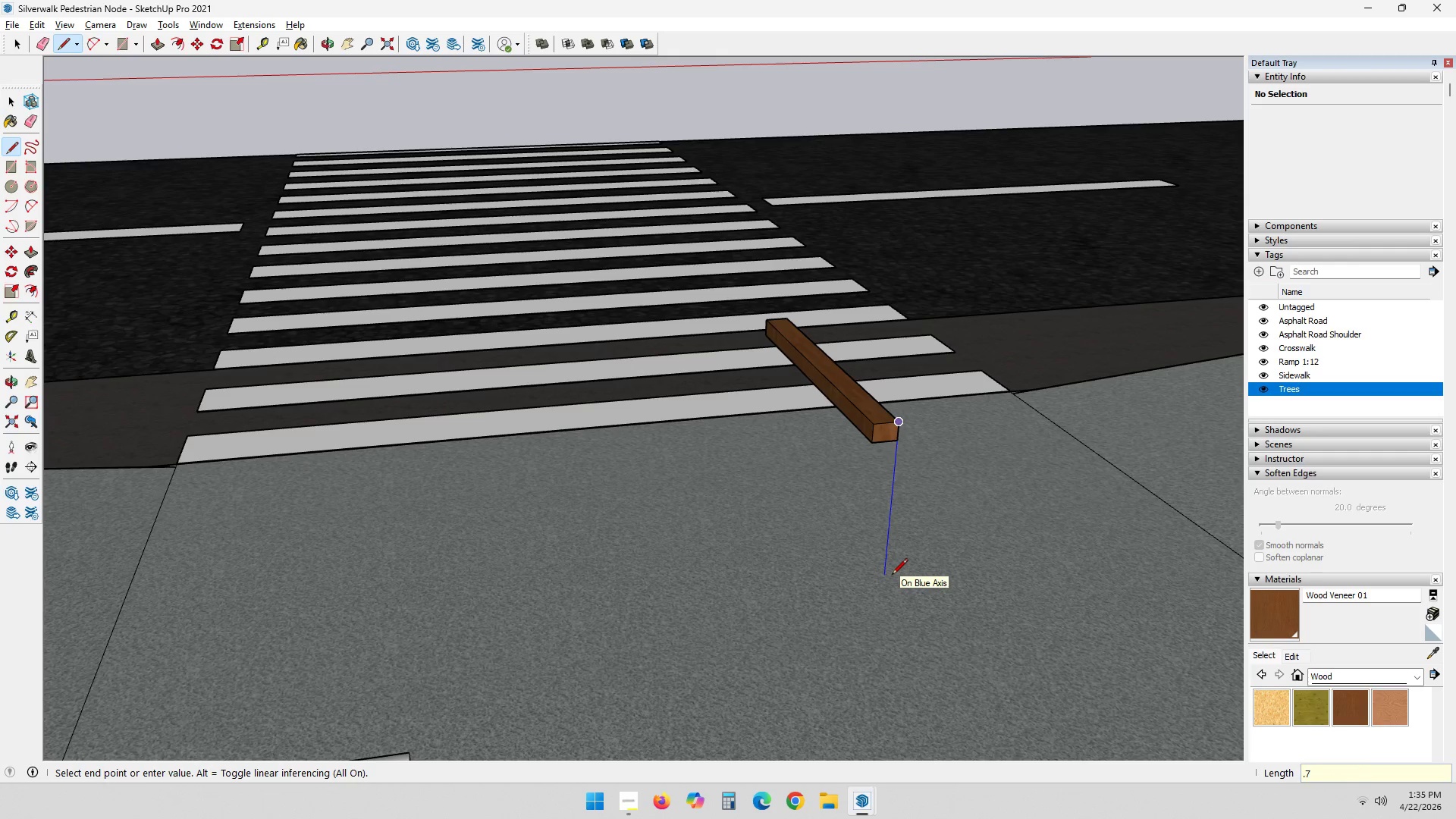 
key(Numpad5)
 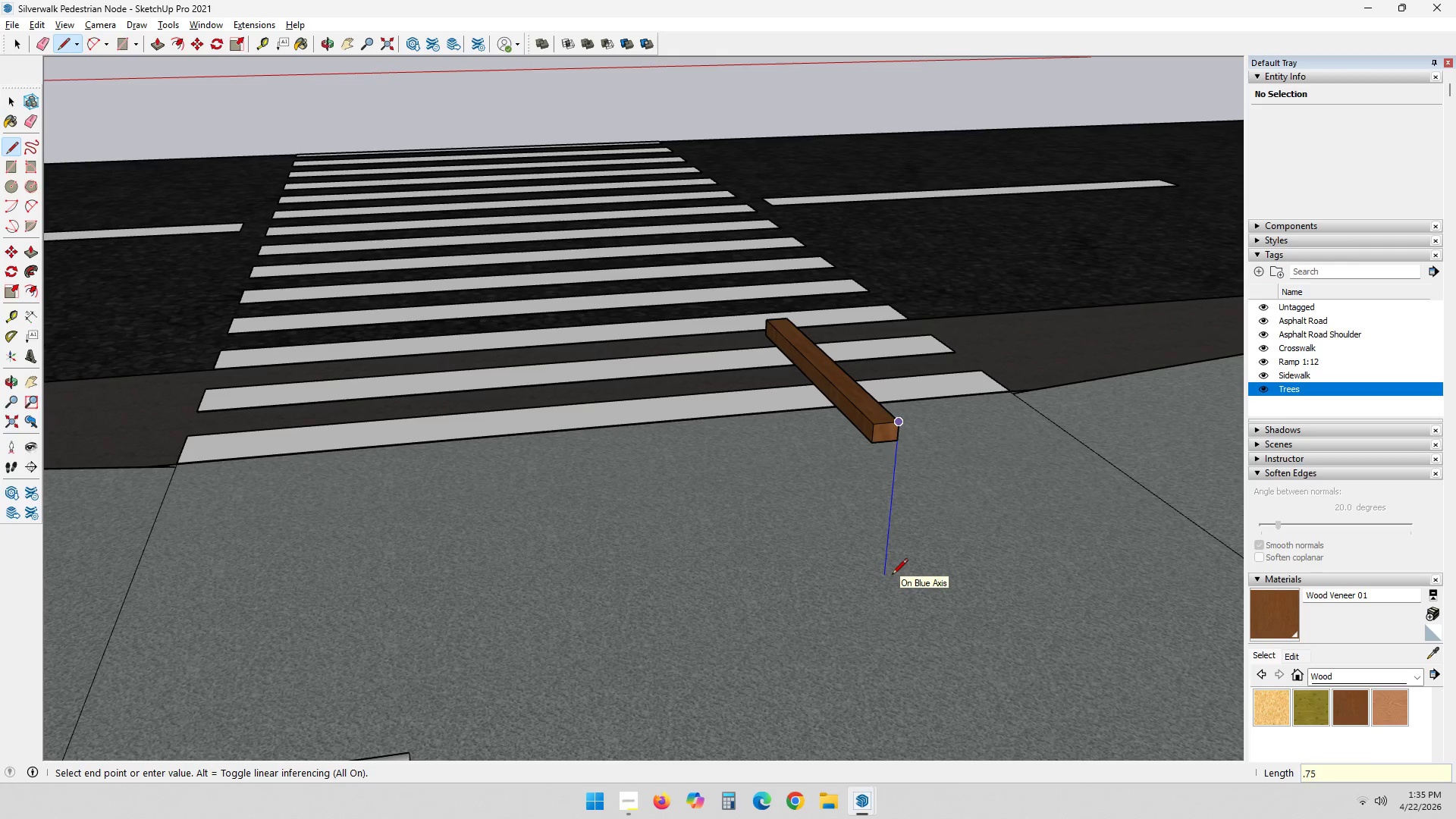 
key(NumpadEnter)
 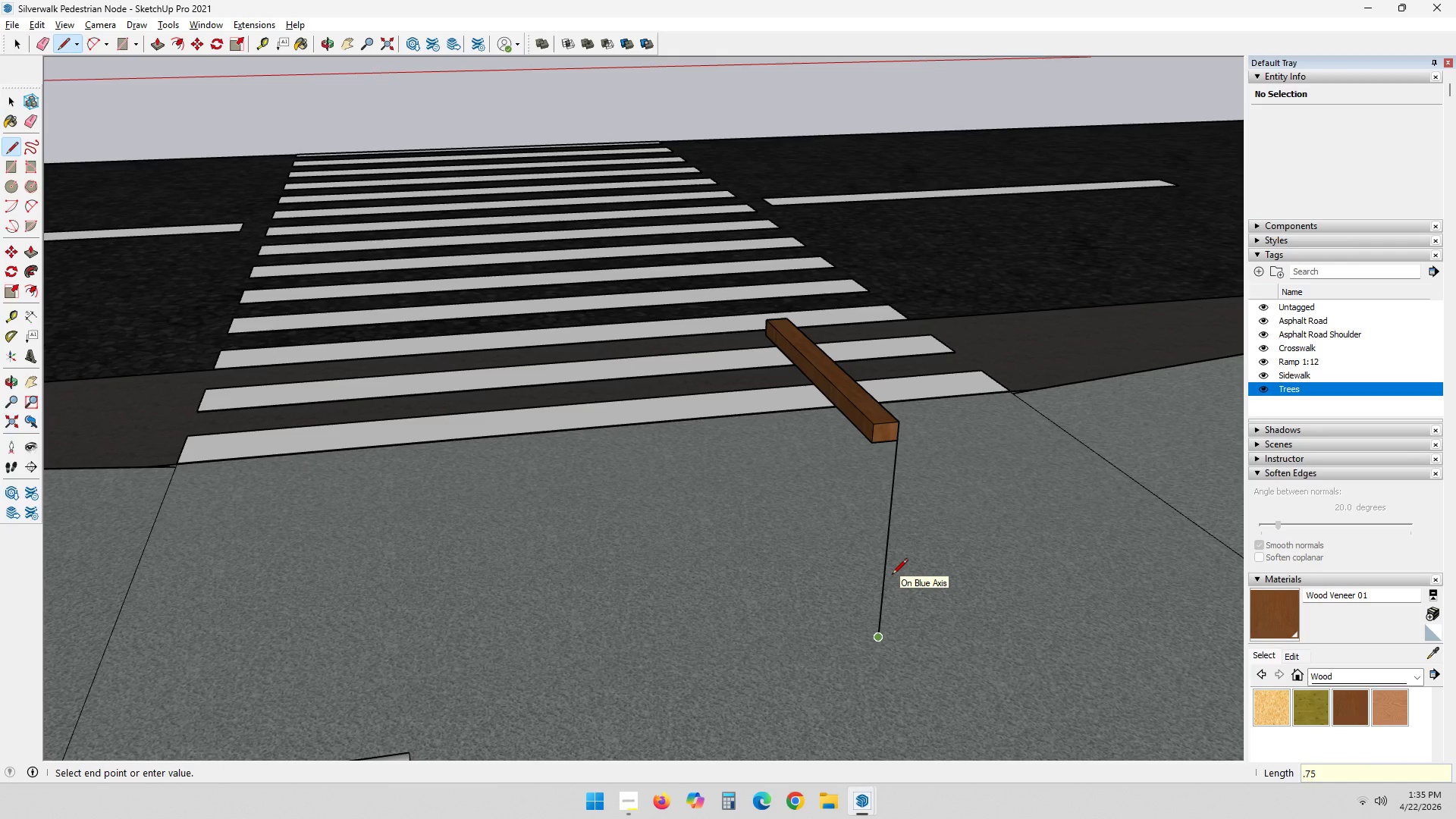 
key(Space)
 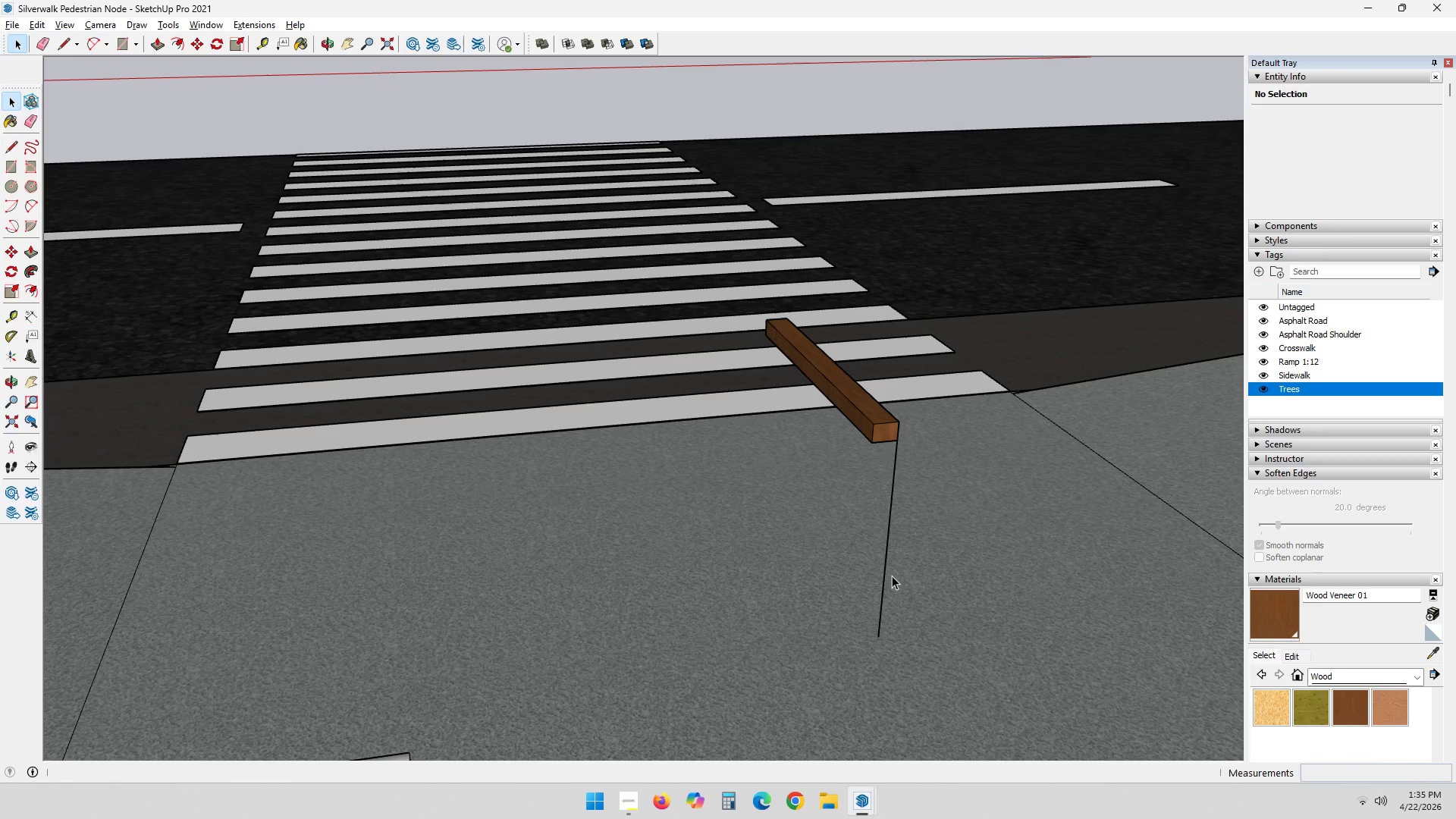 
key(Escape)
 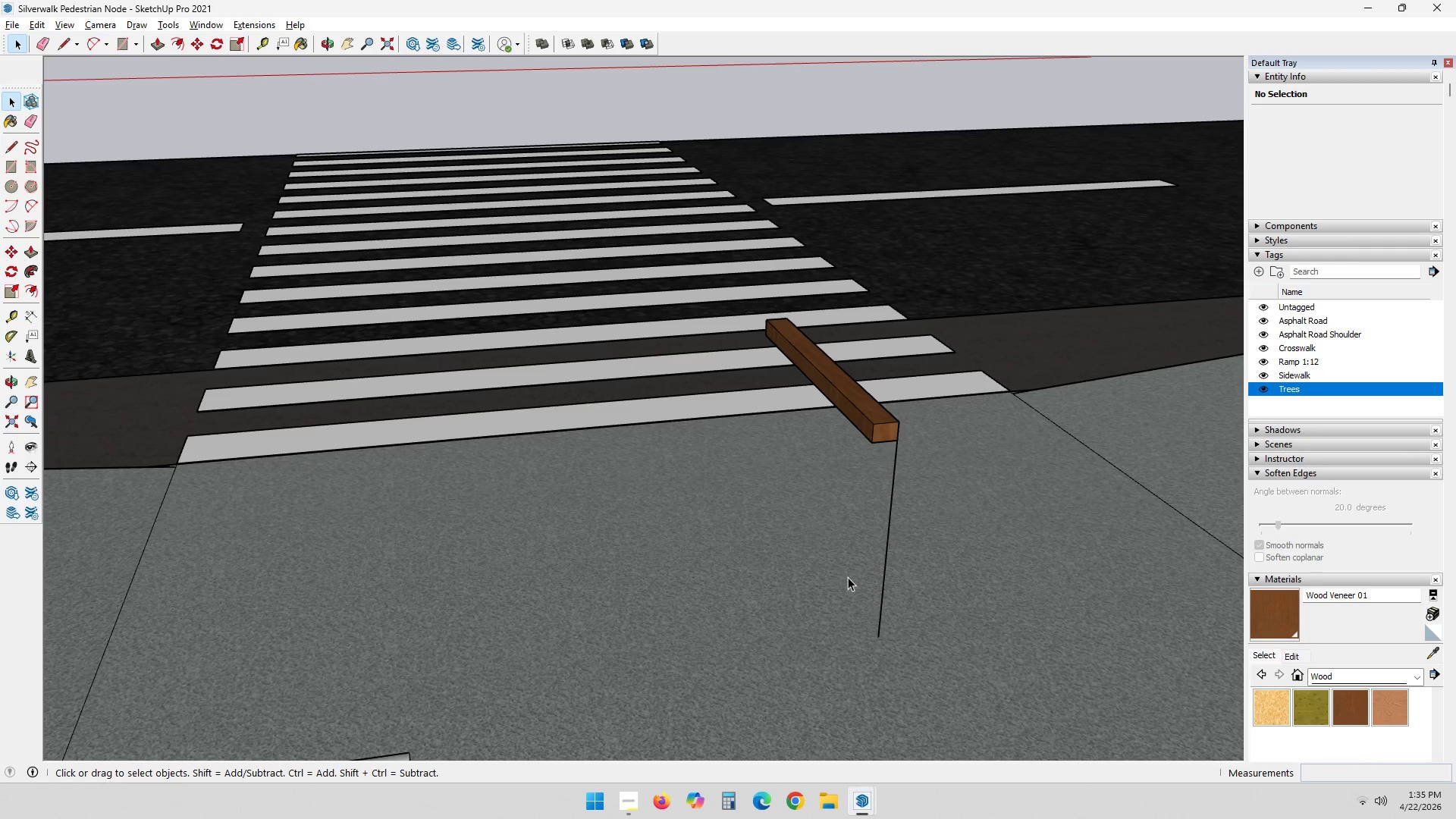 
scroll: coordinate [892, 643], scroll_direction: up, amount: 18.0
 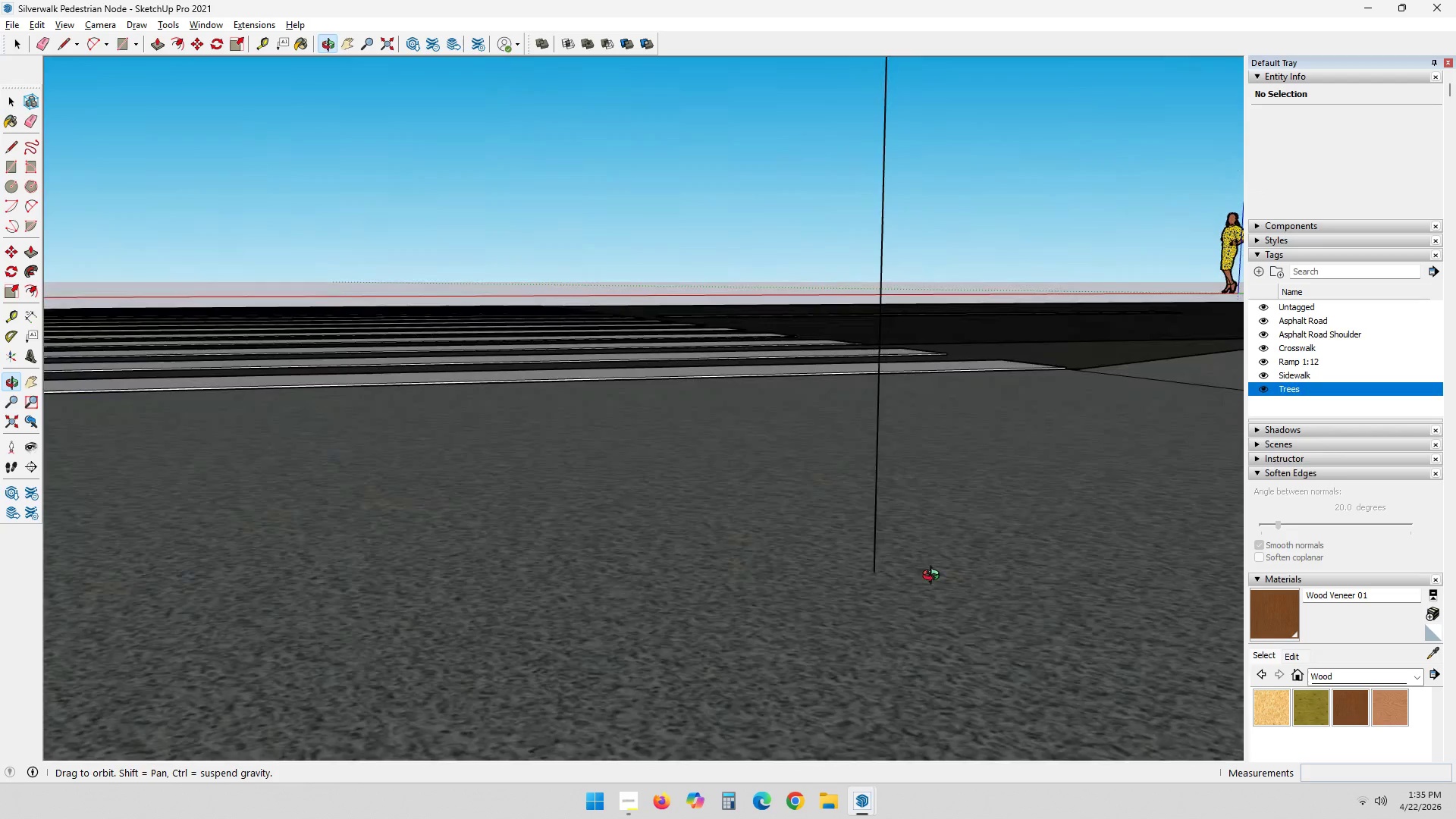 
scroll: coordinate [904, 610], scroll_direction: down, amount: 12.0
 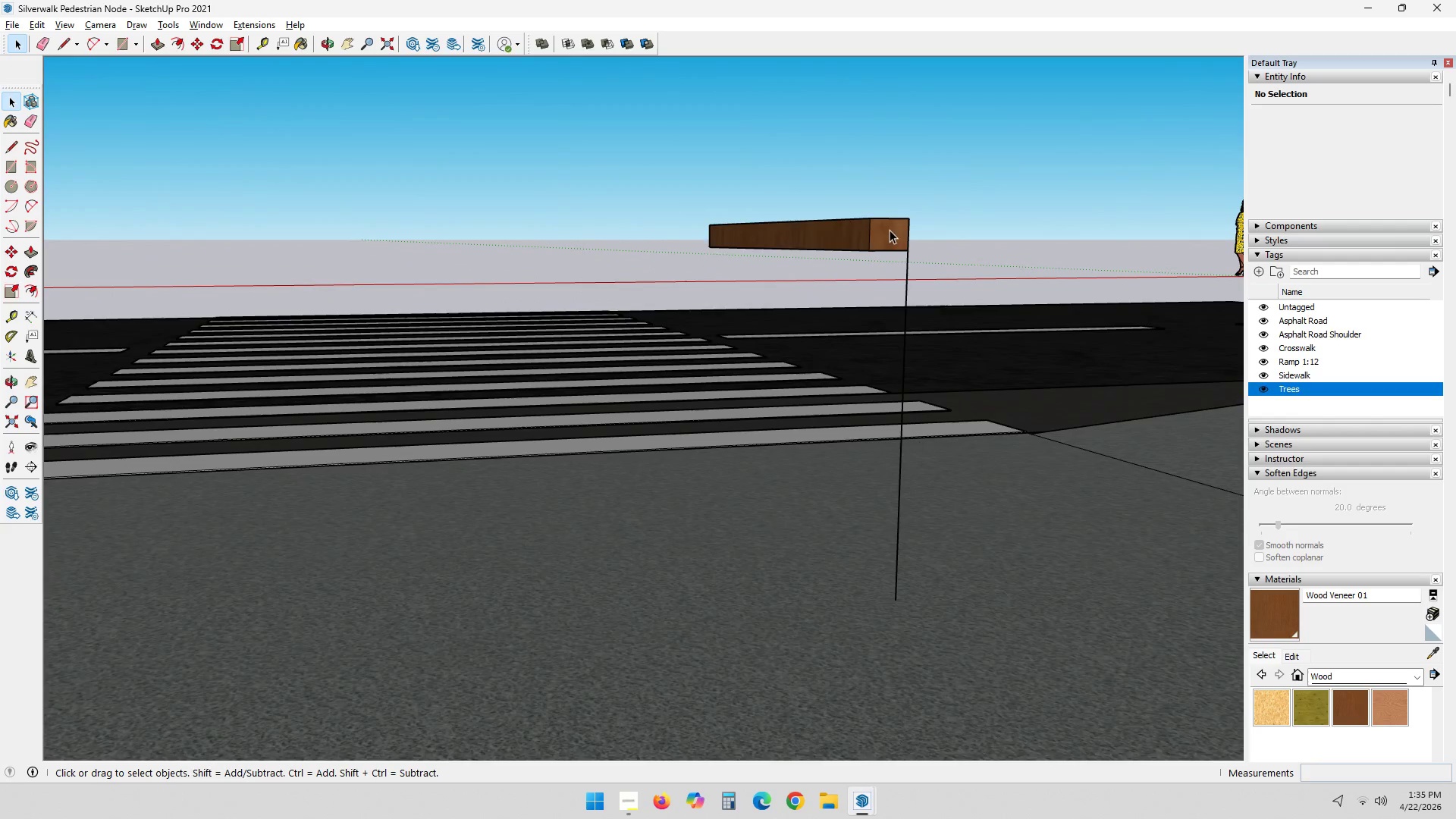 
hold_key(key=ControlLeft, duration=0.64)
left_click([906, 278])
 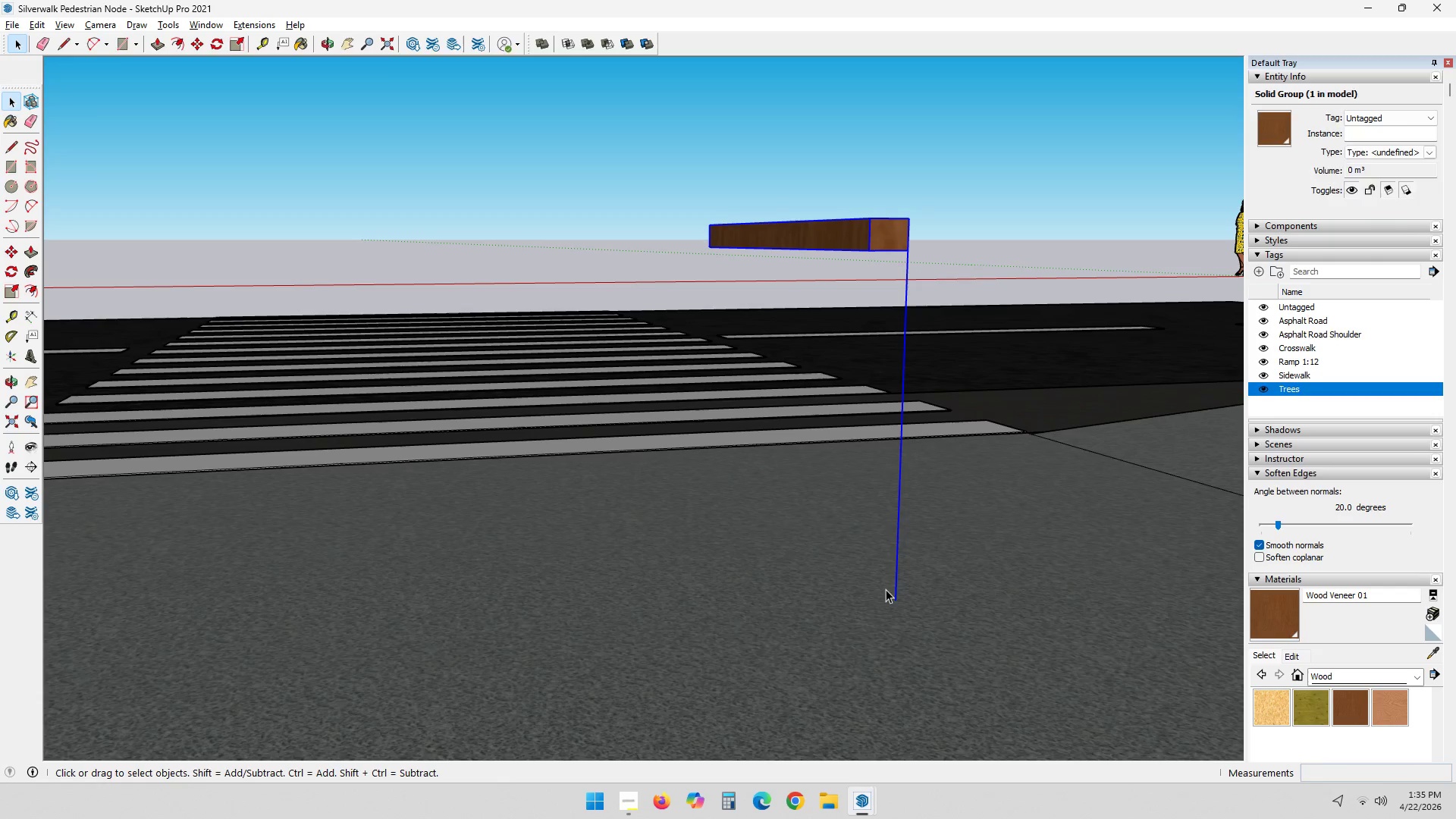 
key(M)
 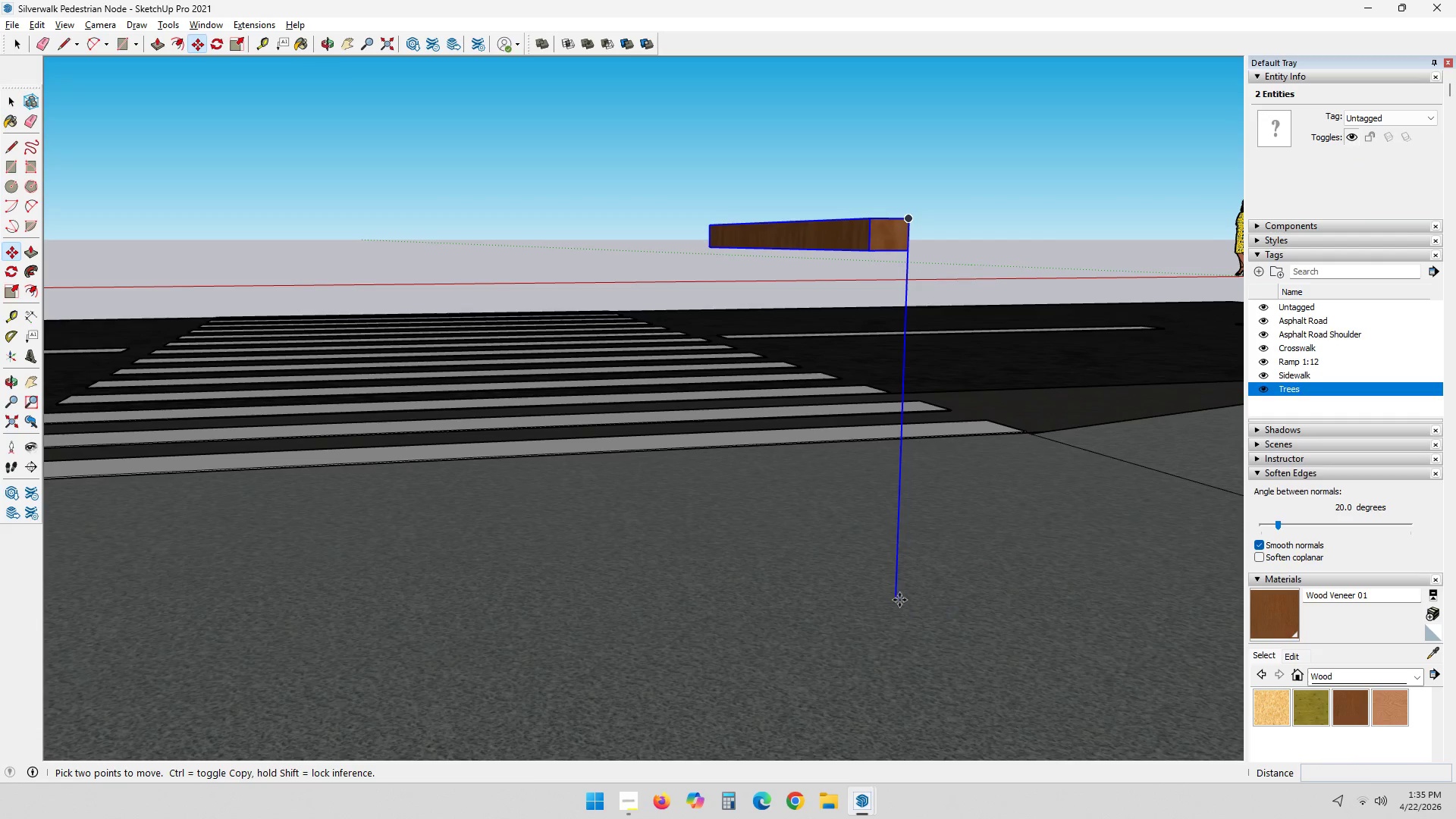 
left_click([897, 601])
 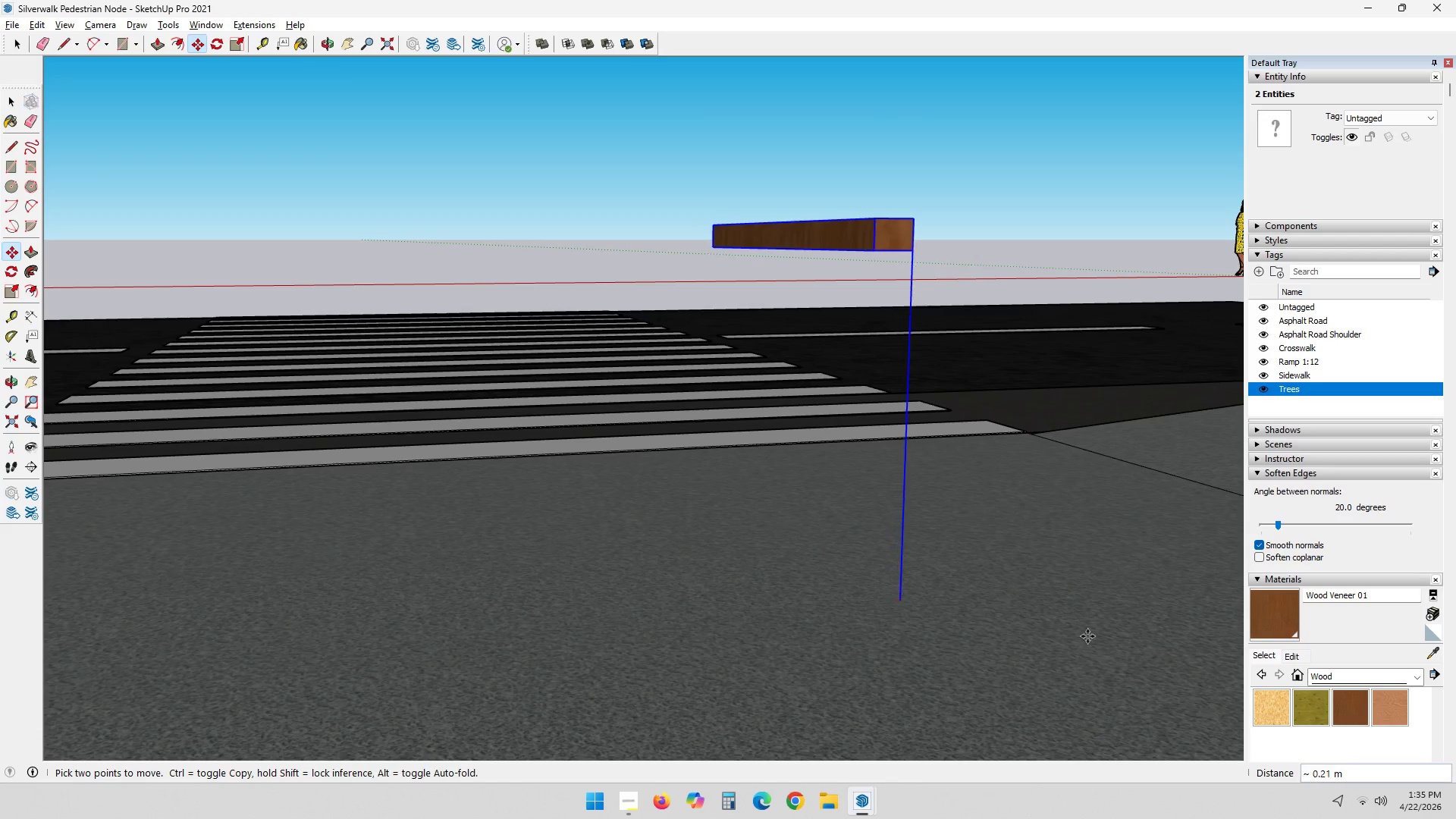 
hold_key(key=ShiftLeft, duration=0.45)
 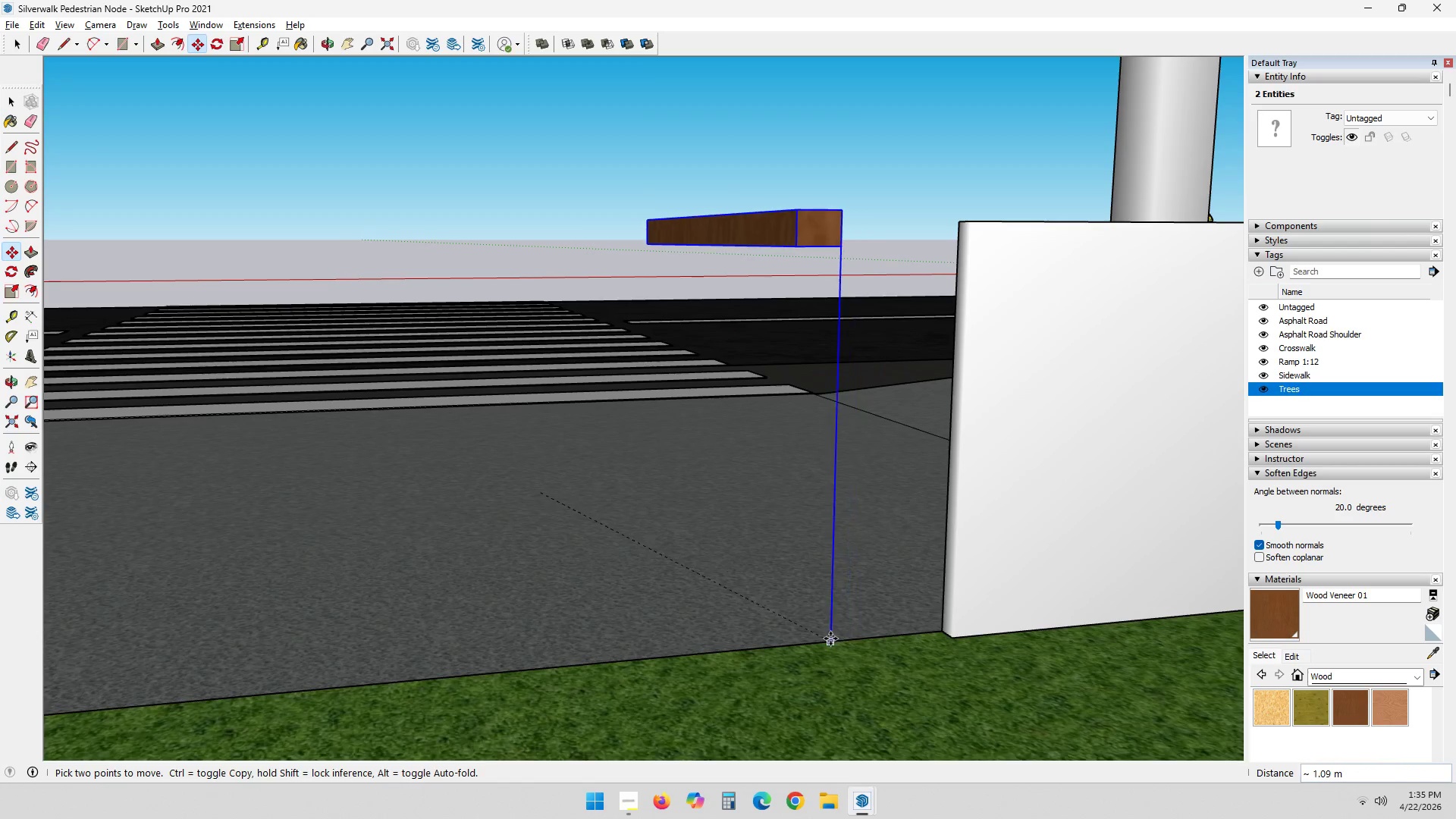 
scroll: coordinate [1172, 637], scroll_direction: down, amount: 3.0
 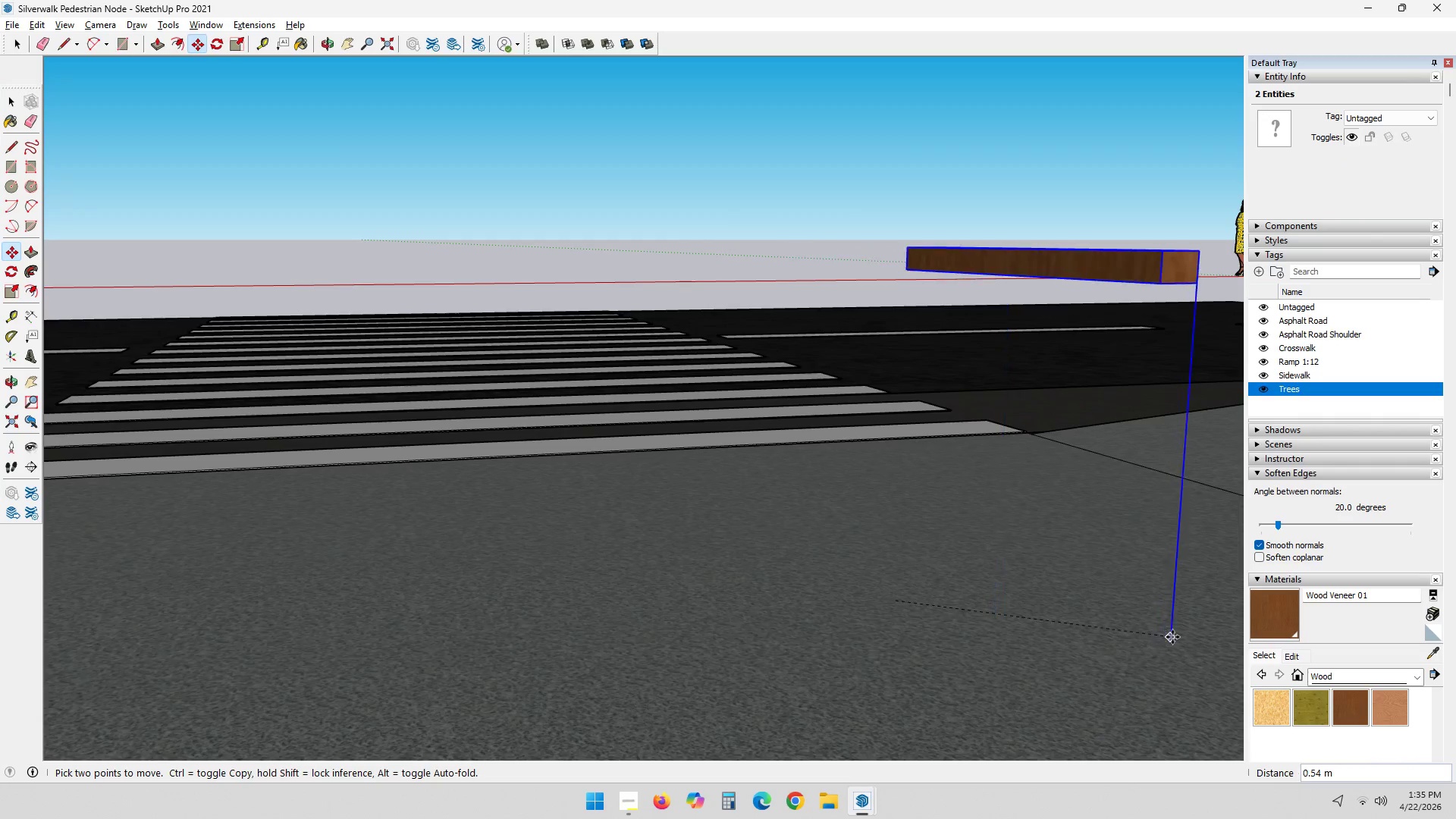 
left_click([830, 639])
 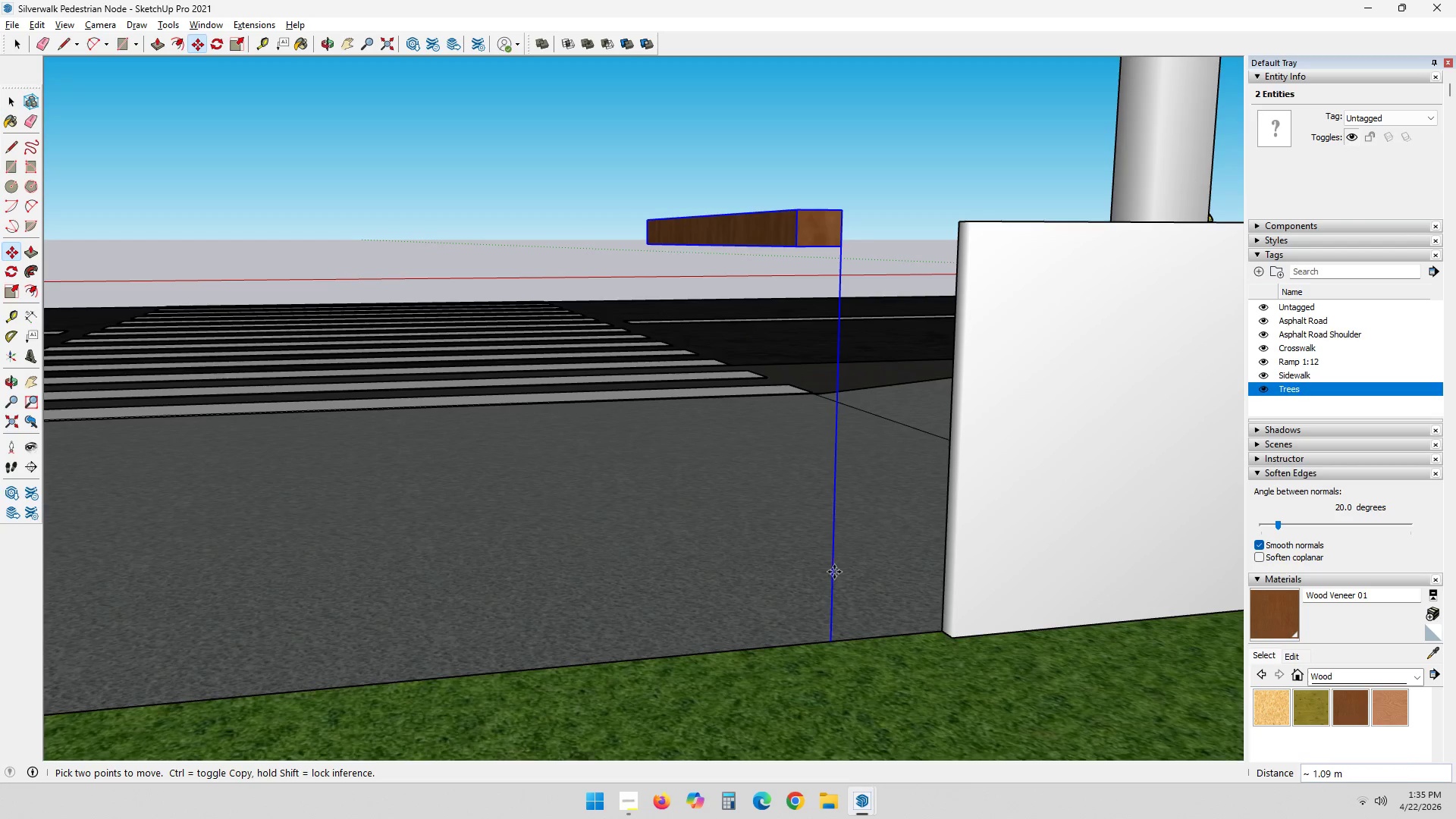 
scroll: coordinate [832, 651], scroll_direction: up, amount: 13.0
 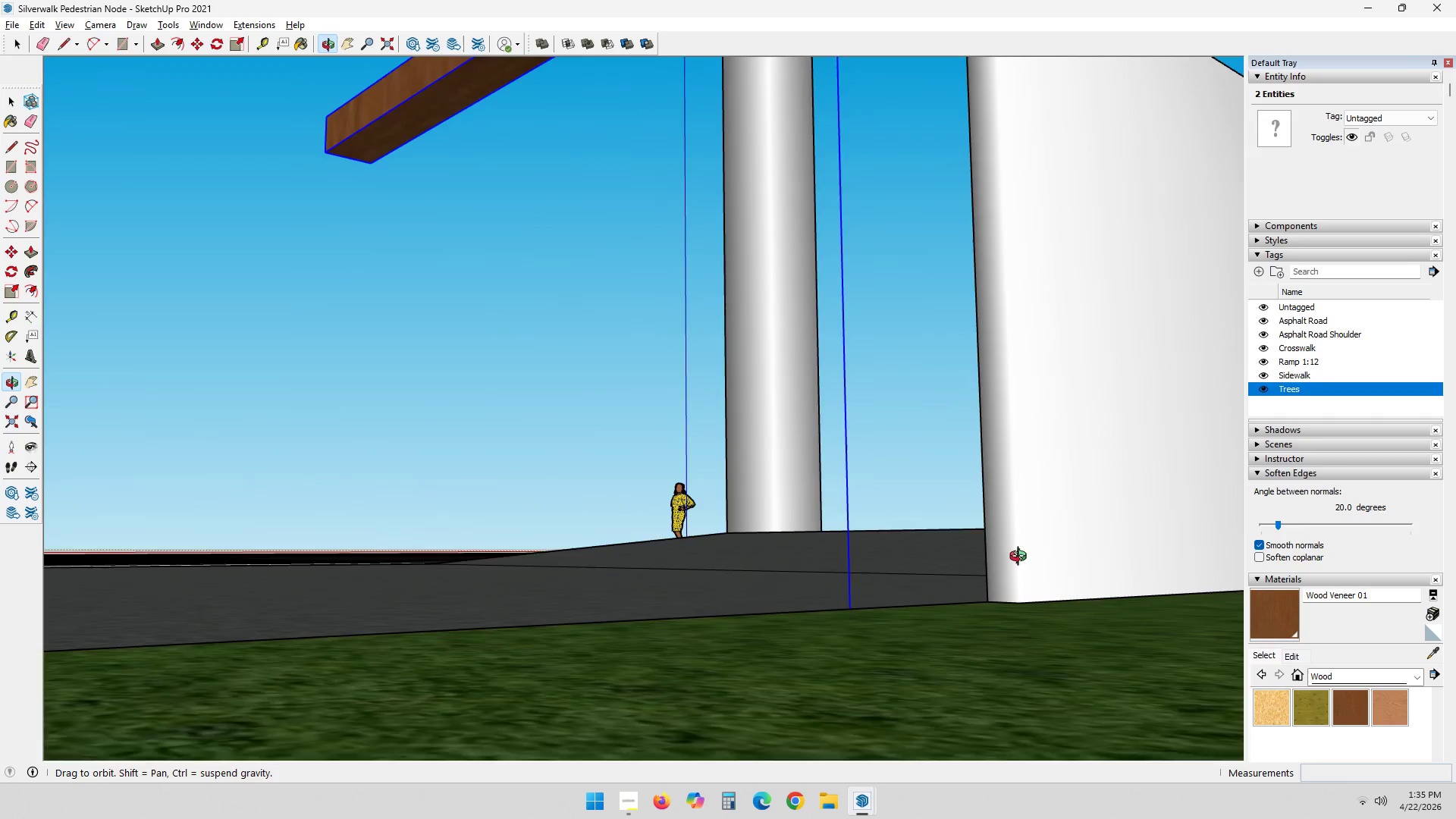 
scroll: coordinate [890, 438], scroll_direction: down, amount: 15.0
 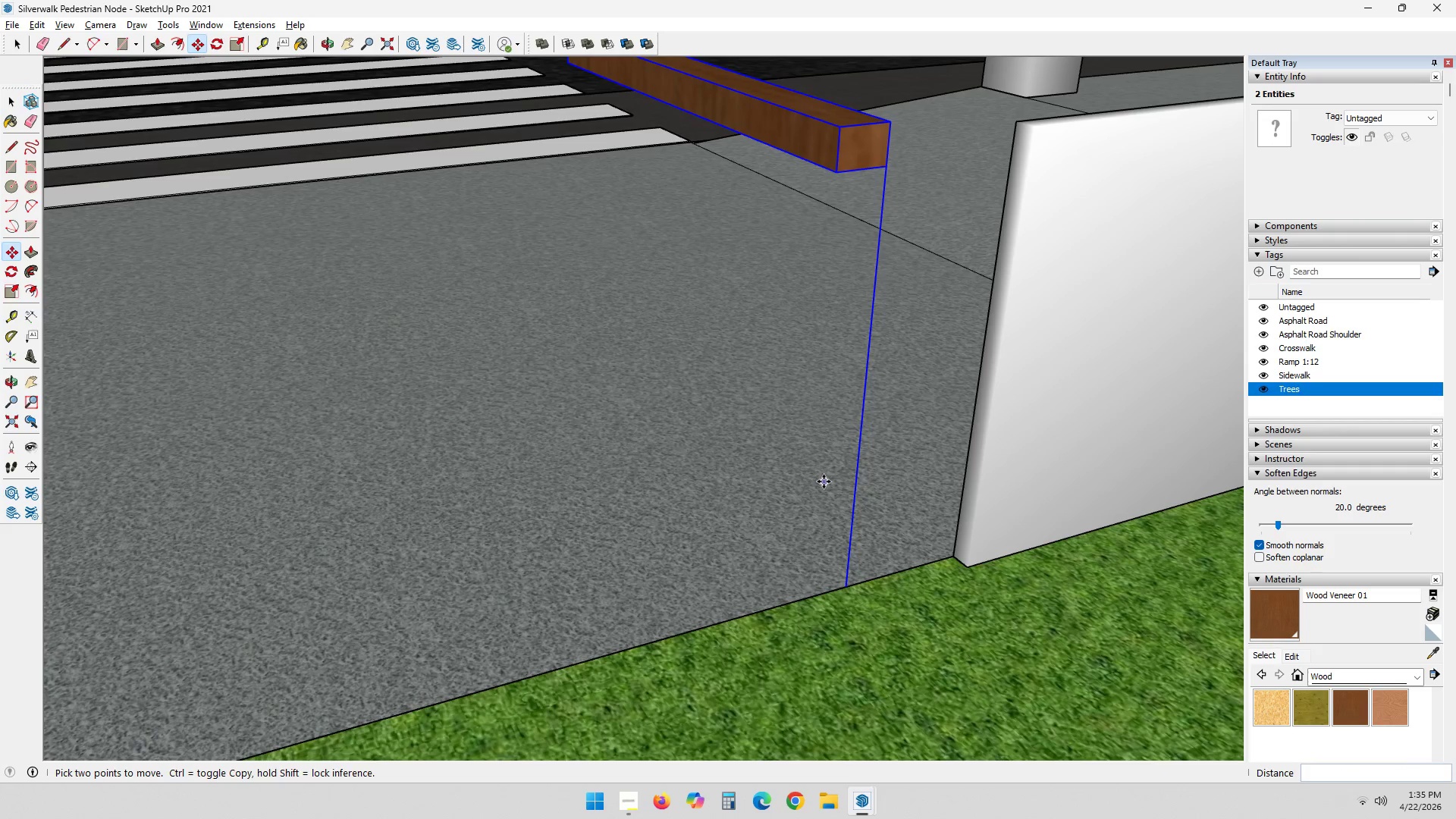 
key(Space)
 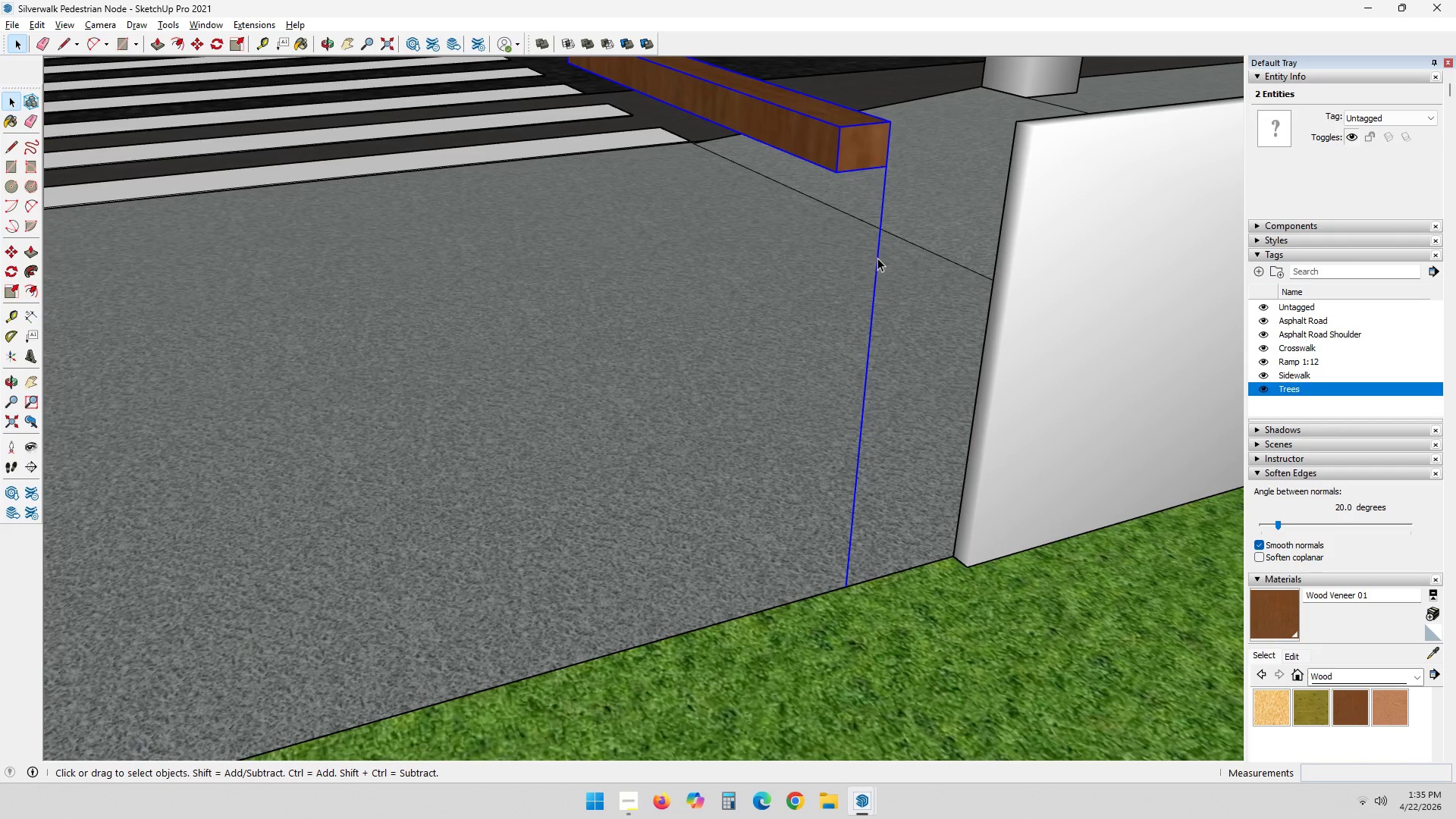 
left_click([871, 158])
 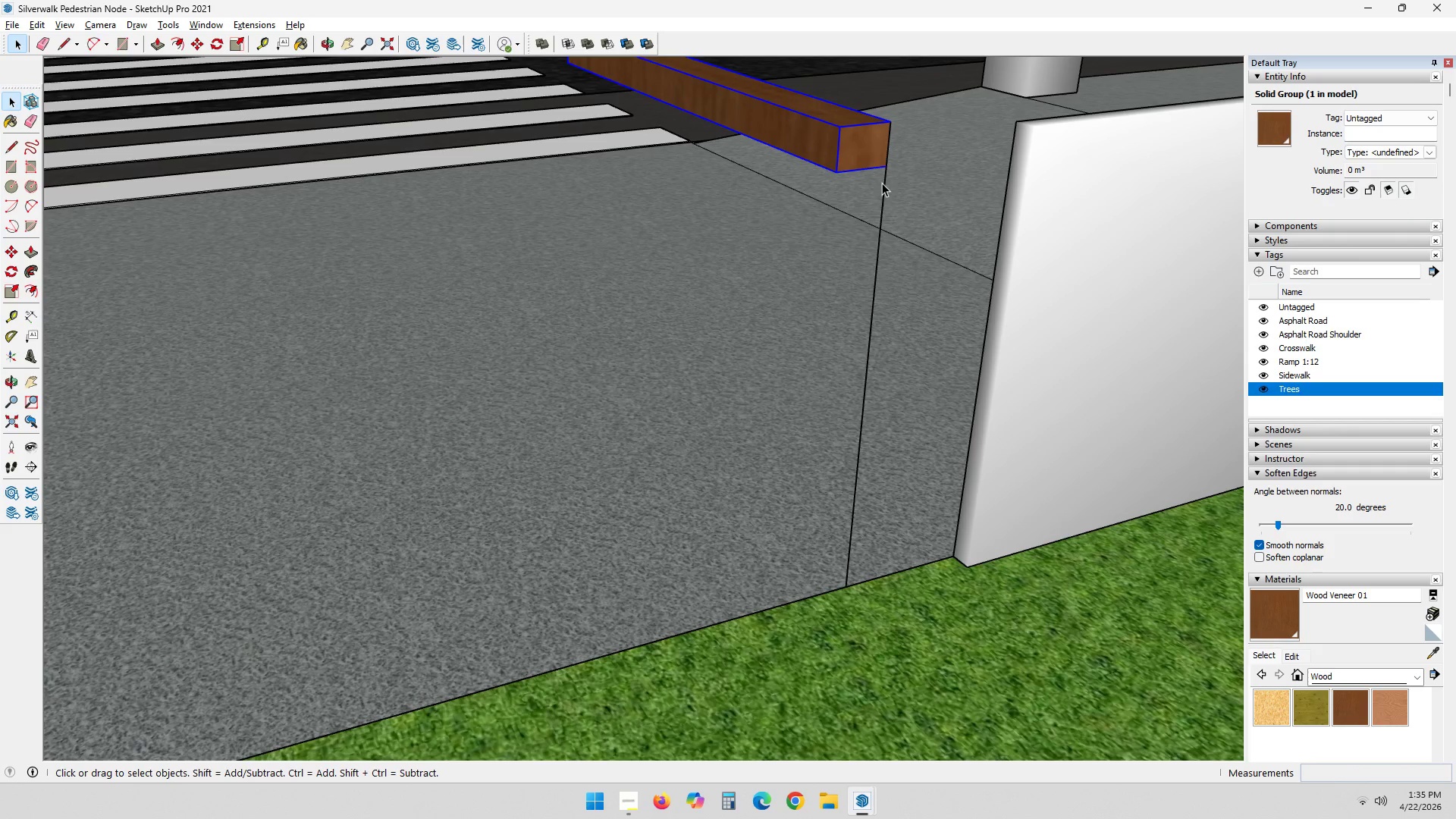 
left_click([886, 184])
 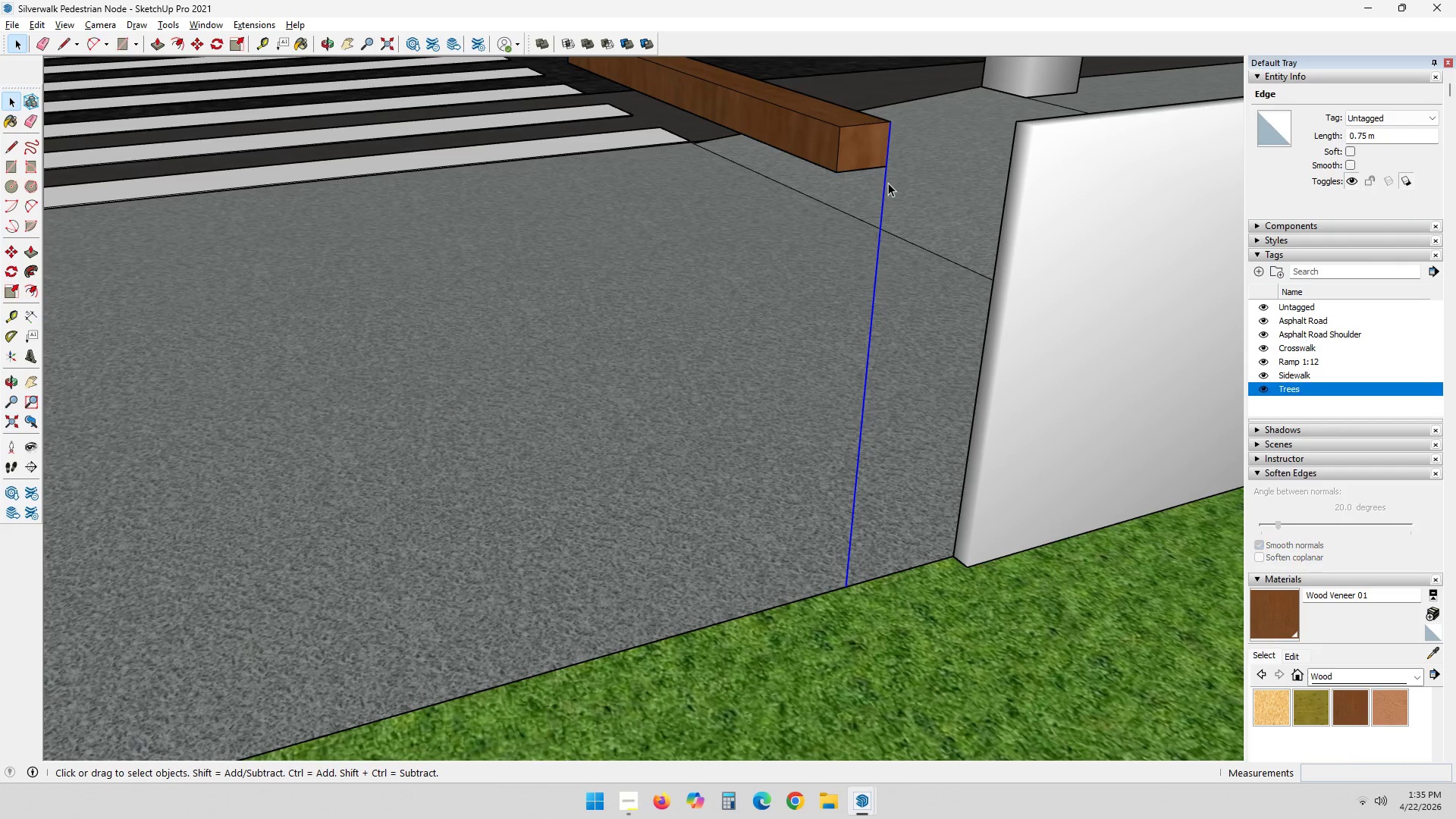 
key(Delete)
 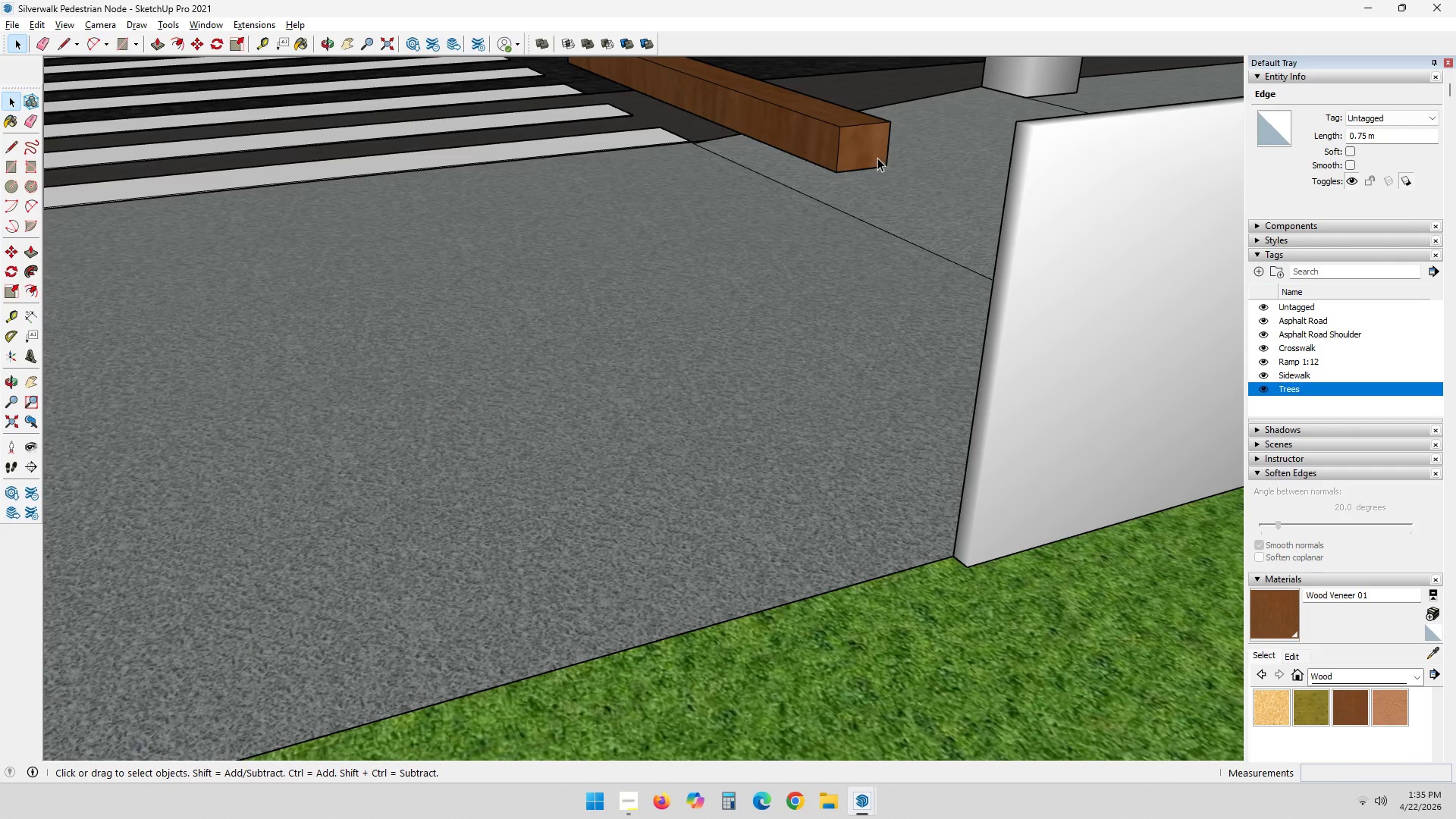 
left_click([876, 157])
 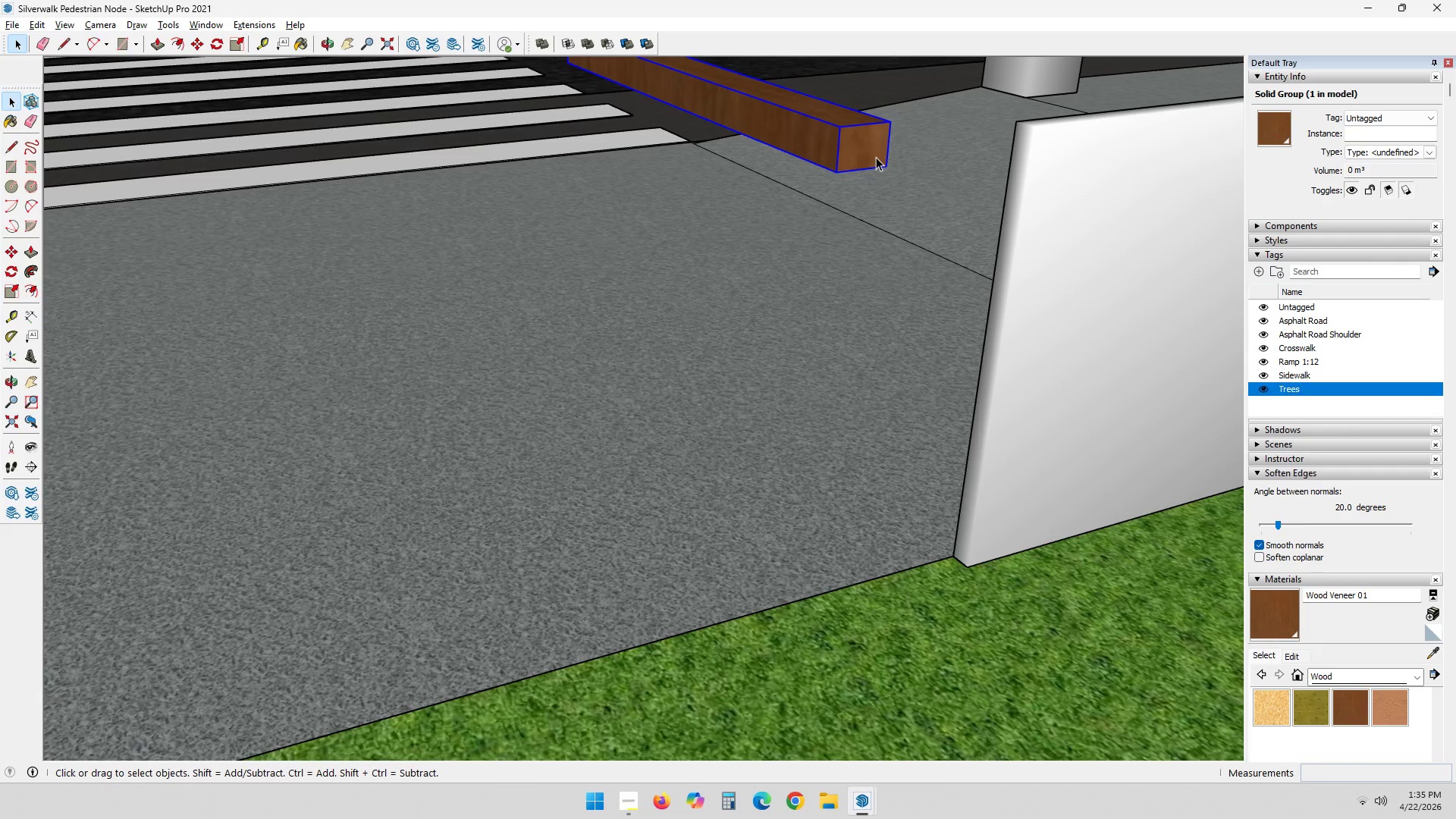 
double_click([876, 157])
 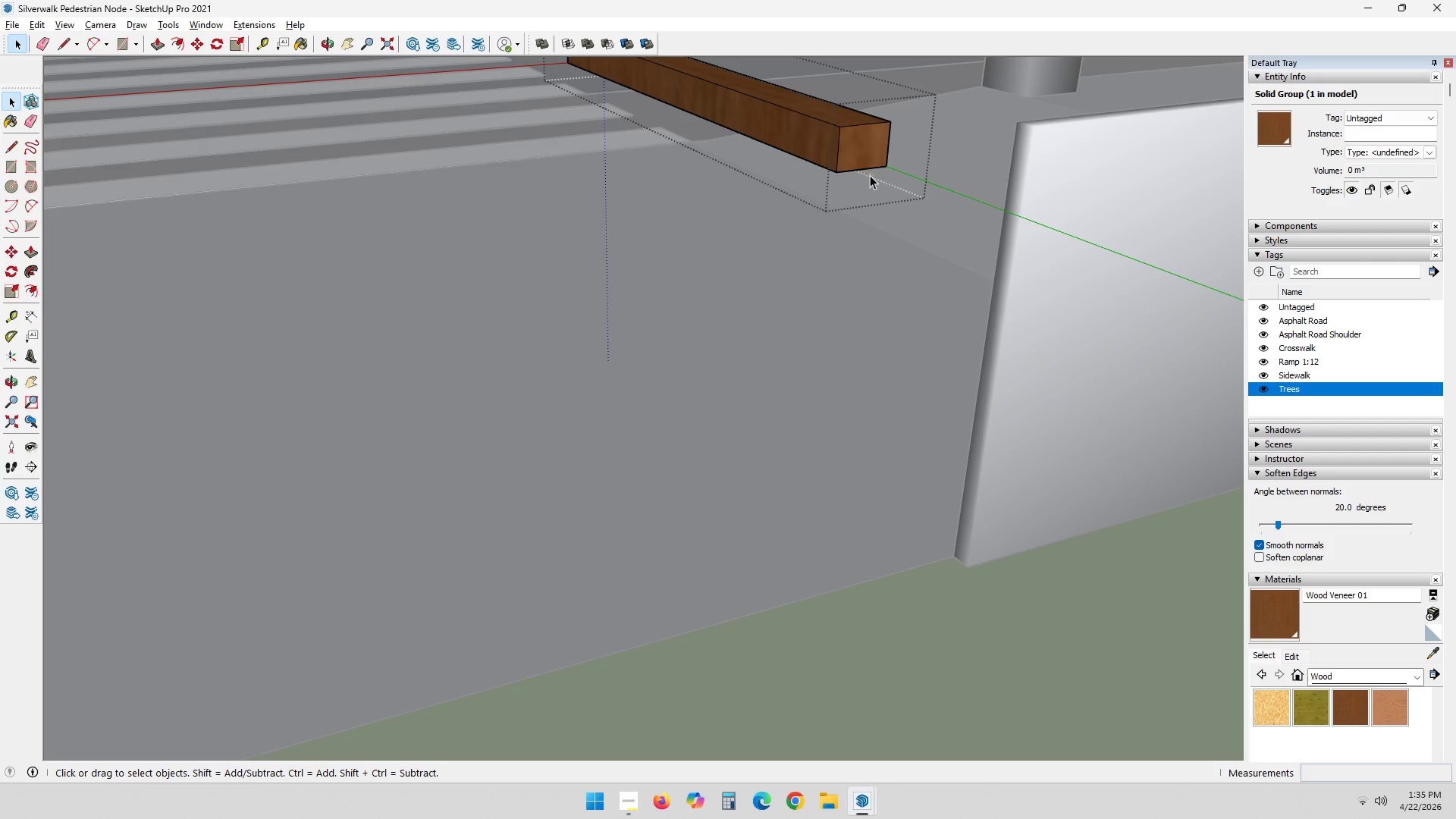 
scroll: coordinate [858, 213], scroll_direction: down, amount: 3.0
 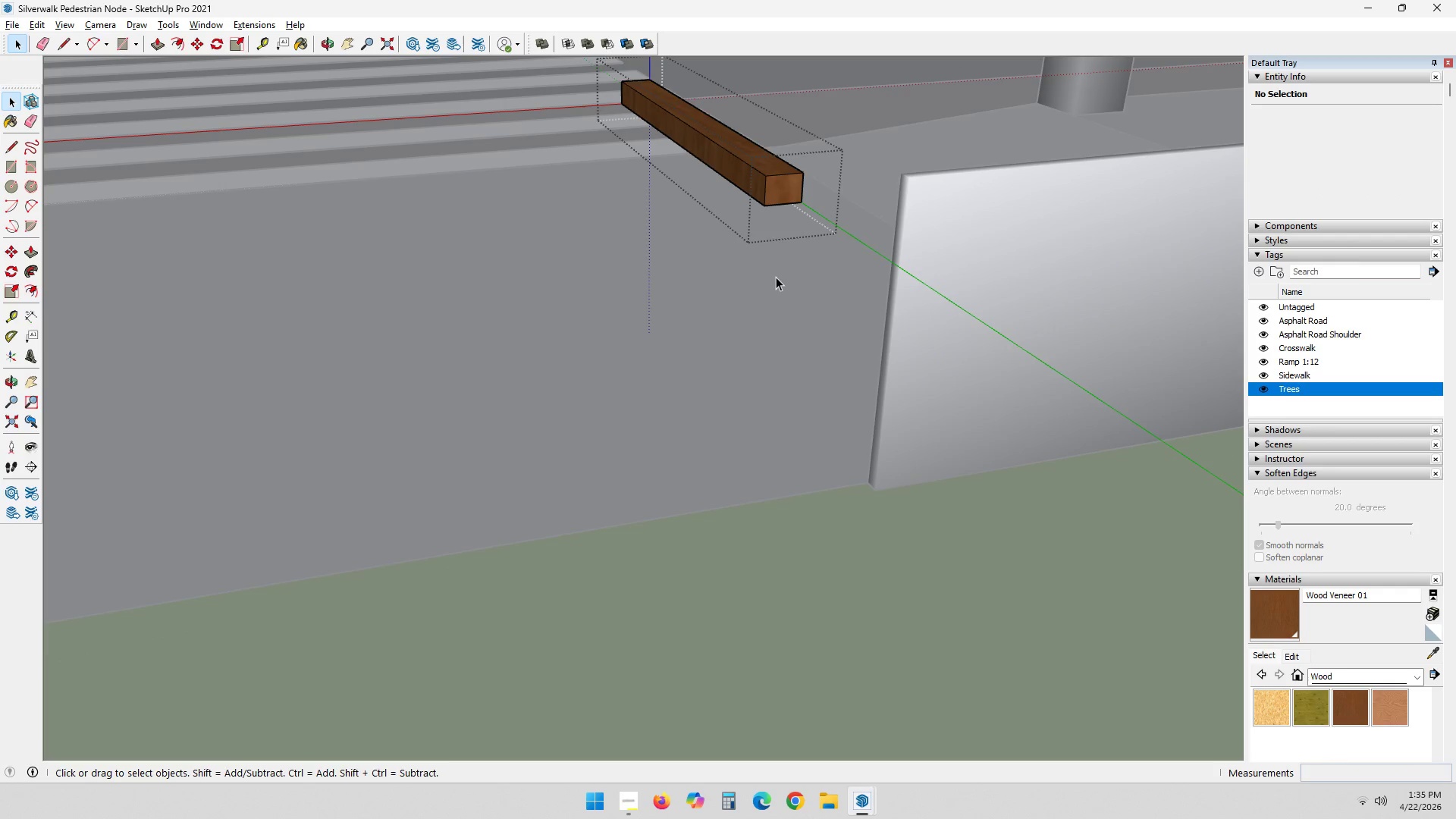 
wait(5.53)
 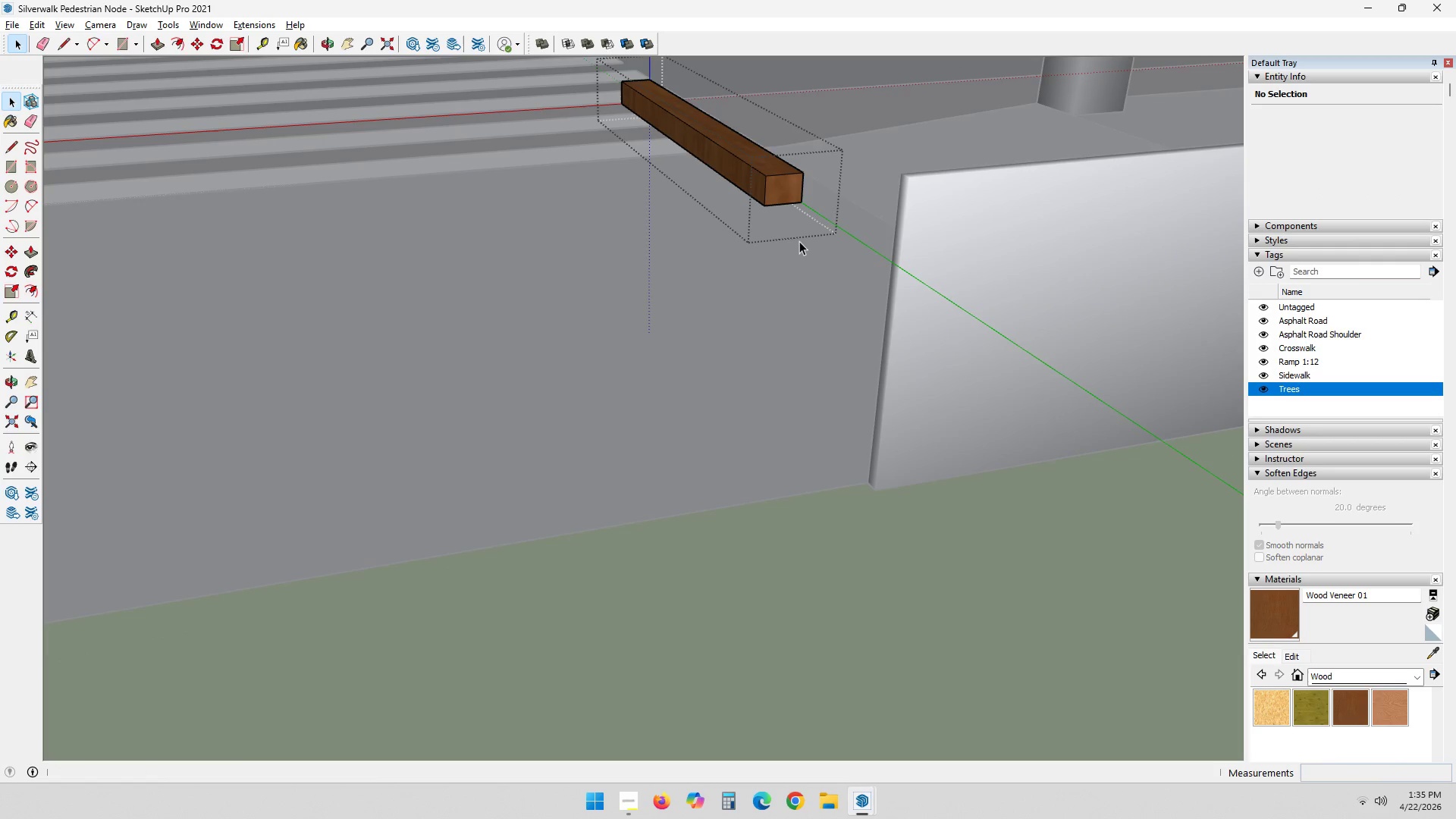 
scroll: coordinate [787, 194], scroll_direction: up, amount: 4.0
 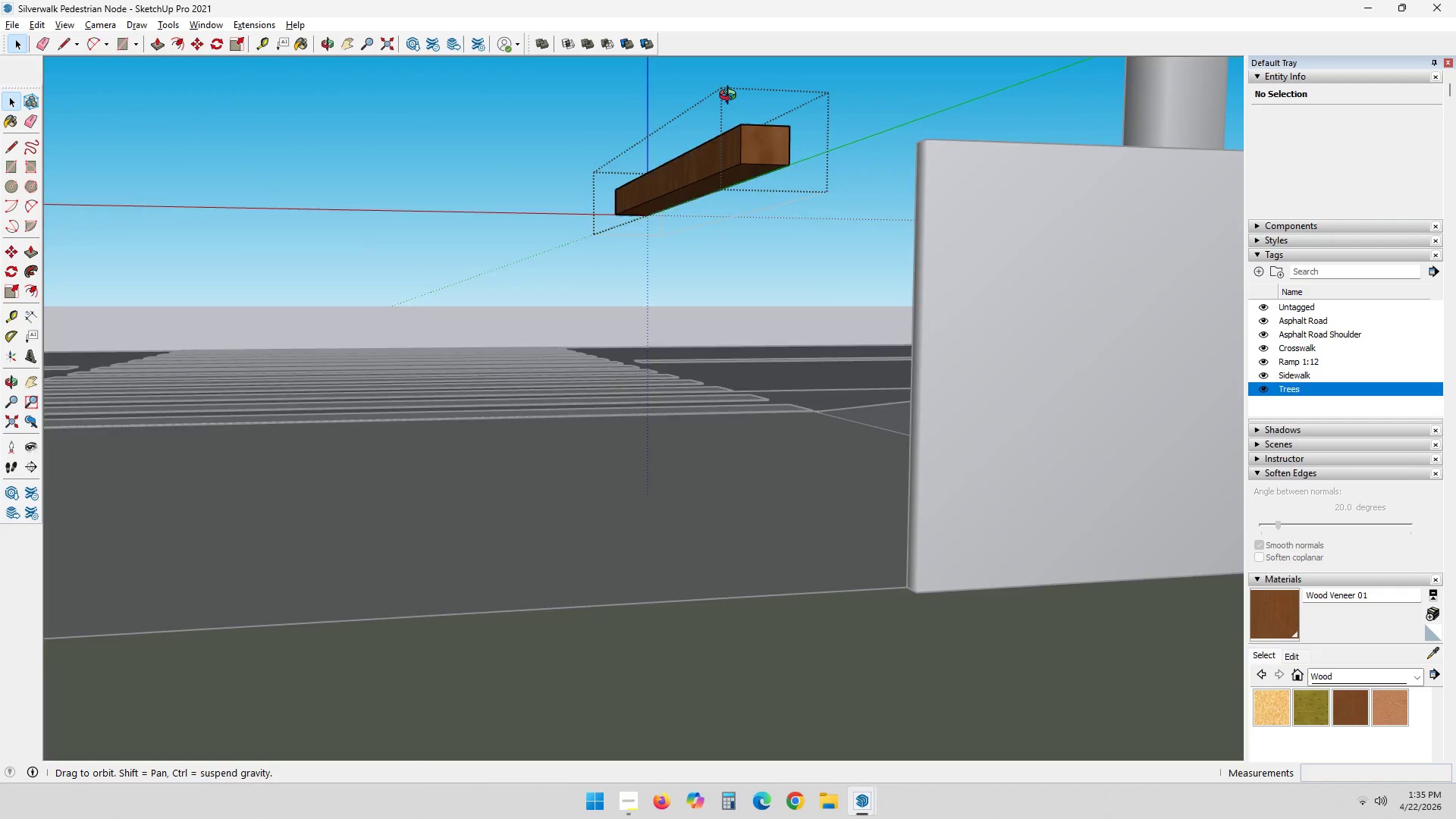 
hold_key(key=ShiftLeft, duration=1.53)
 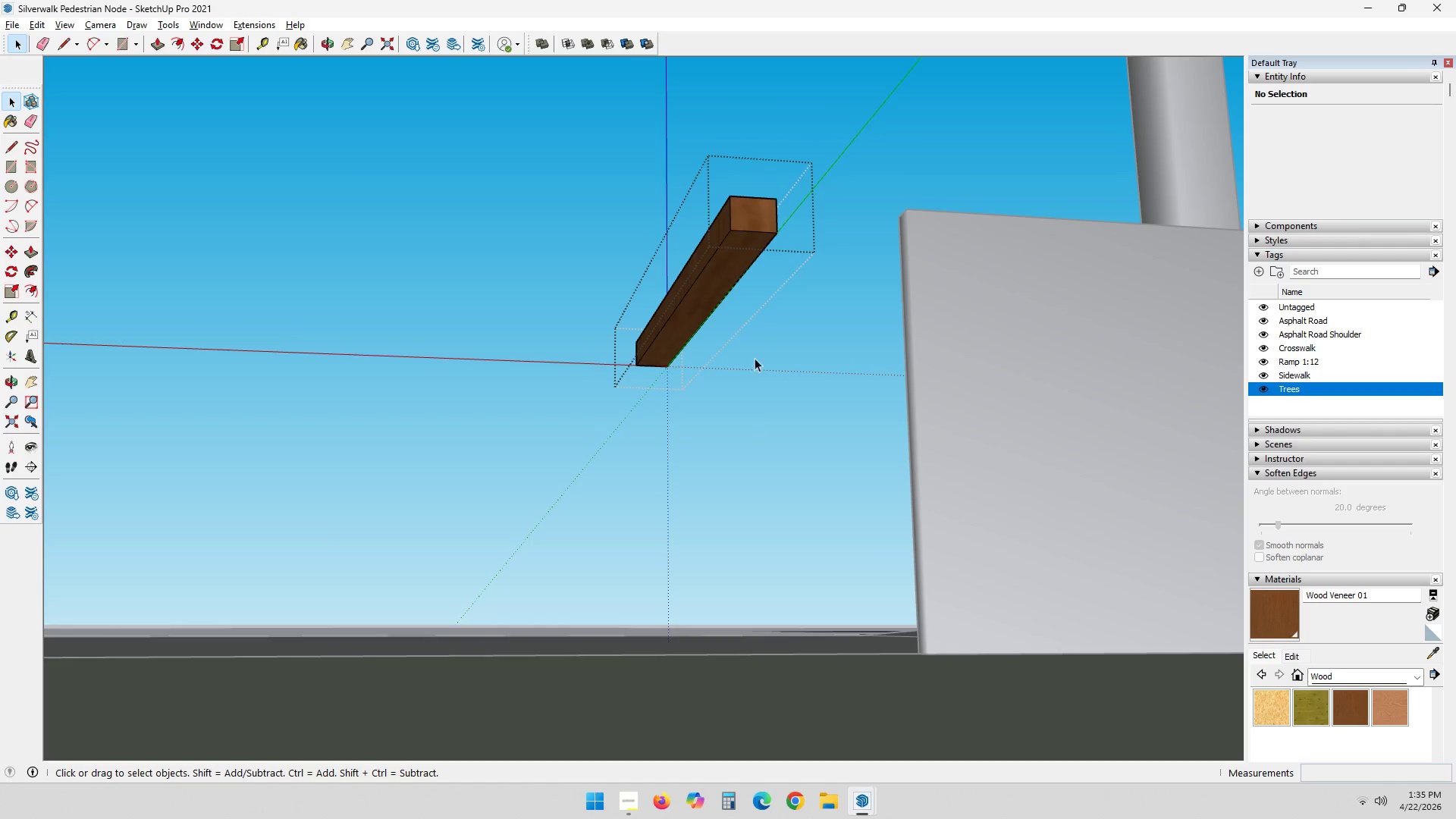 
scroll: coordinate [748, 325], scroll_direction: up, amount: 6.0
 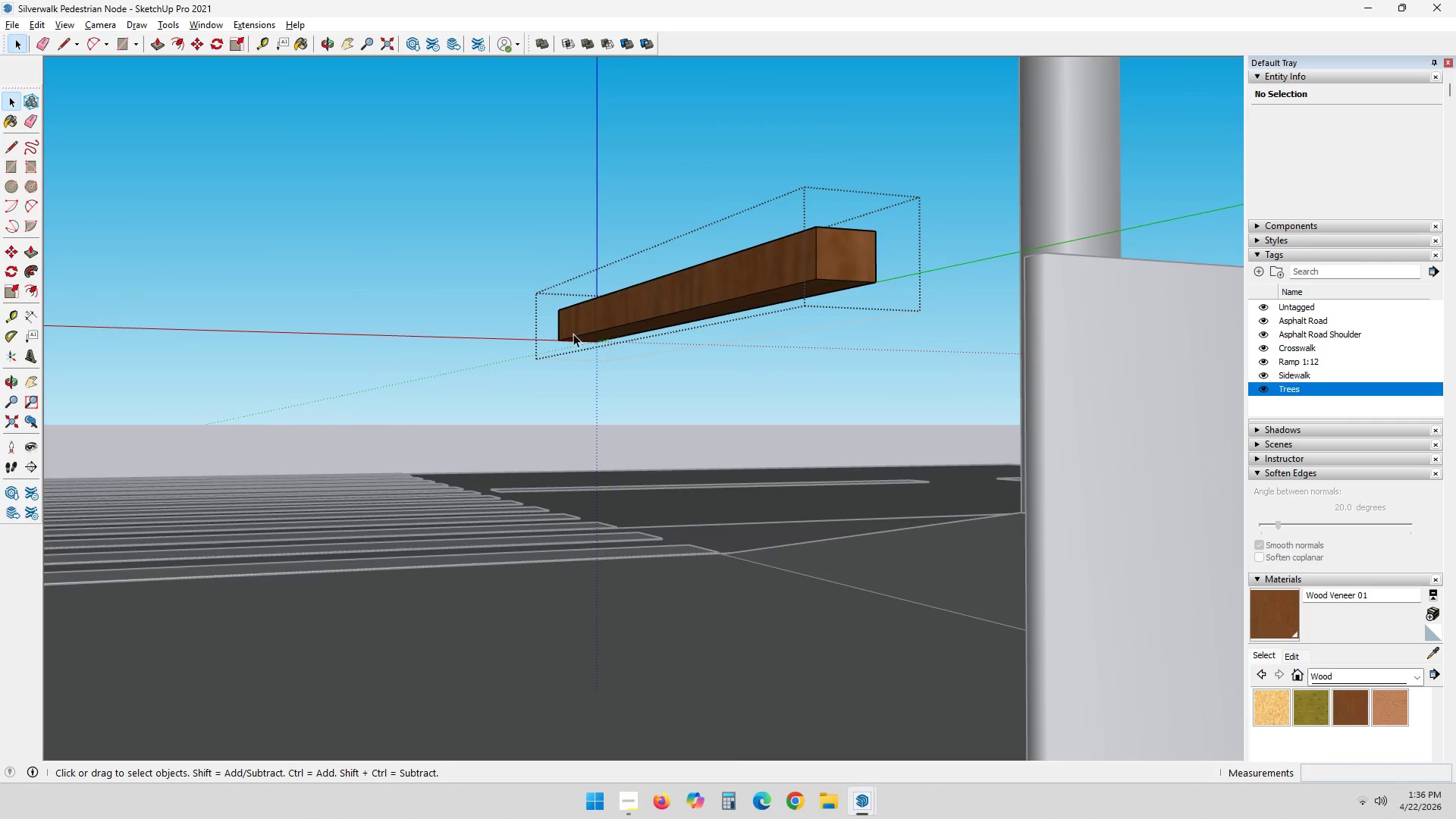 
key(T)
 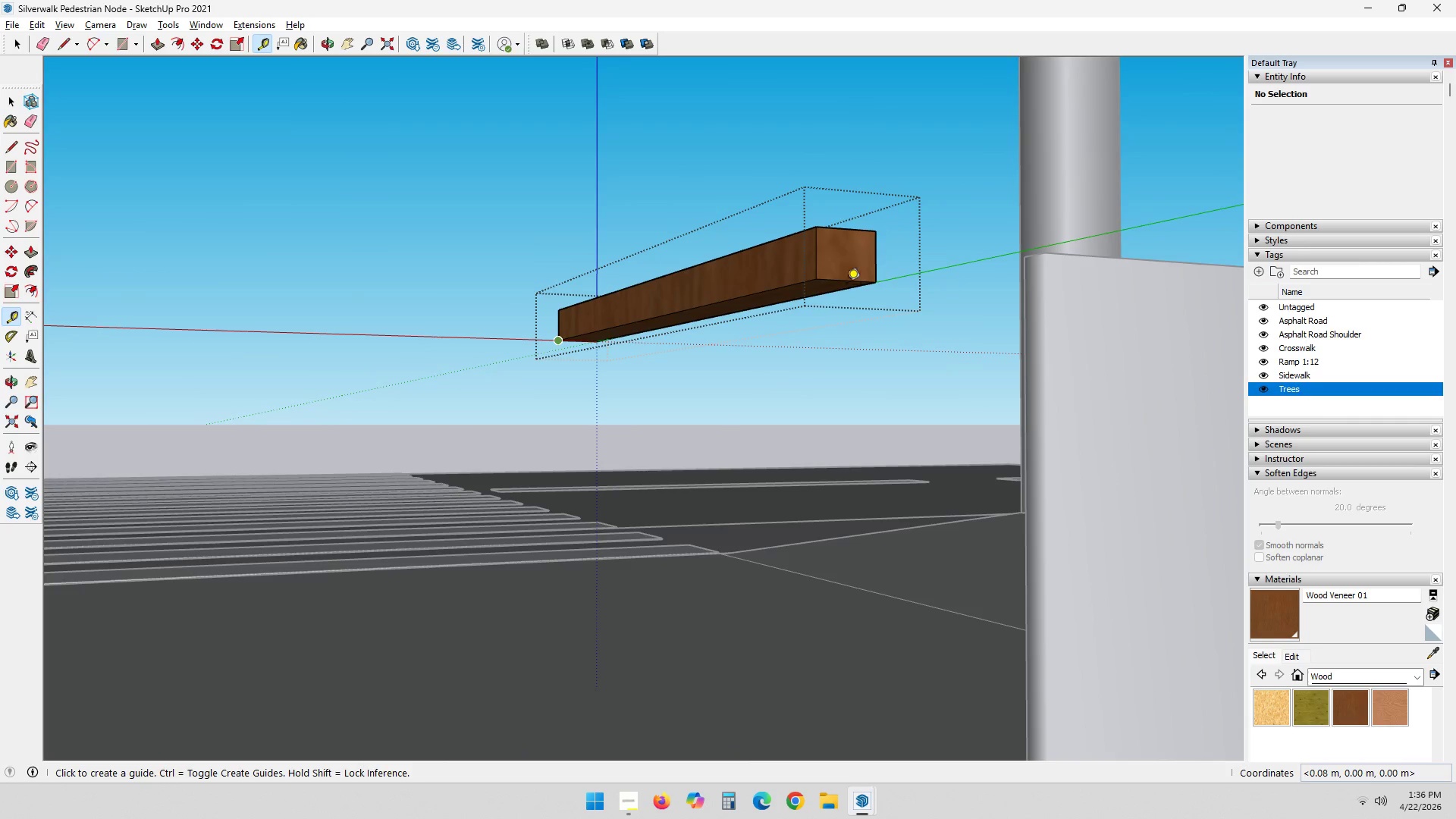 
scroll: coordinate [642, 322], scroll_direction: up, amount: 5.0
 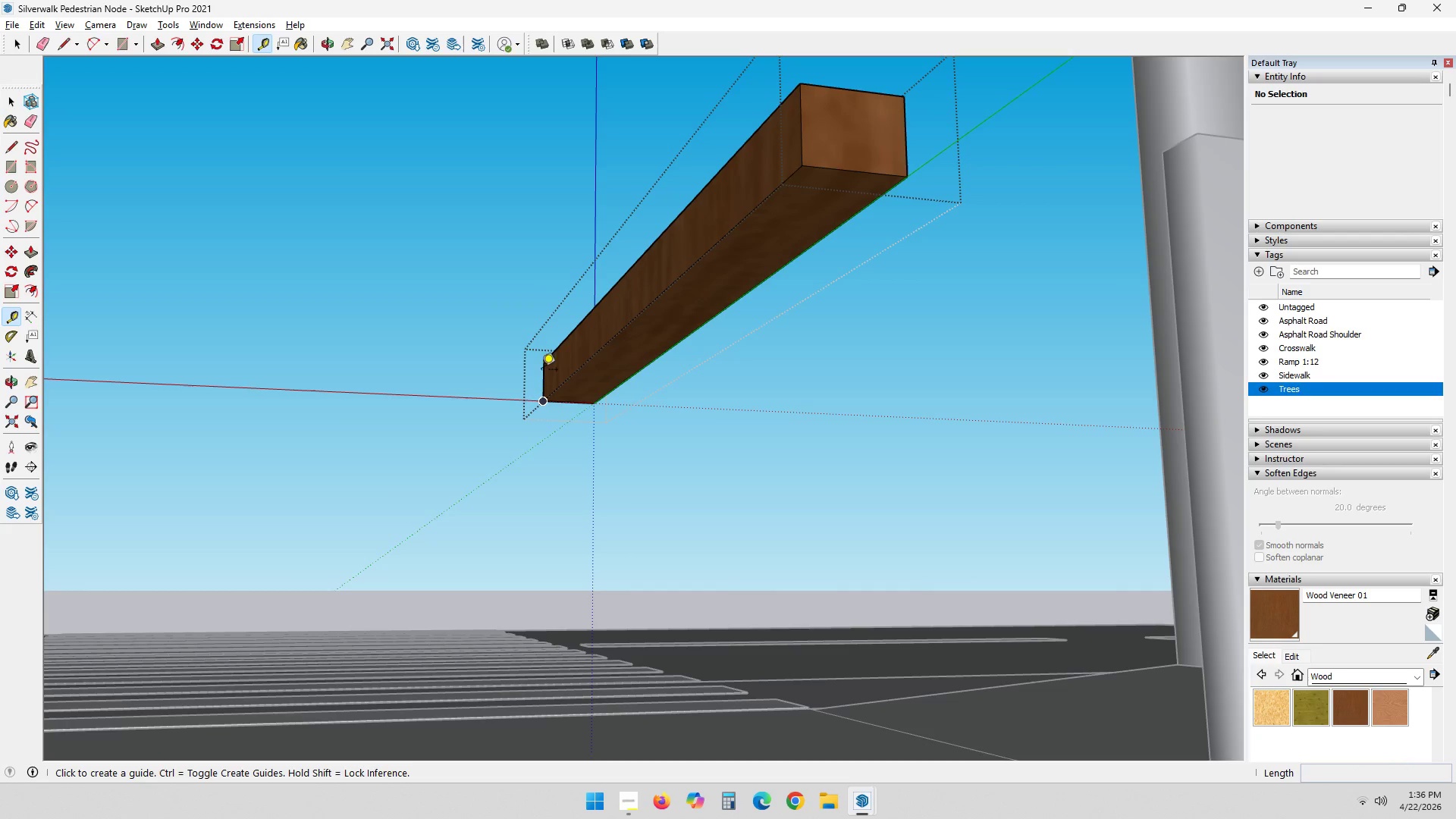 
wait(7.94)
 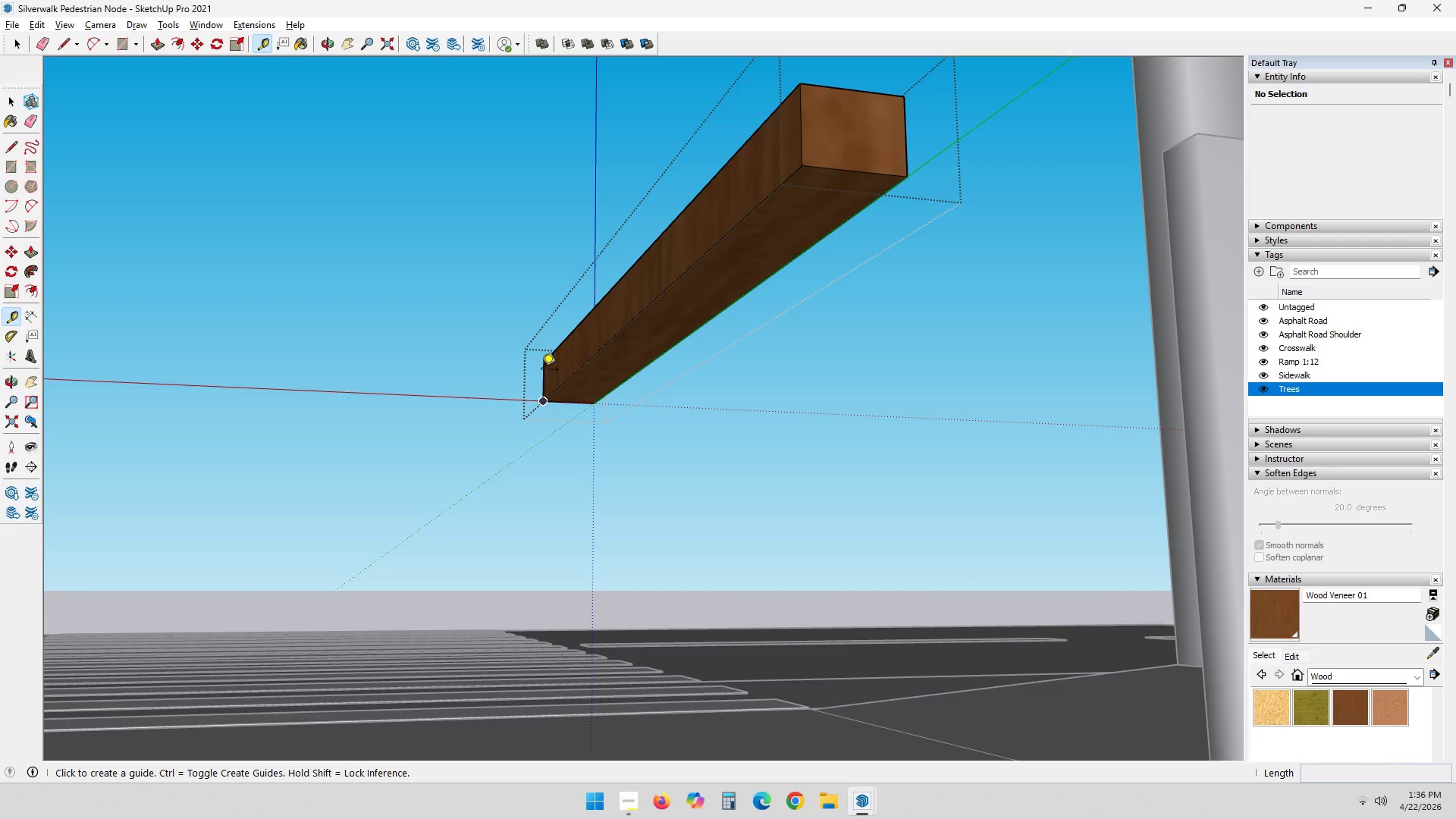 
key(Escape)
 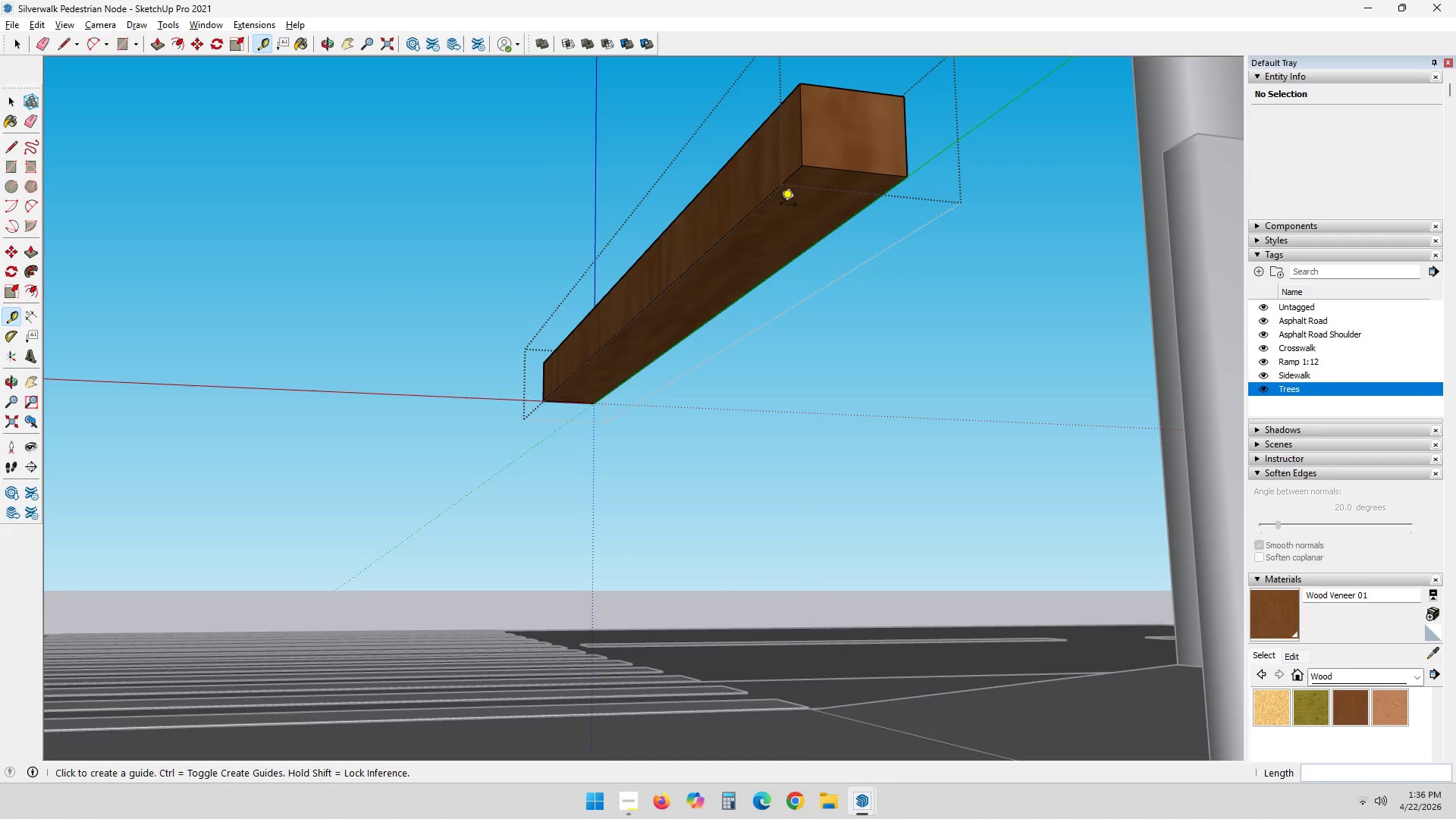 
scroll: coordinate [766, 248], scroll_direction: up, amount: 3.0
 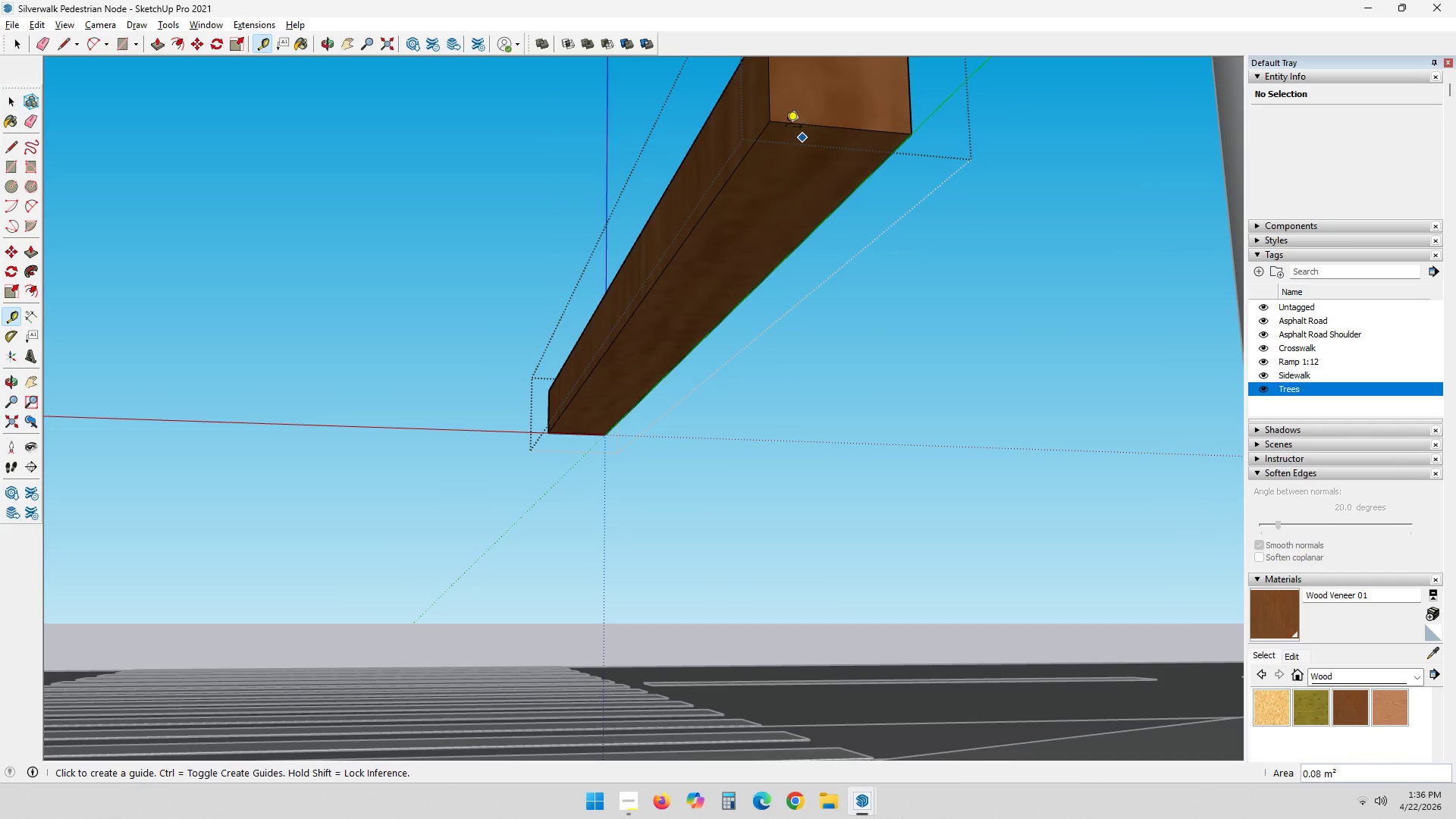 
left_click([773, 122])
 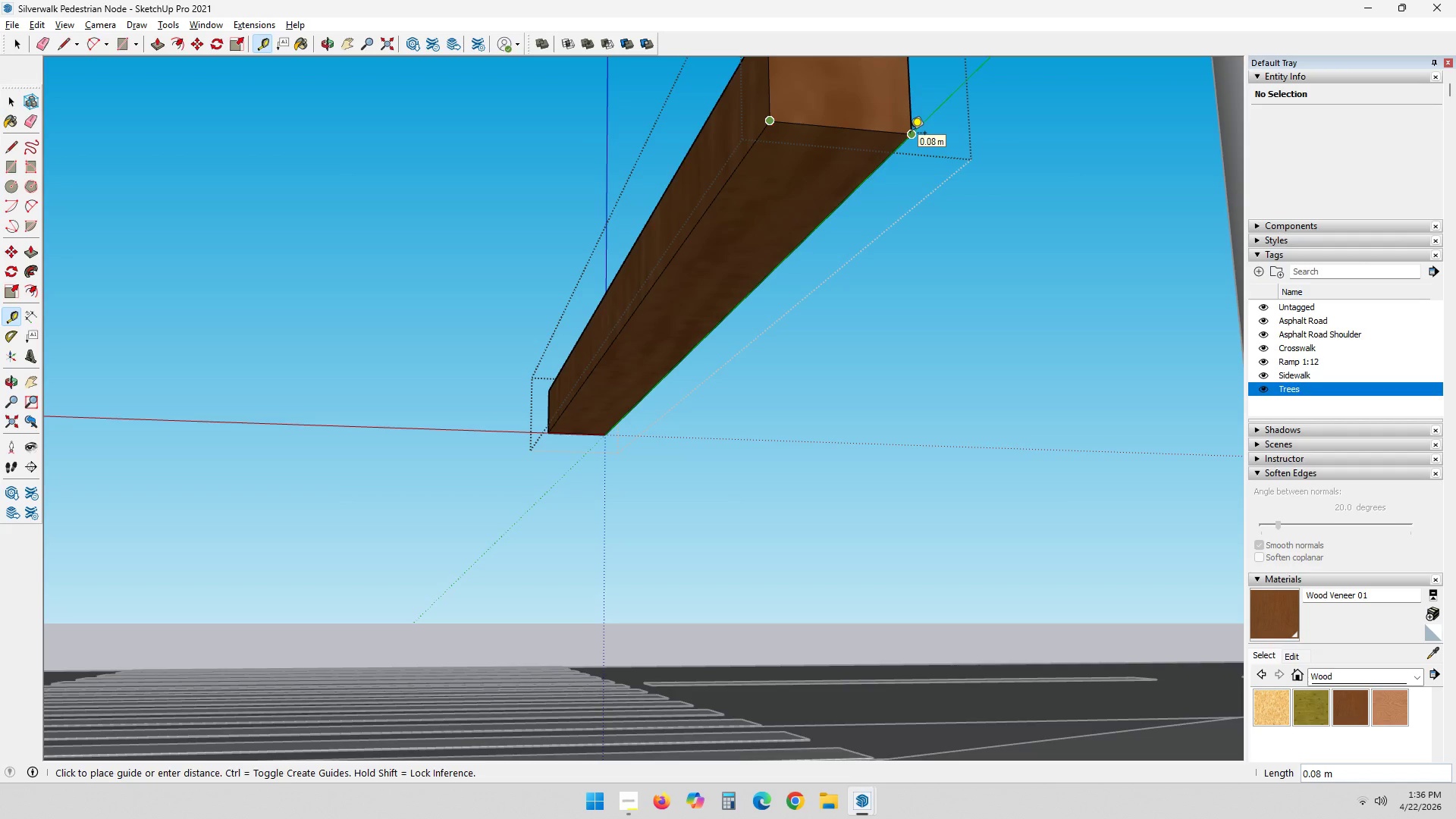 
key(Space)
 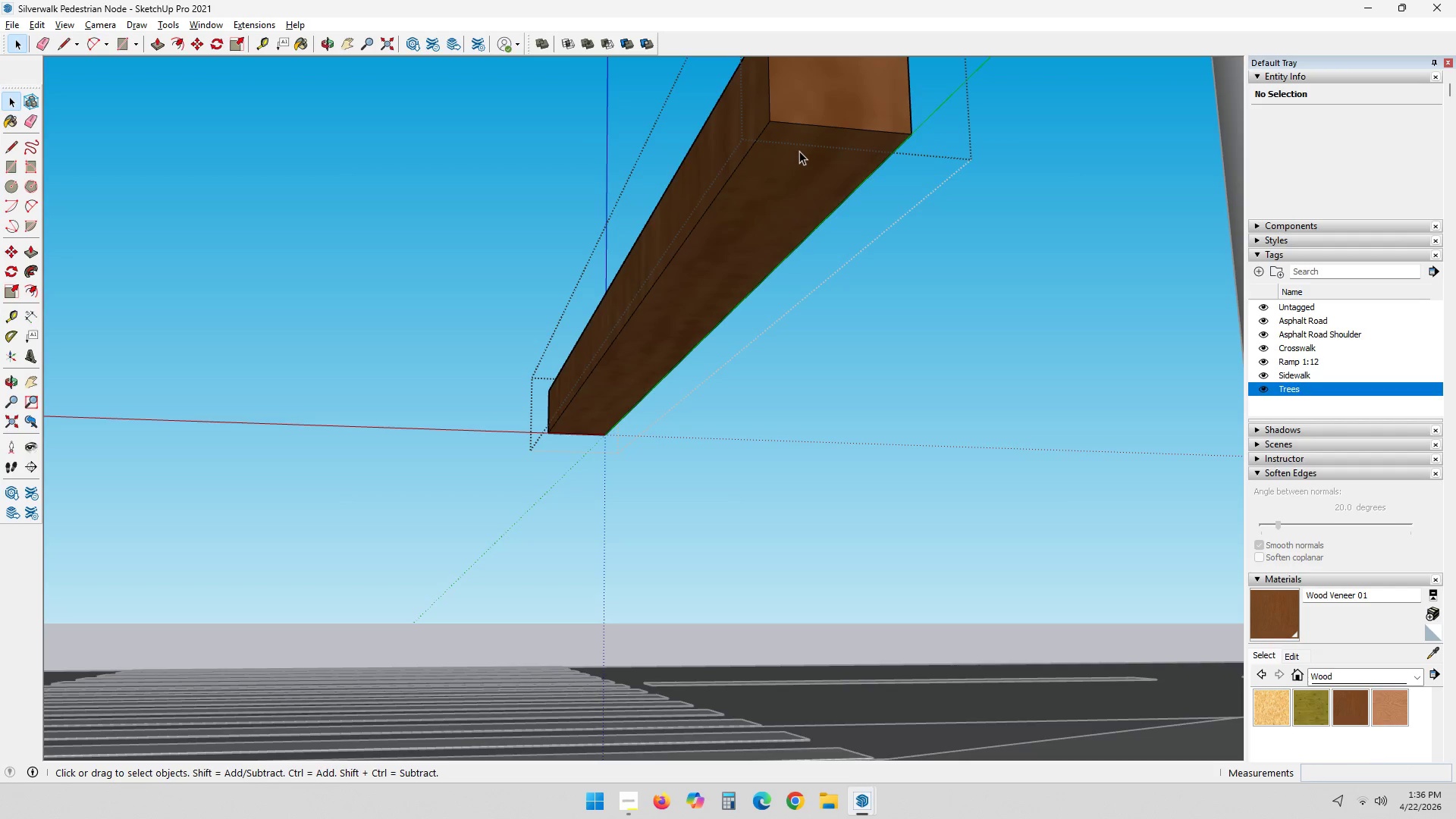 
scroll: coordinate [791, 158], scroll_direction: up, amount: 1.0
 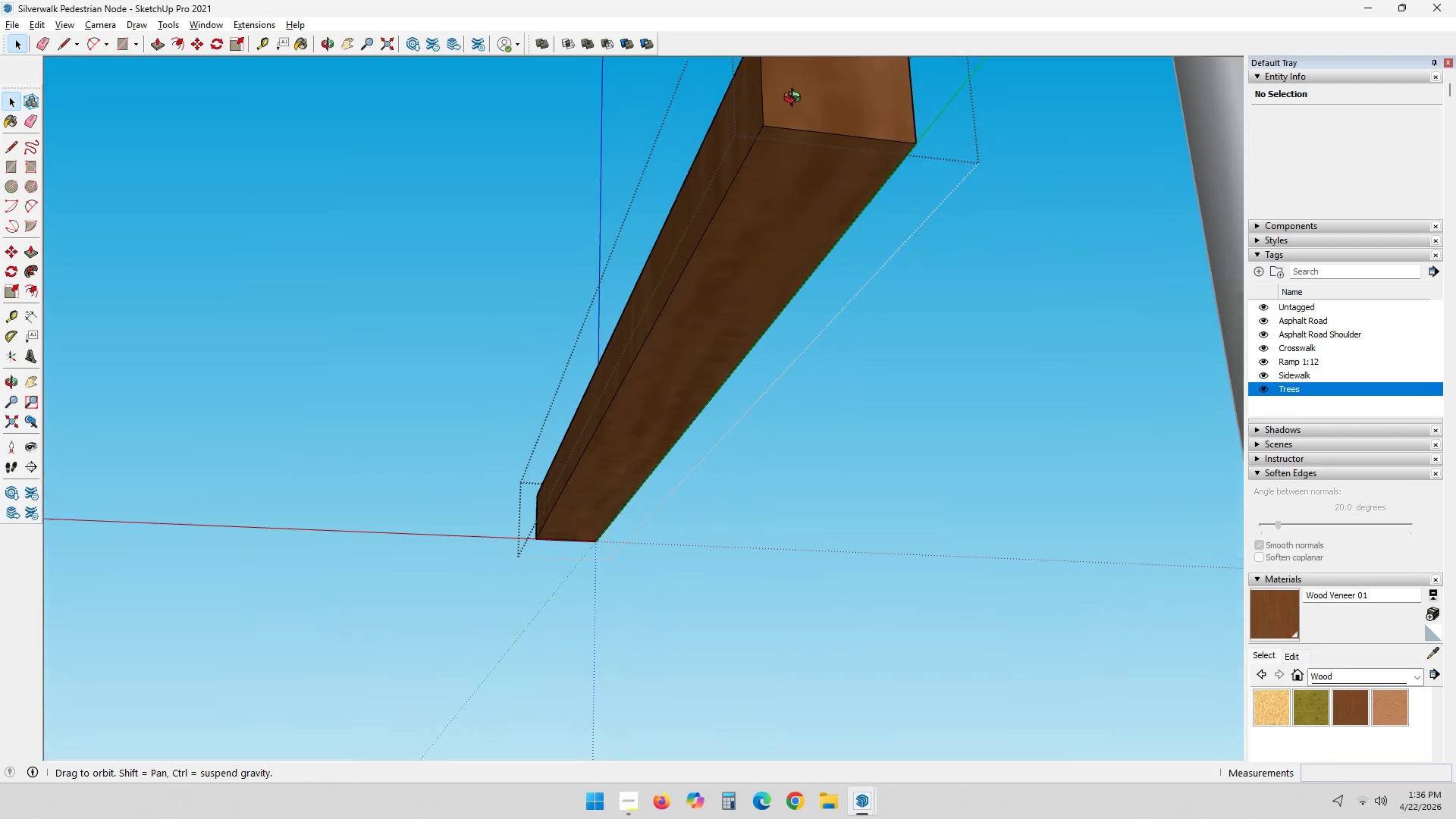 
key(R)
 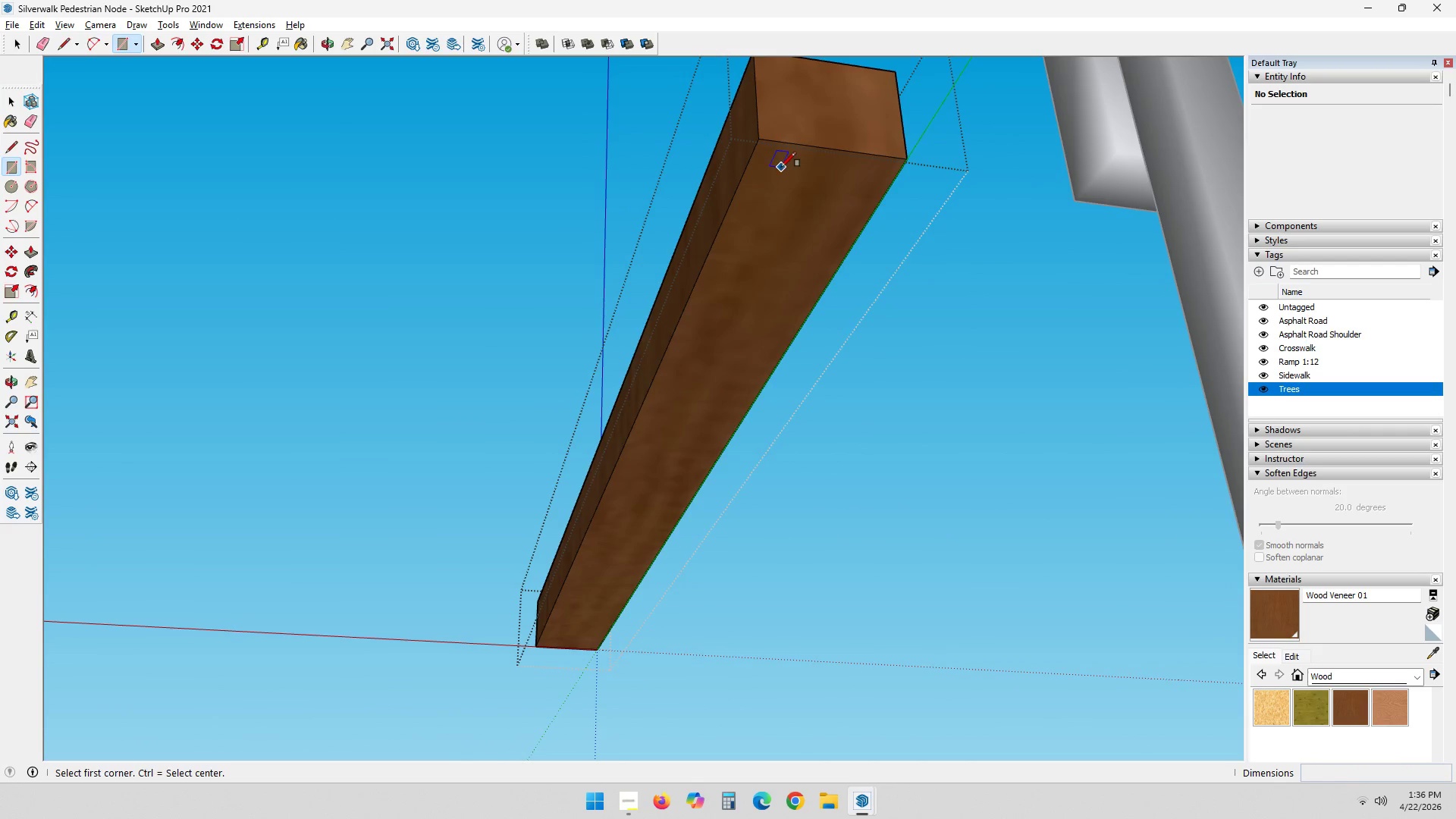 
left_click([781, 167])
 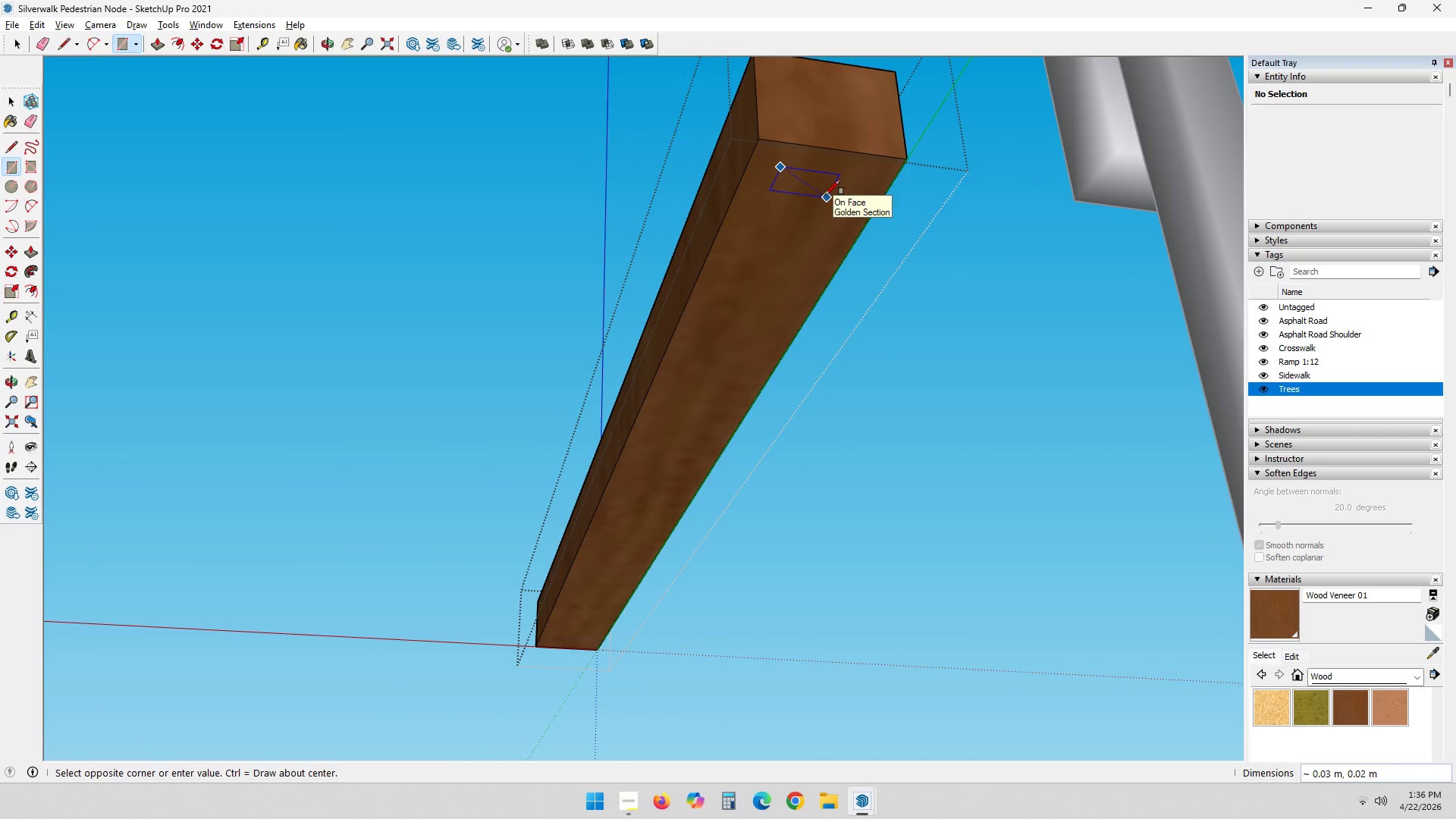 
key(NumpadDecimal)
 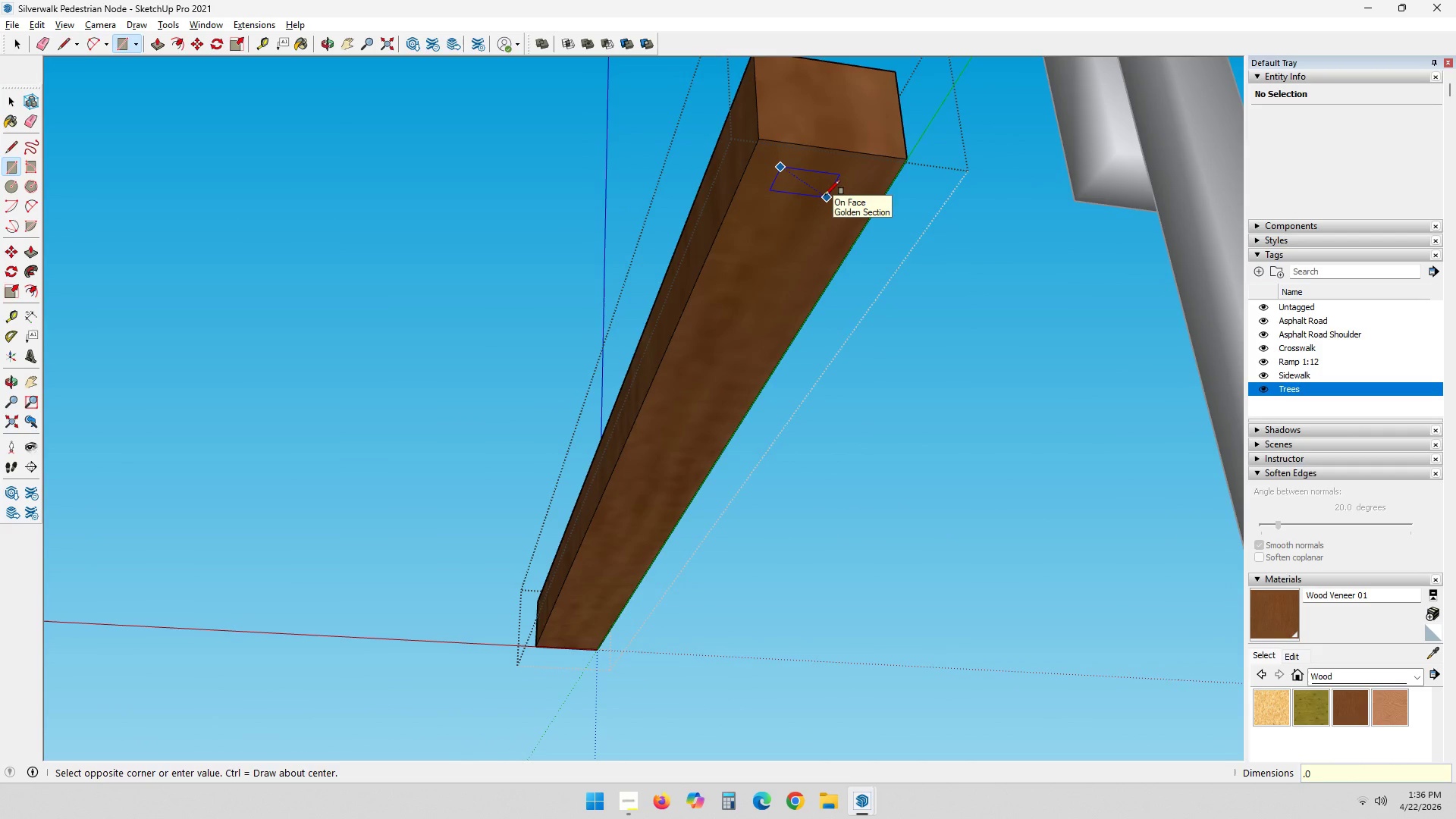 
key(Numpad0)
 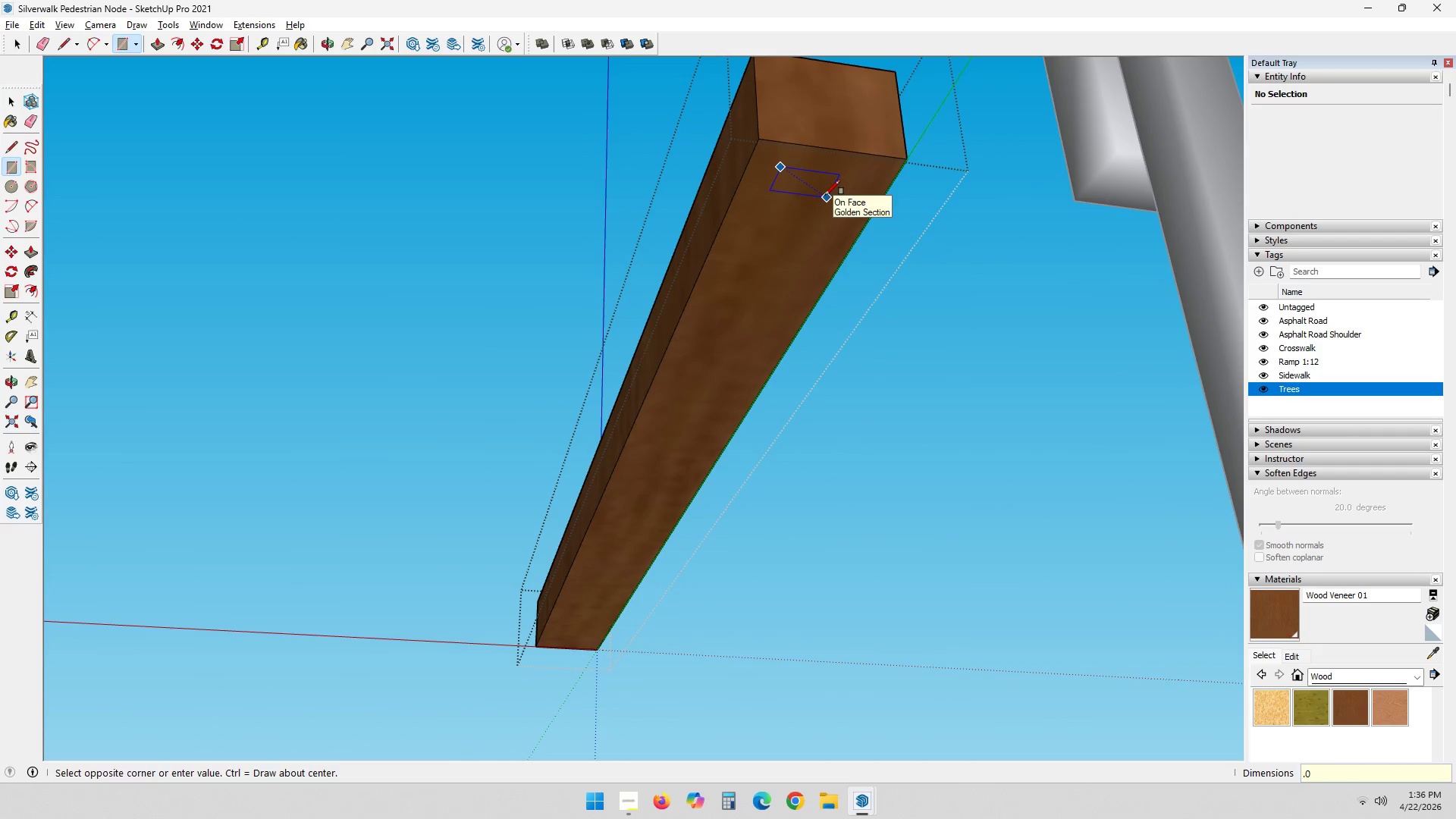 
key(Numpad3)
 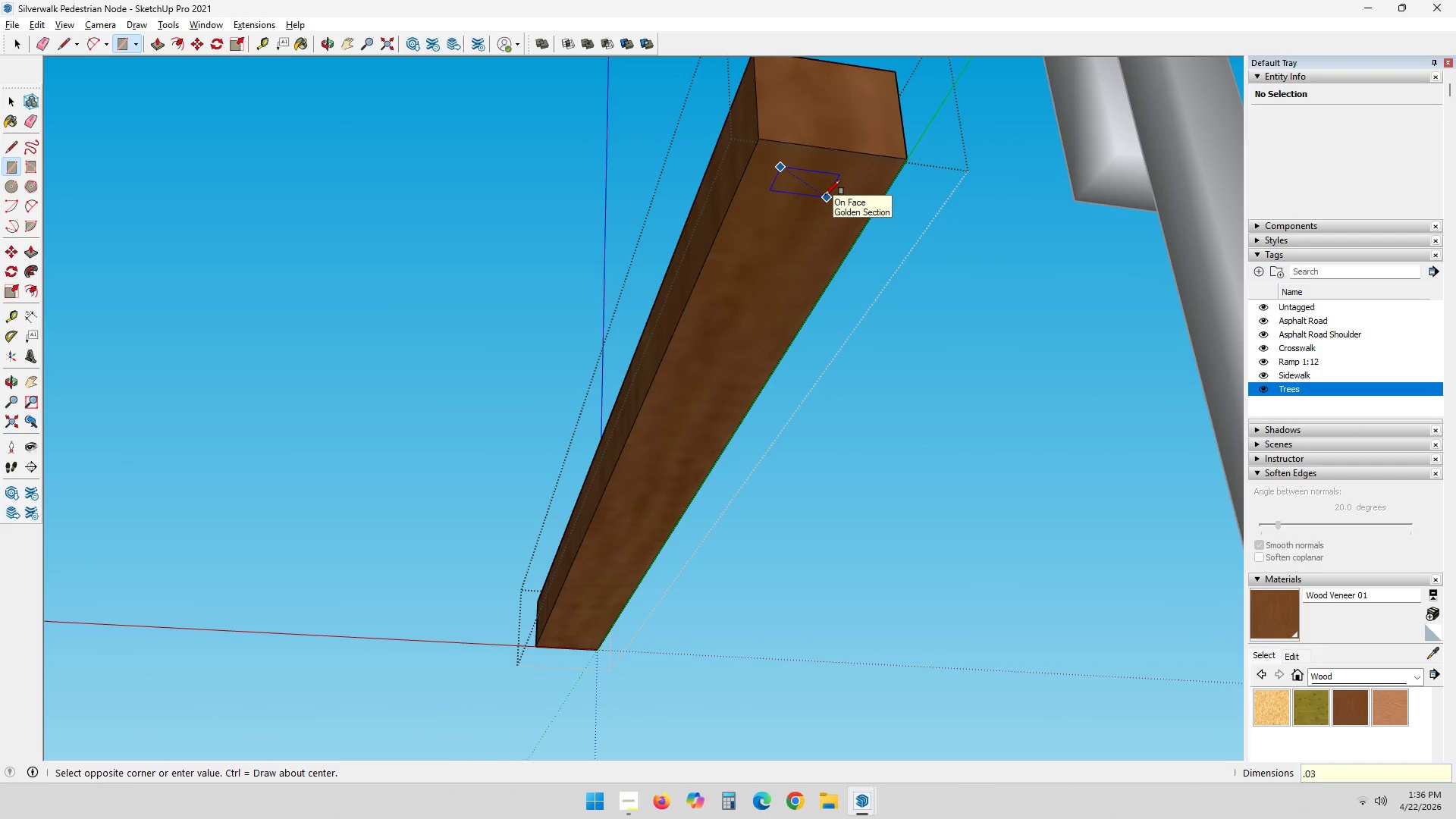 
key(Comma)
 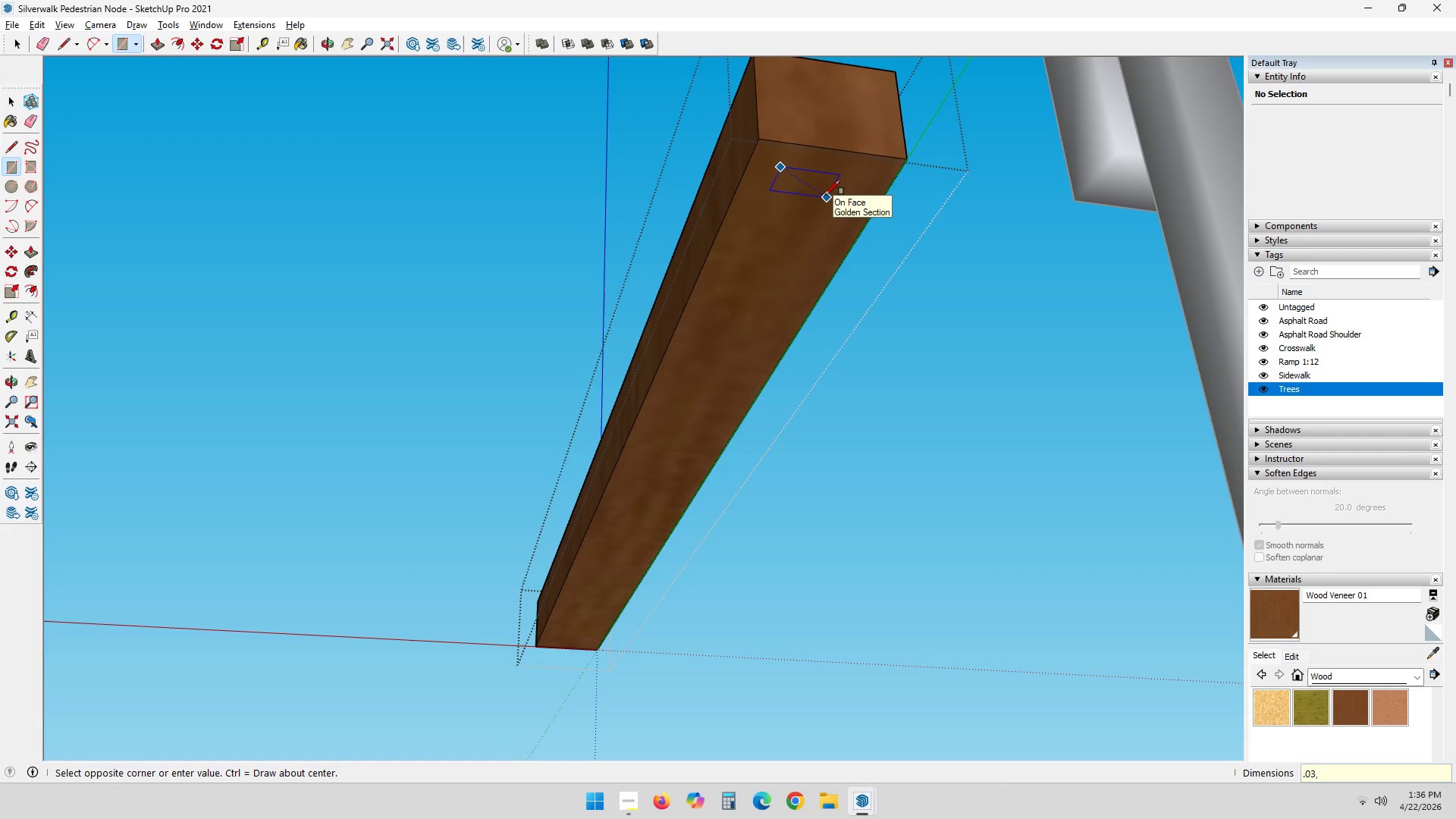 
key(NumpadDecimal)
 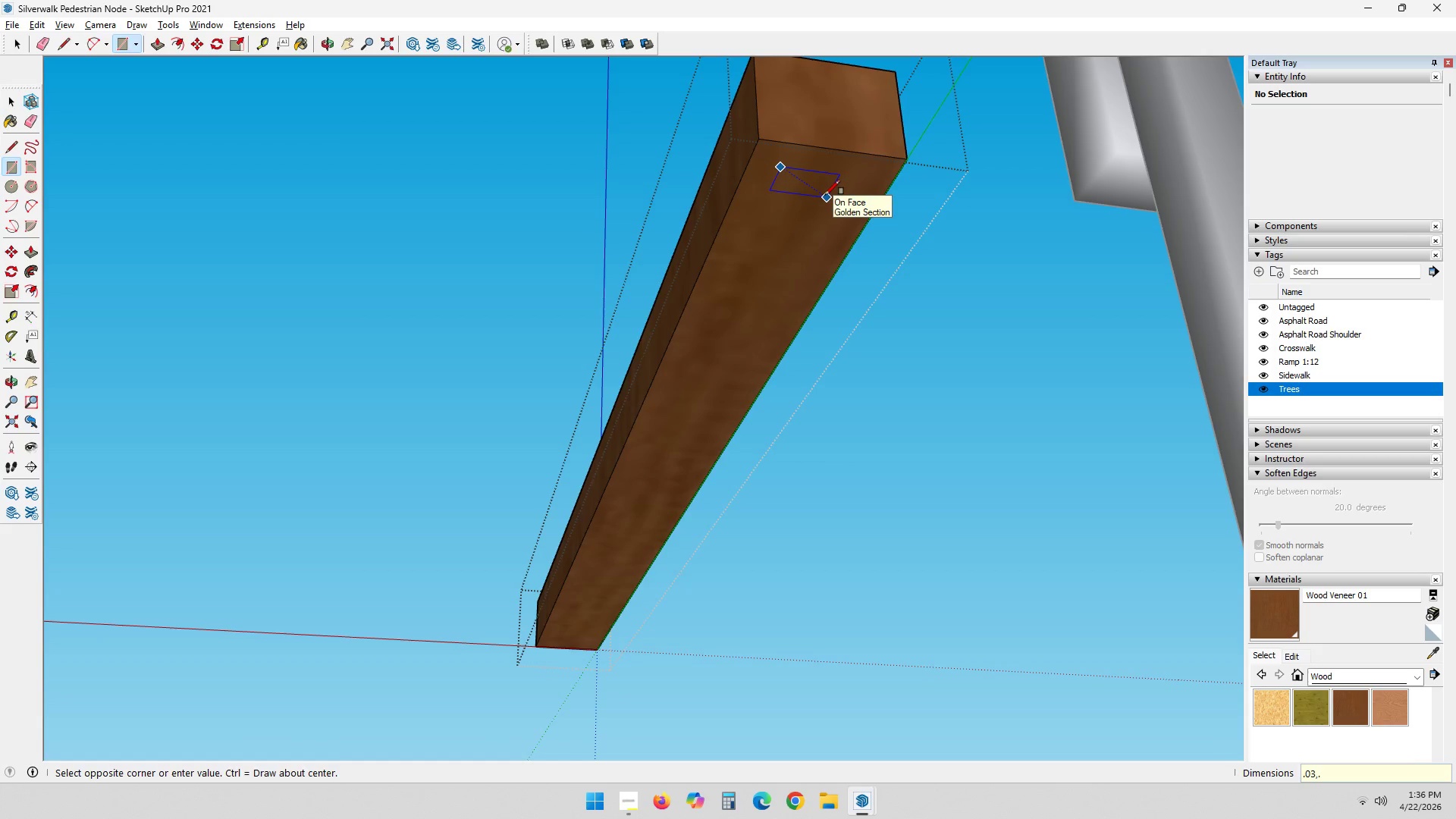 
key(Numpad0)
 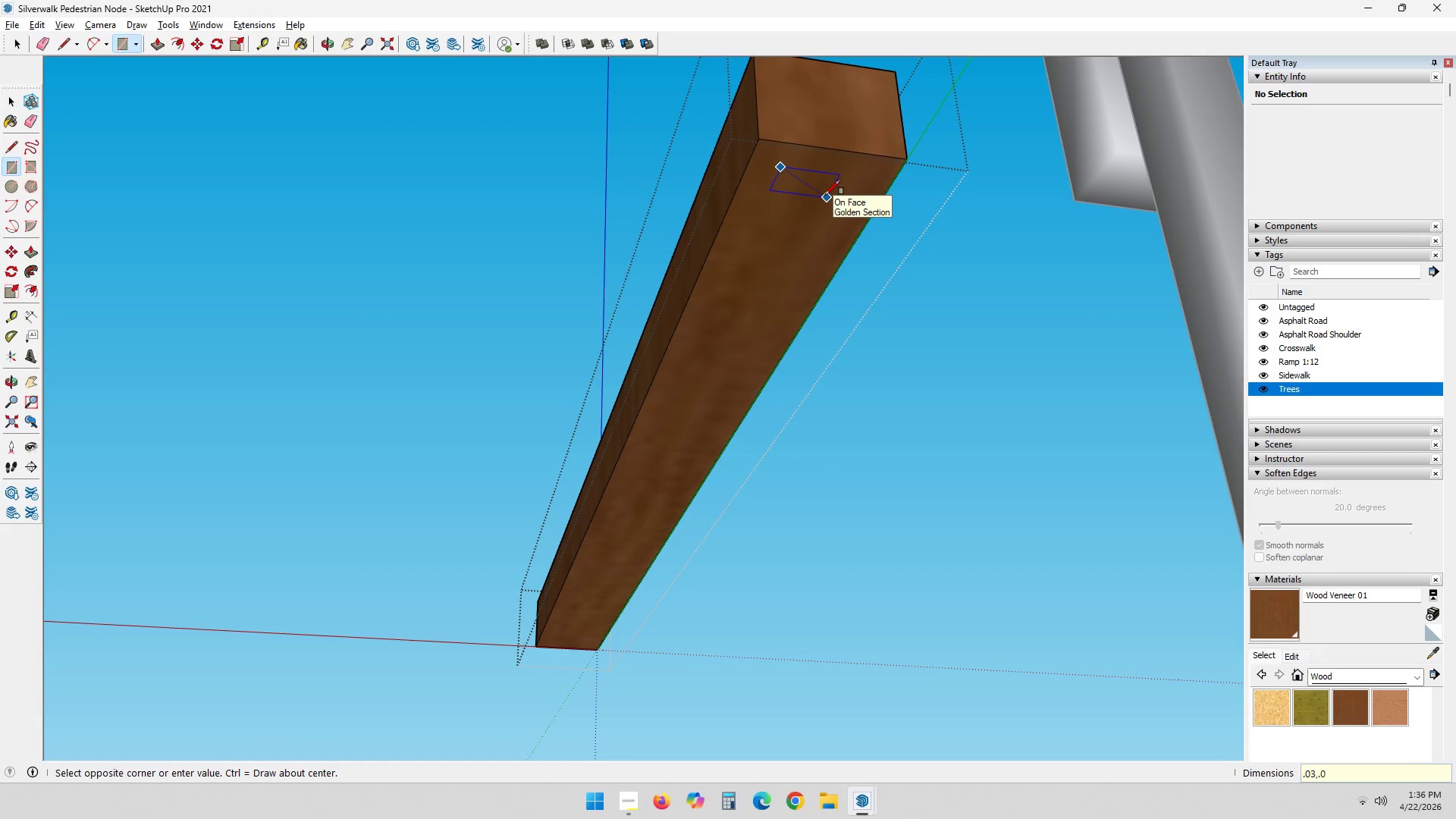 
key(Numpad3)
 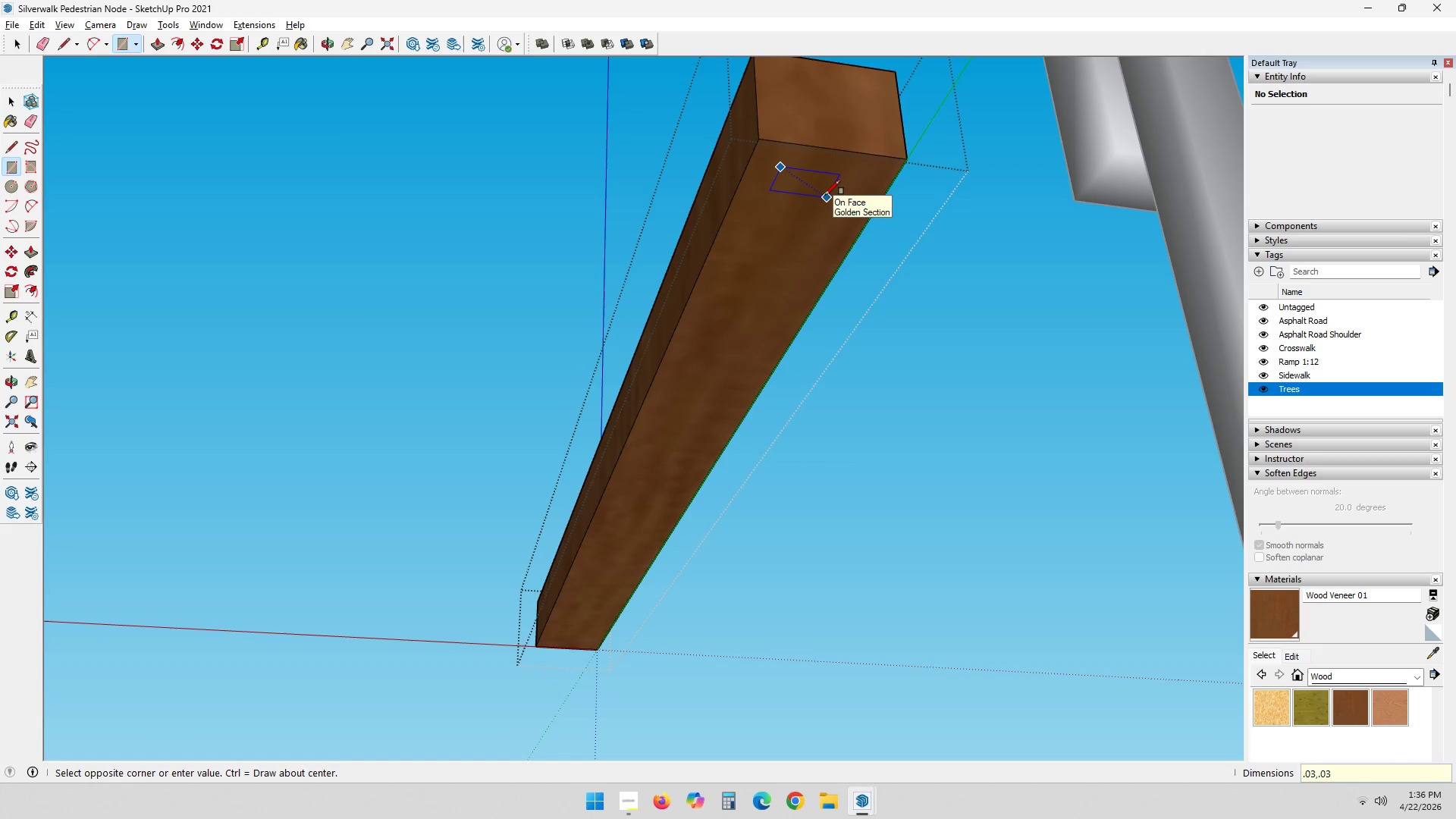 
key(NumpadEnter)
 